 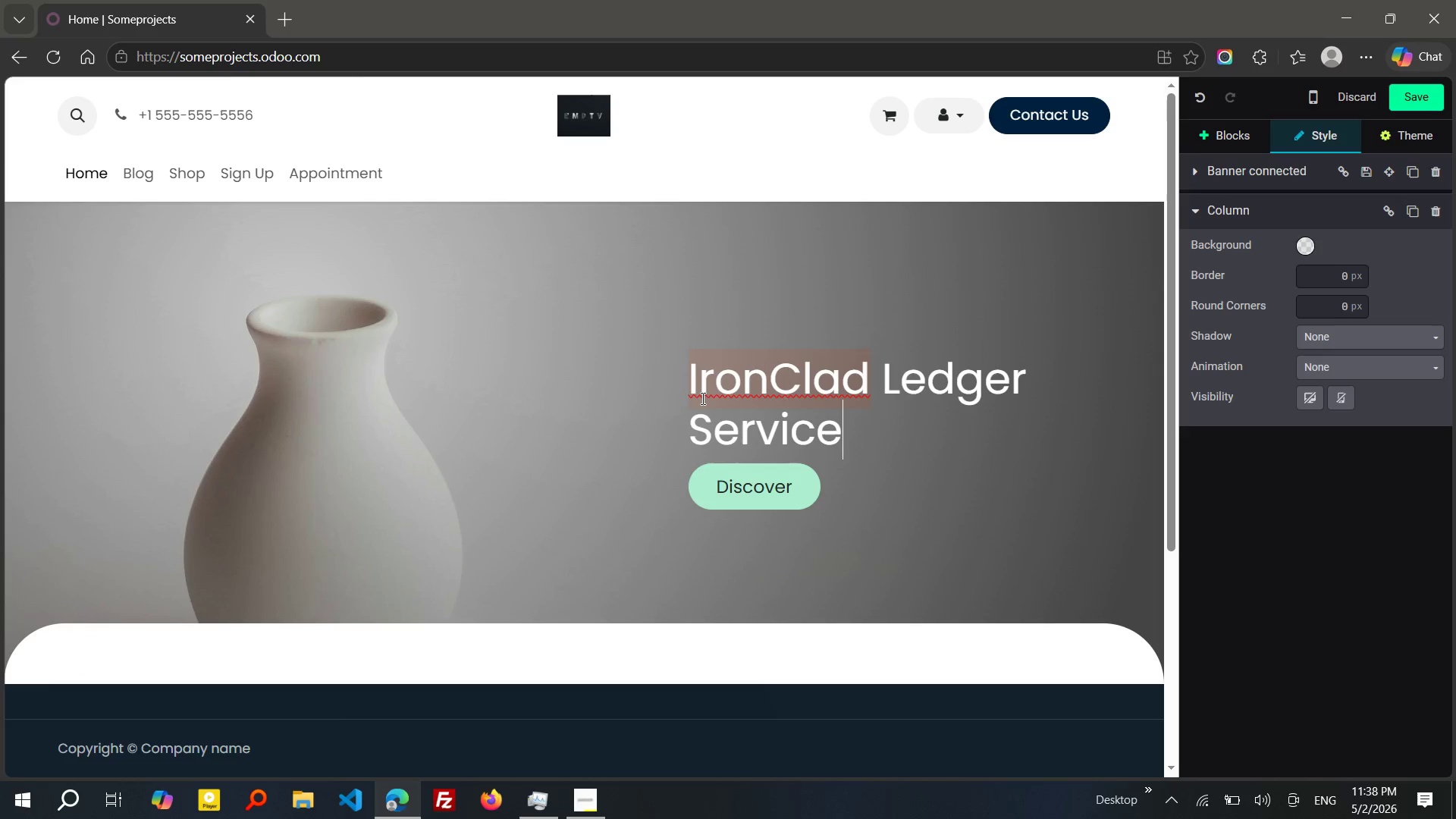 
left_click([751, 381])
 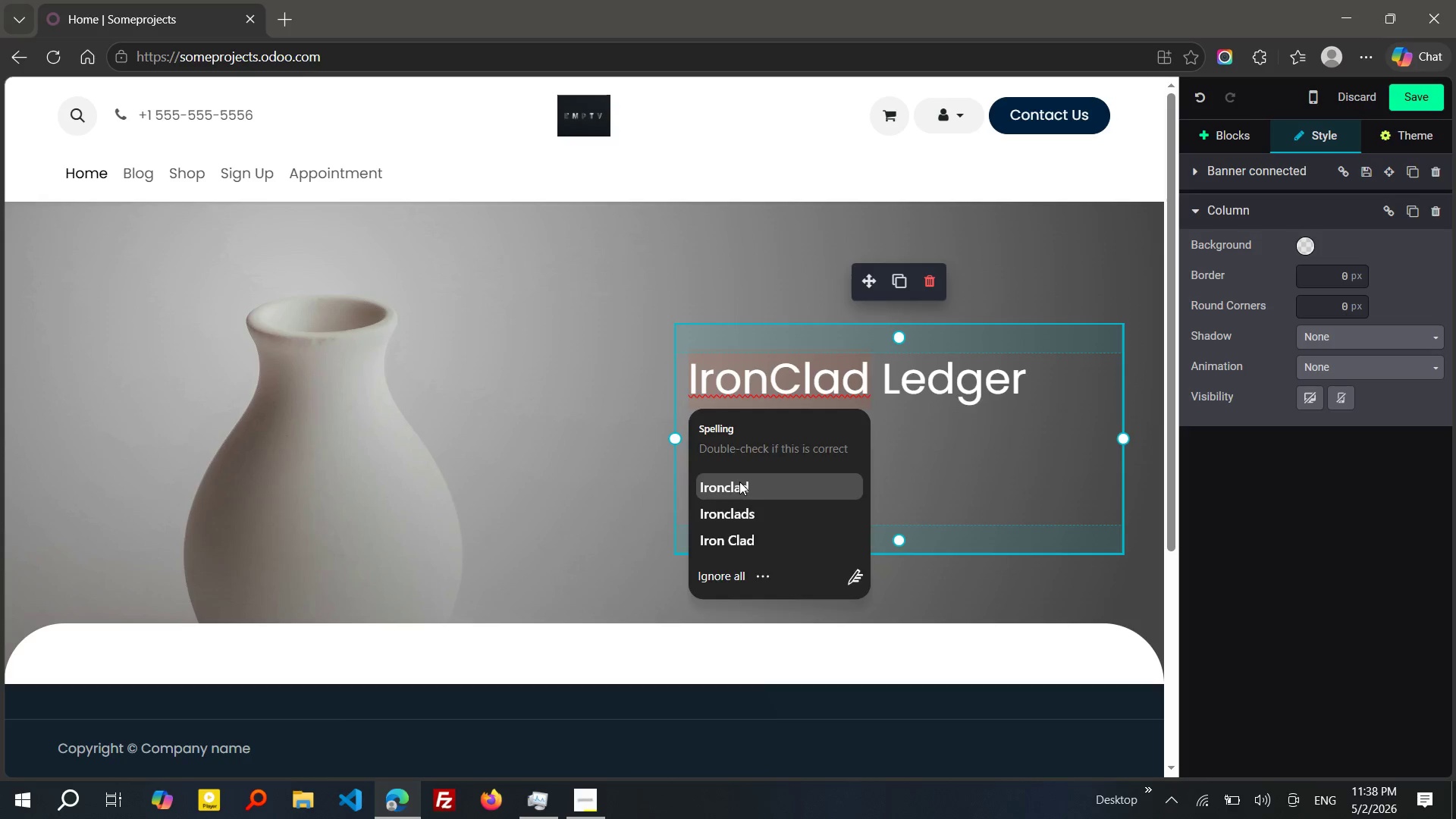 
left_click([739, 482])
 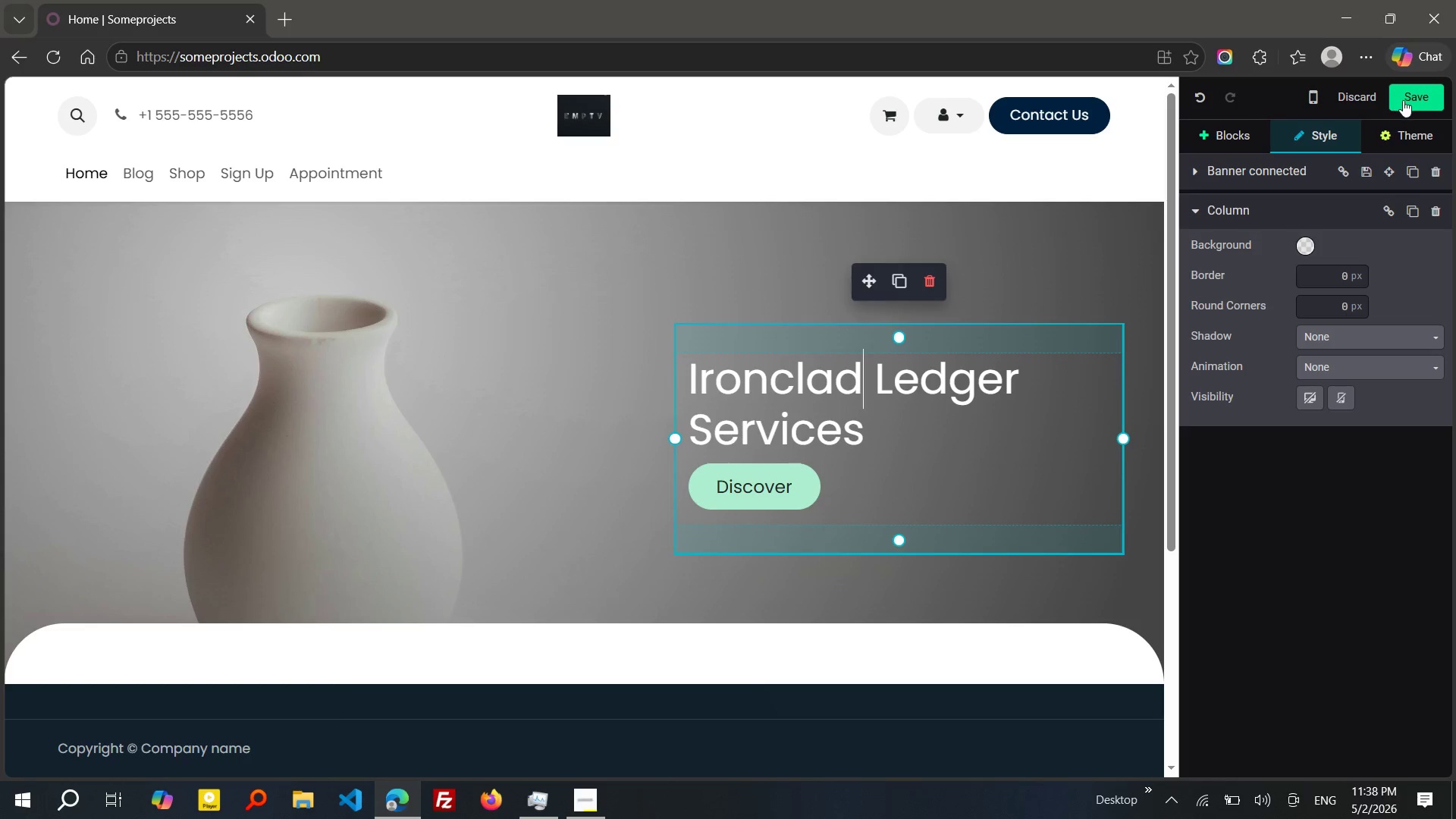 
left_click([1403, 100])
 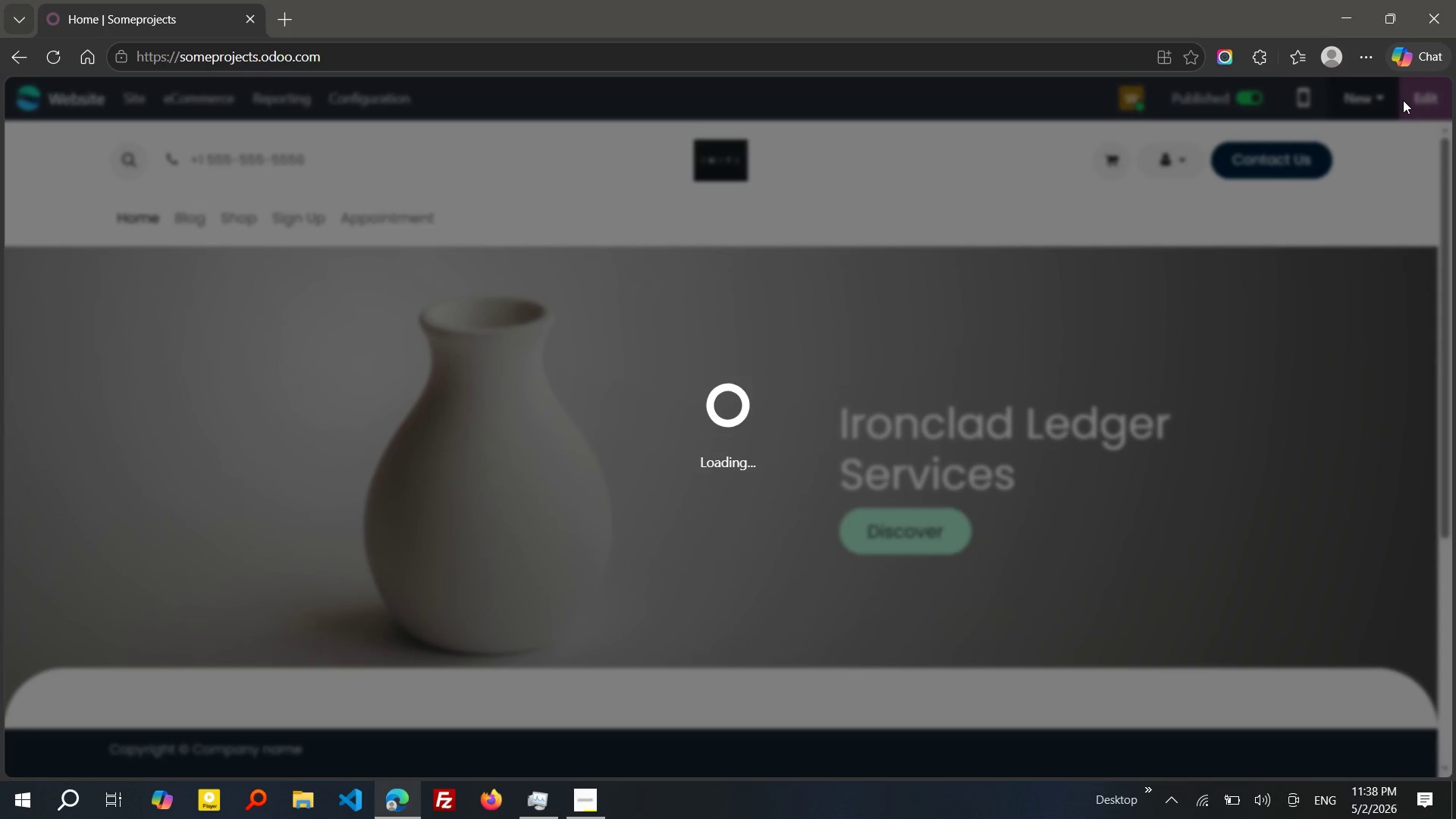 
wait(8.02)
 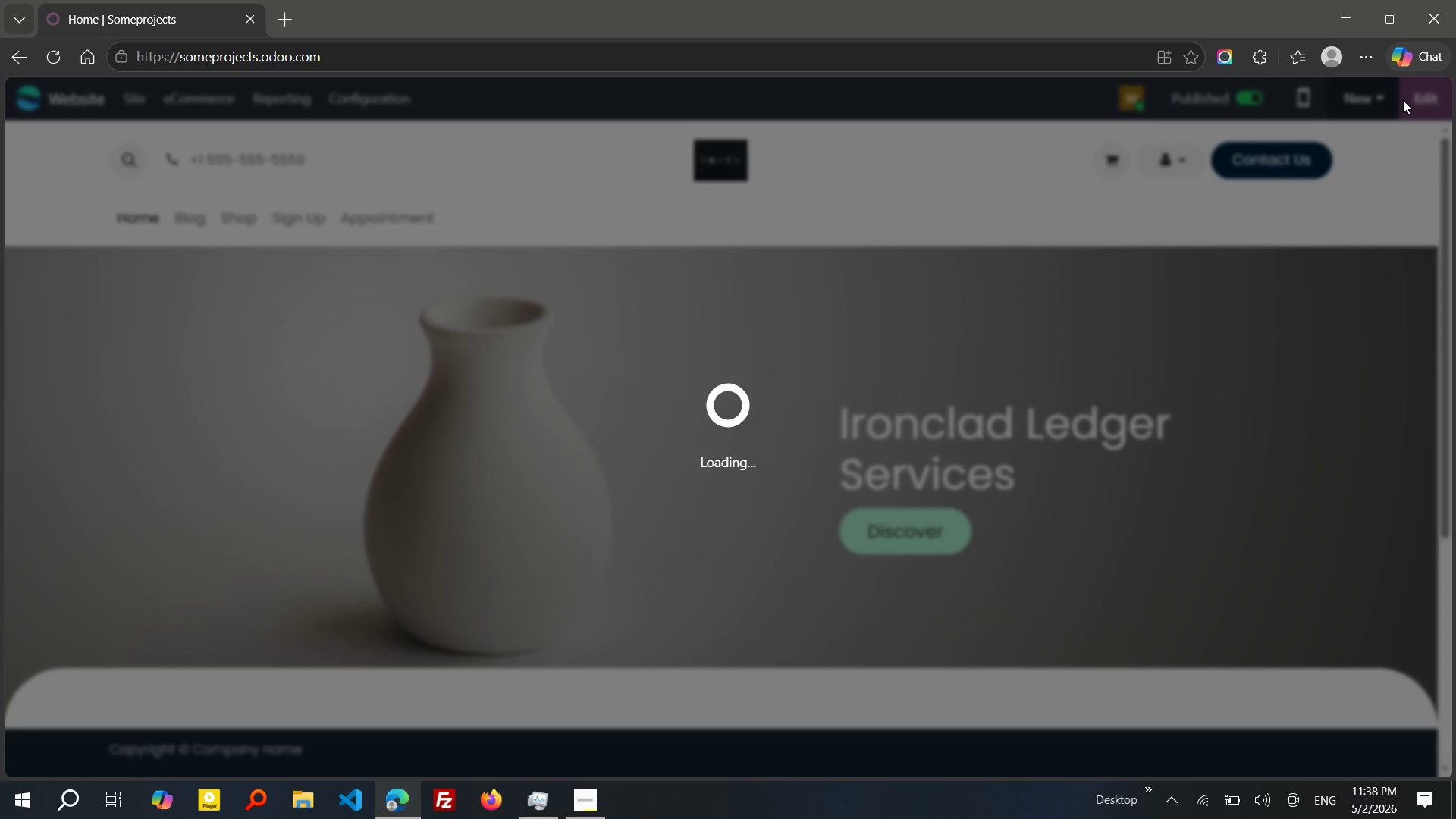 
left_click([1374, 101])
 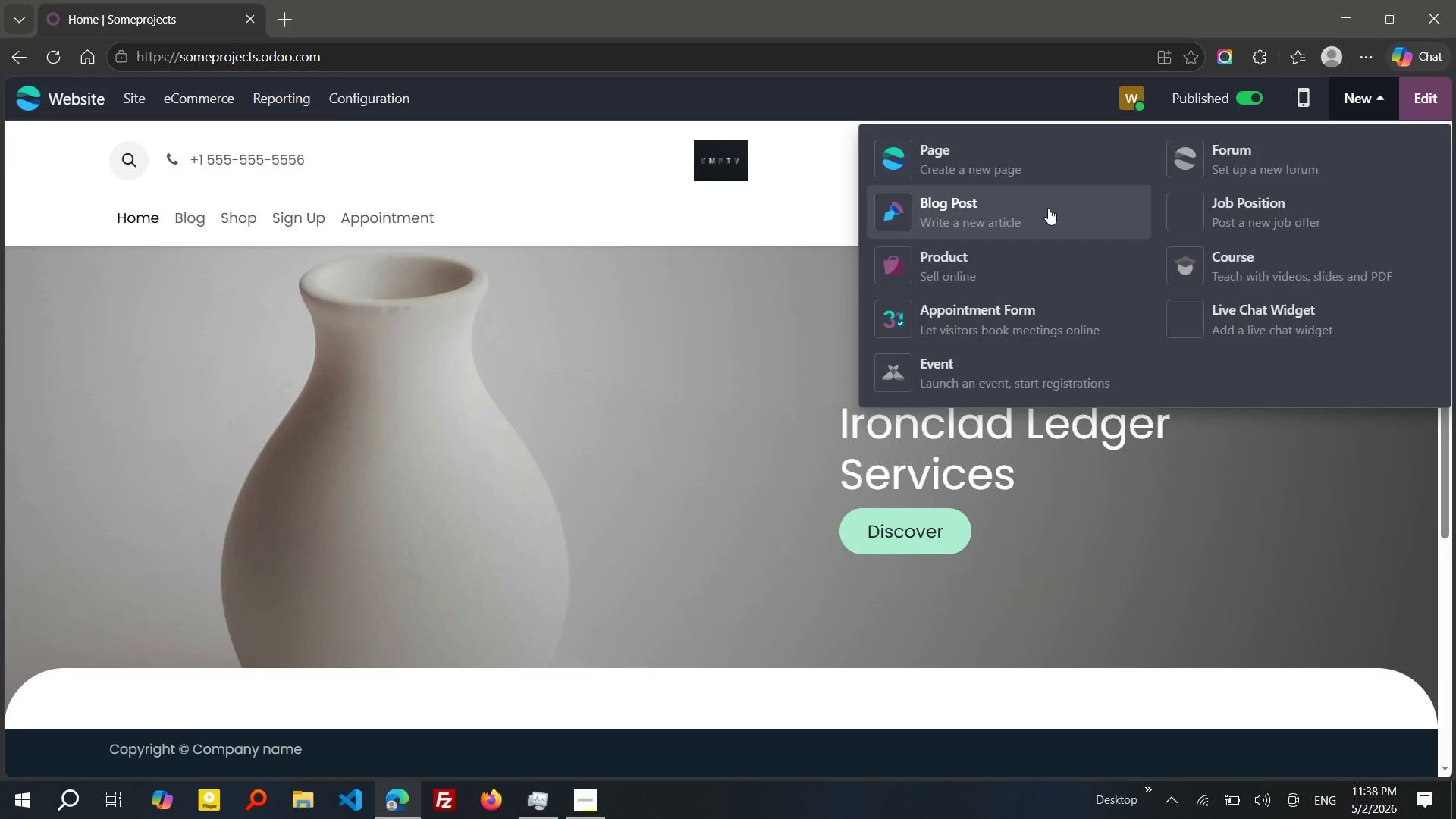 
left_click([1048, 208])
 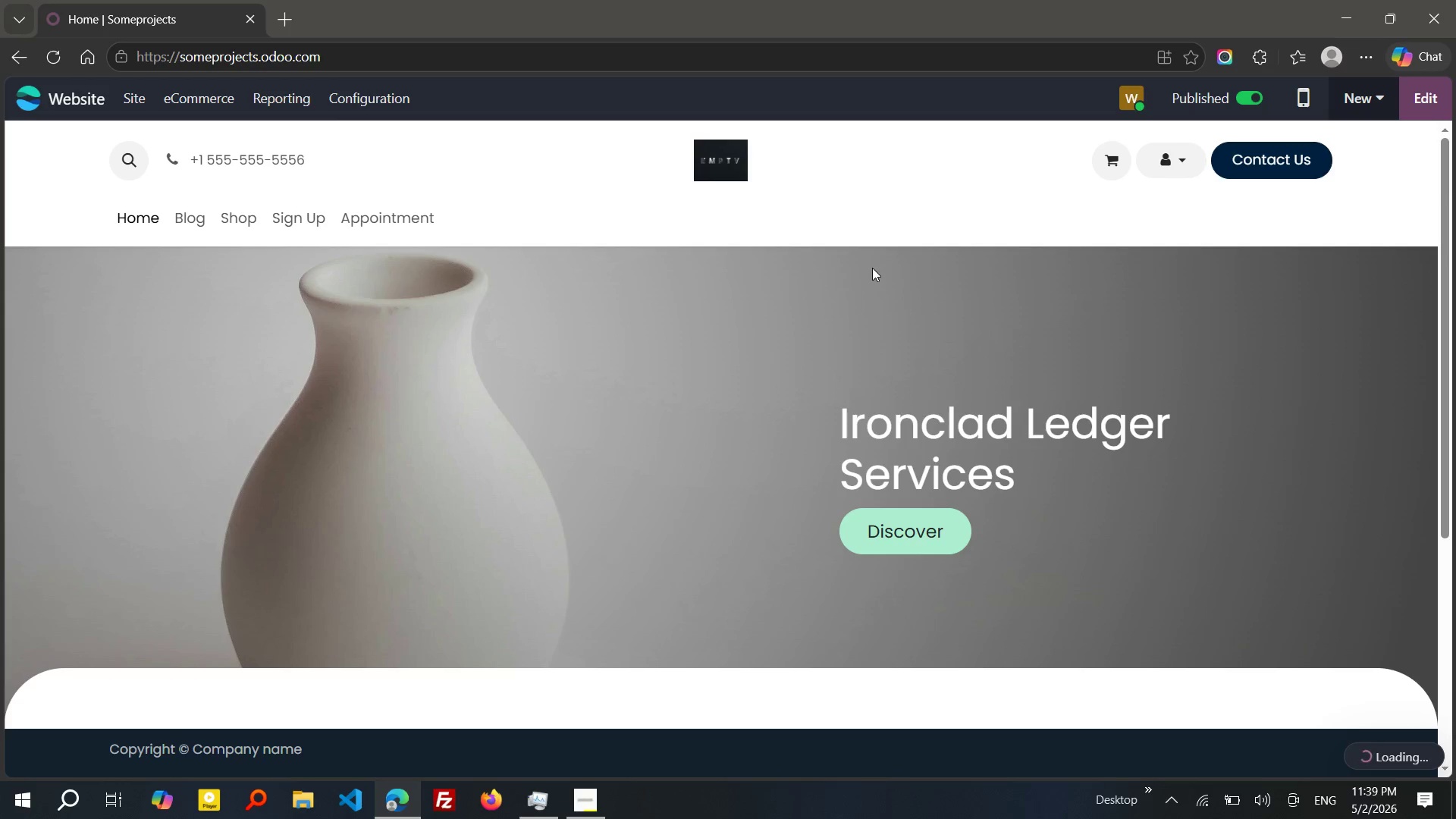 
wait(23.09)
 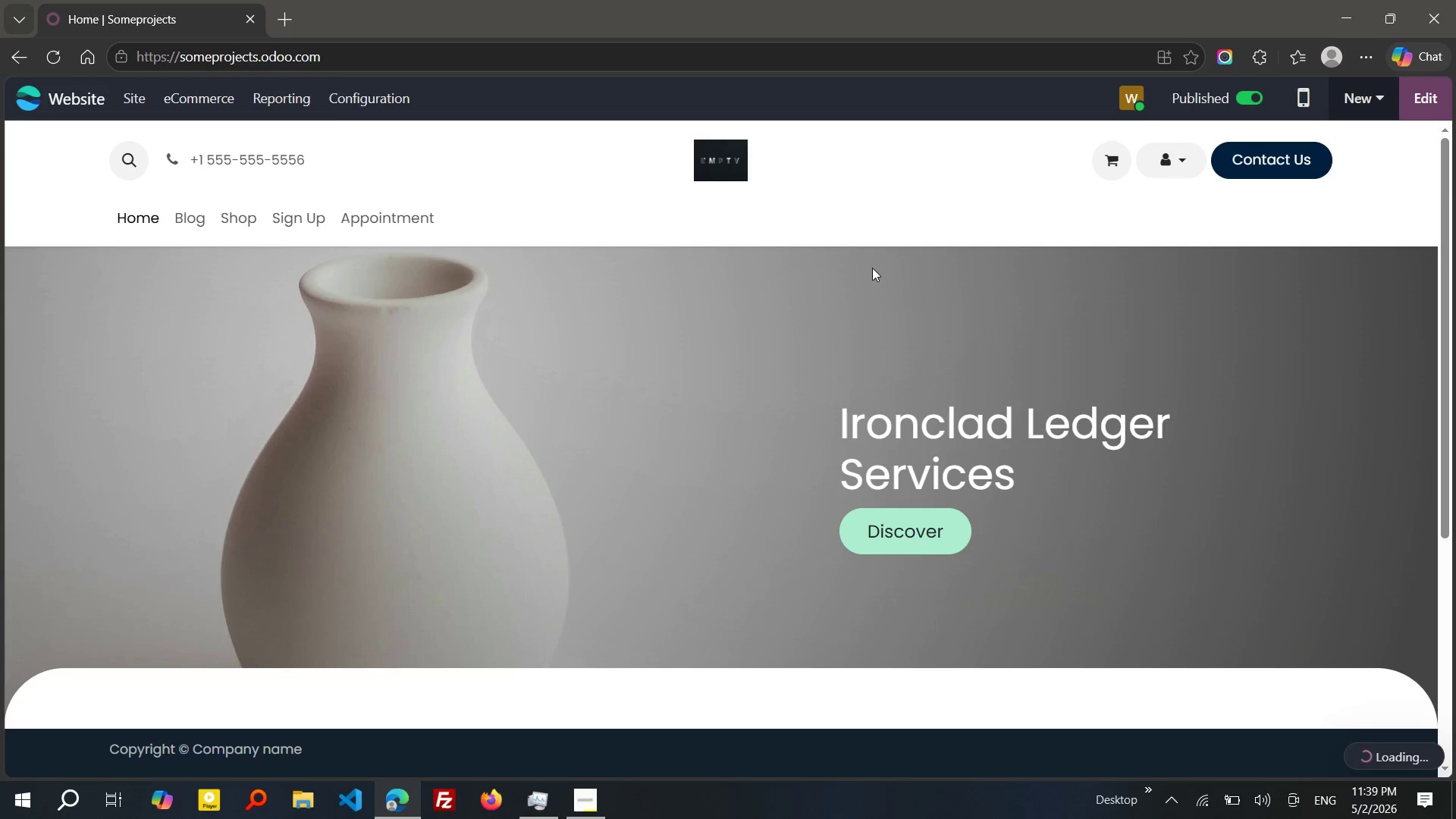 
type(Equine Tax STRAtegy BLOG)
 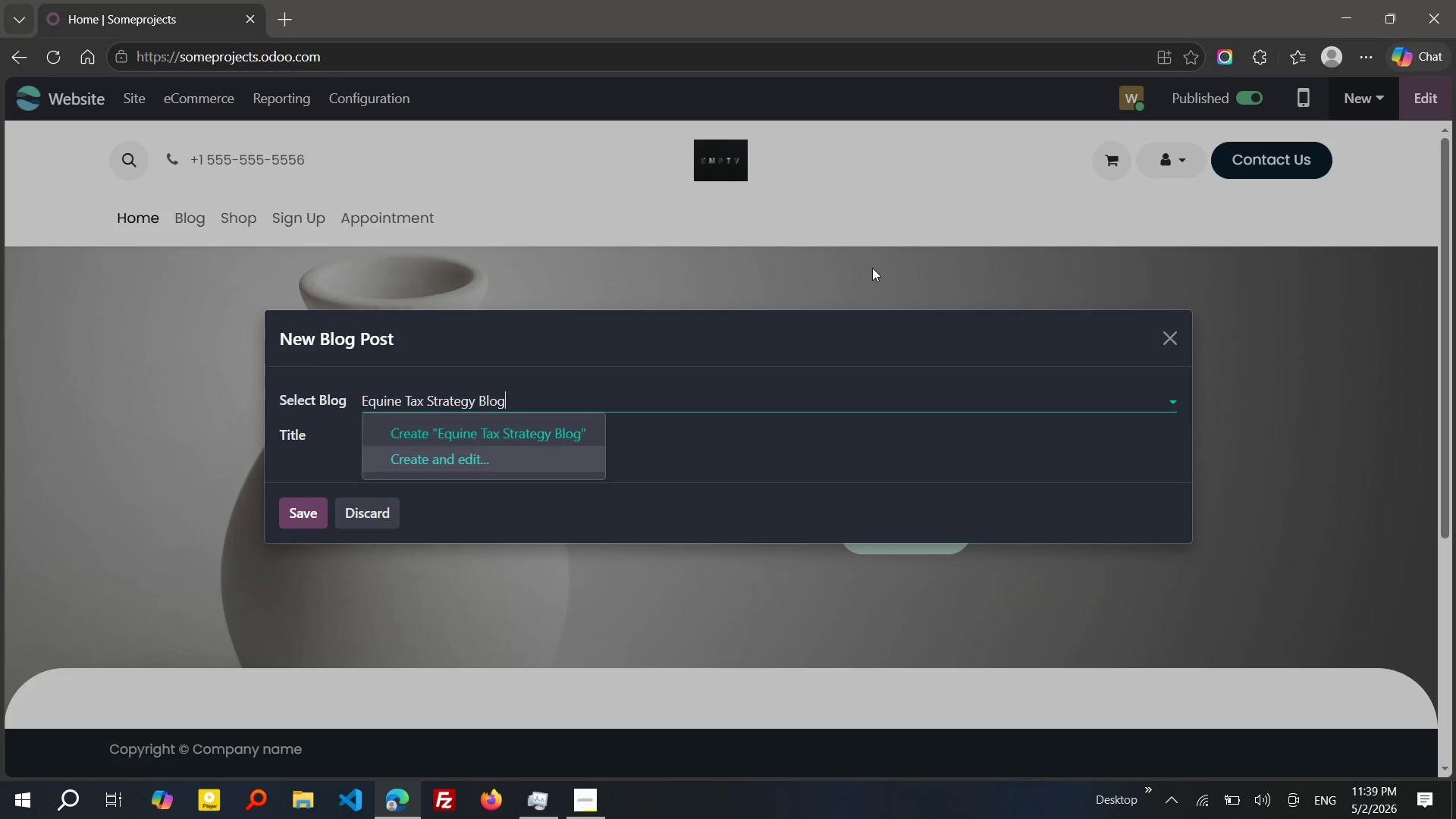 
key(ArrowDown)
 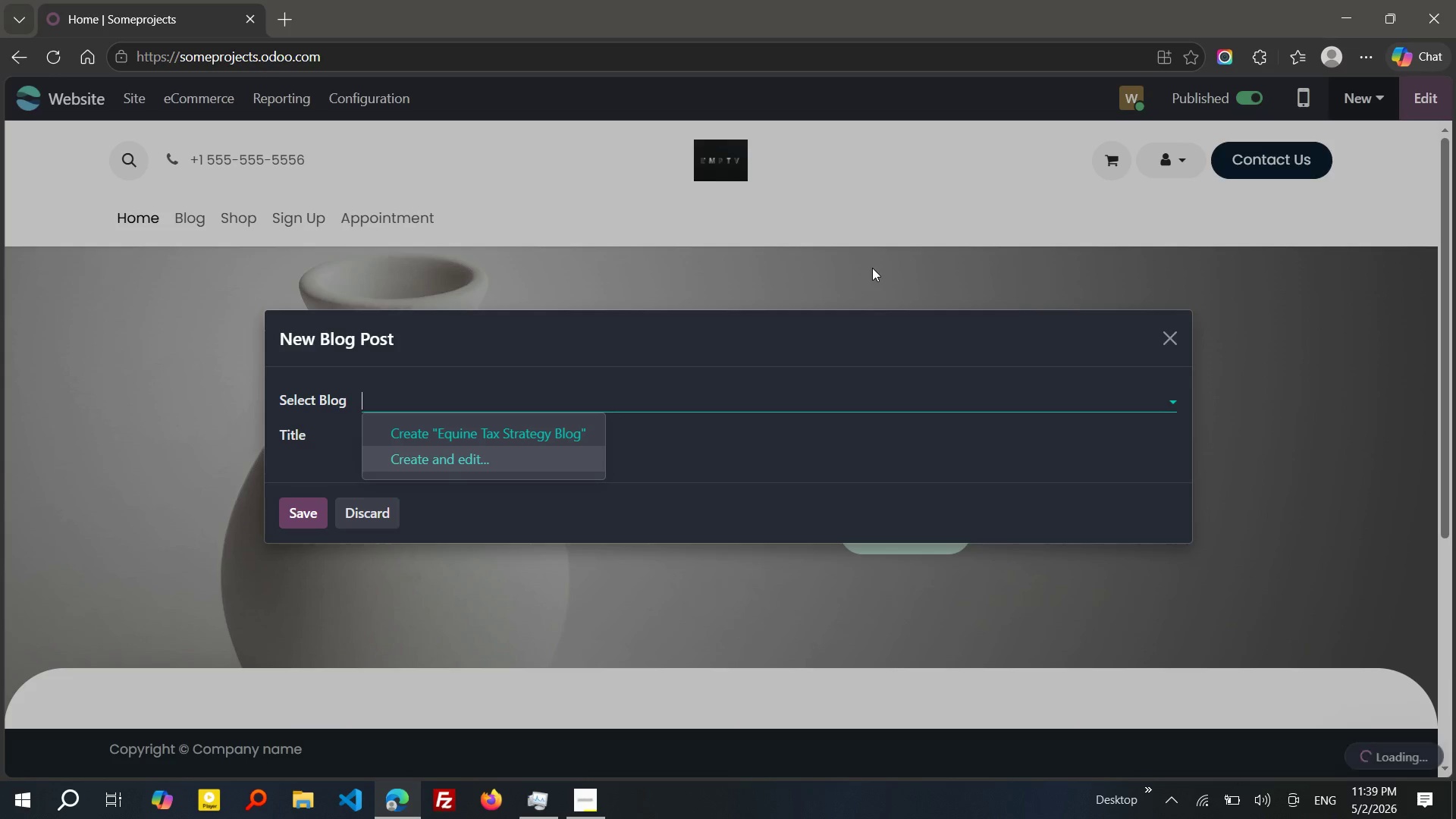 
key(Enter)
 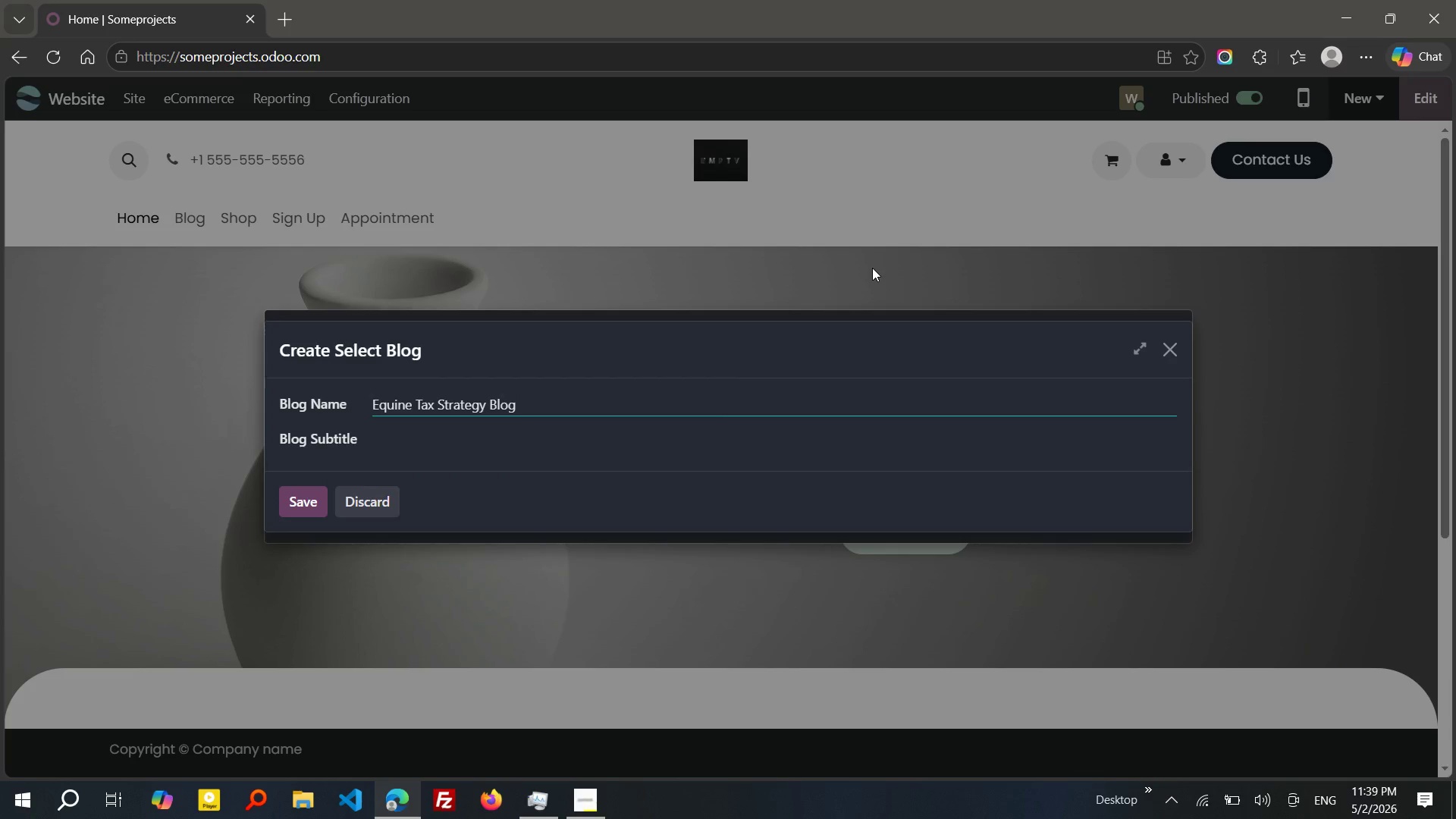 
wait(9.59)
 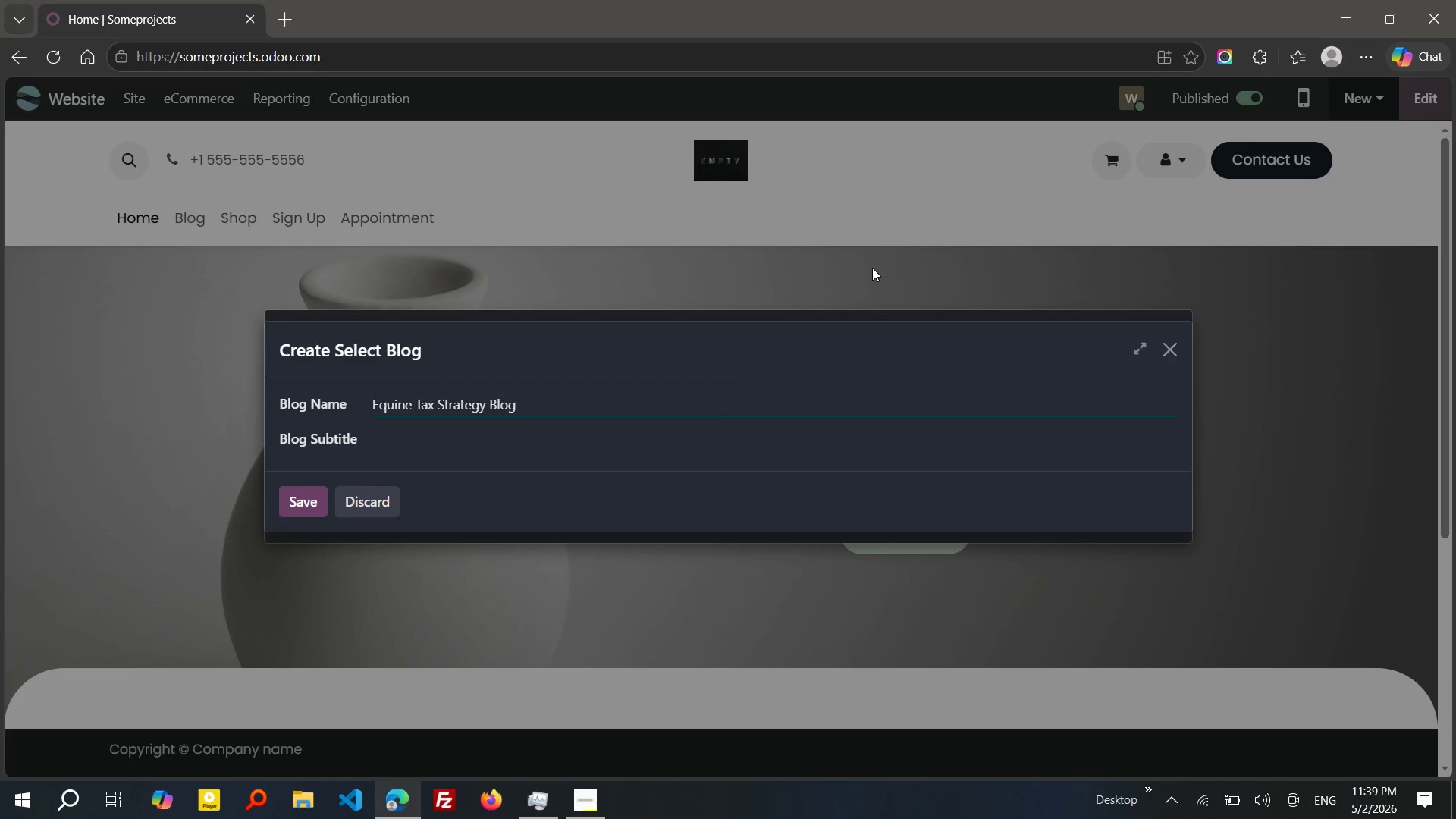 
left_click([559, 443])
 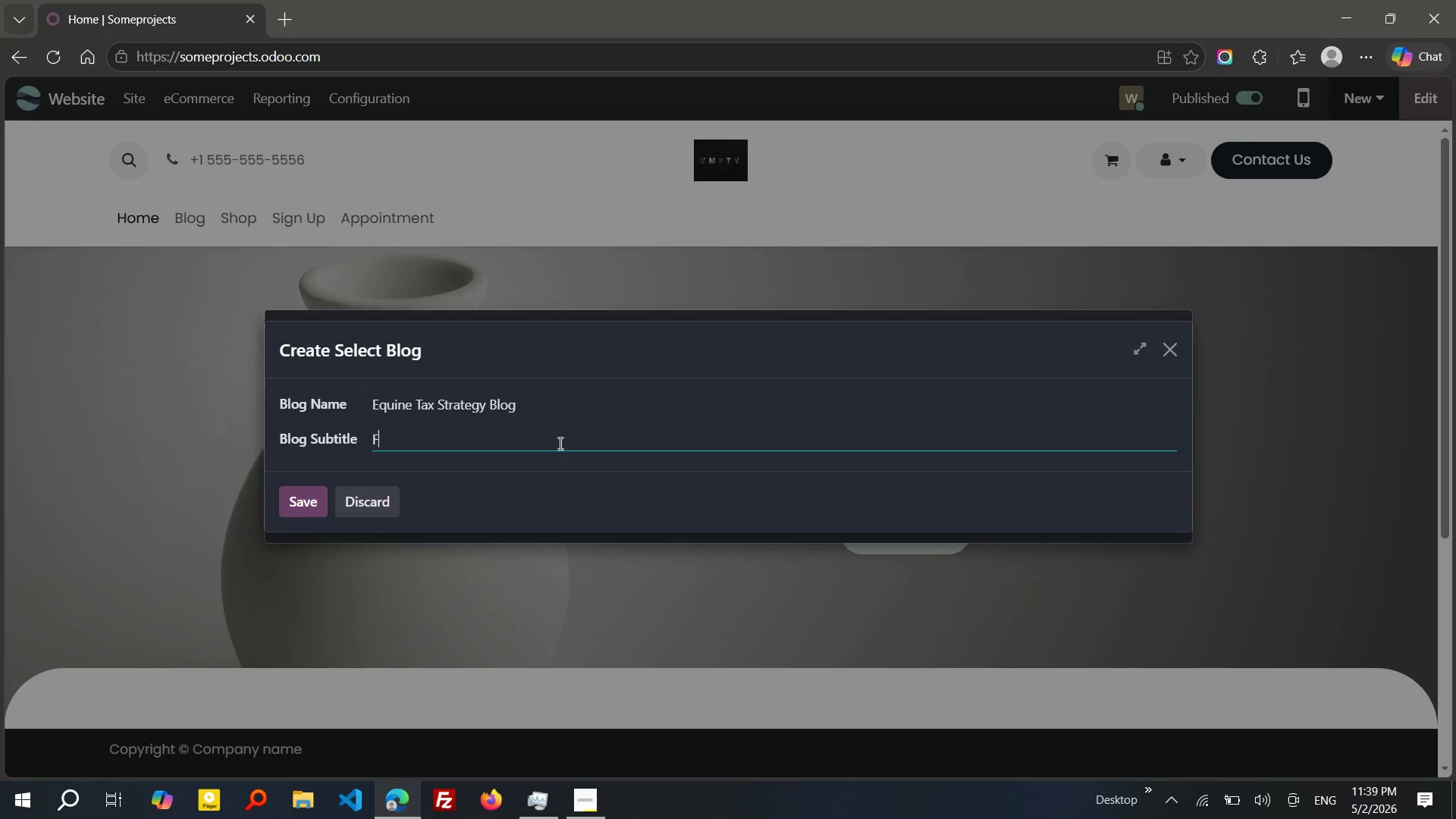 
type(Focused on agriculture)
key(Backspace)
type(al and equine tax planning content, structured for SEO growth )
 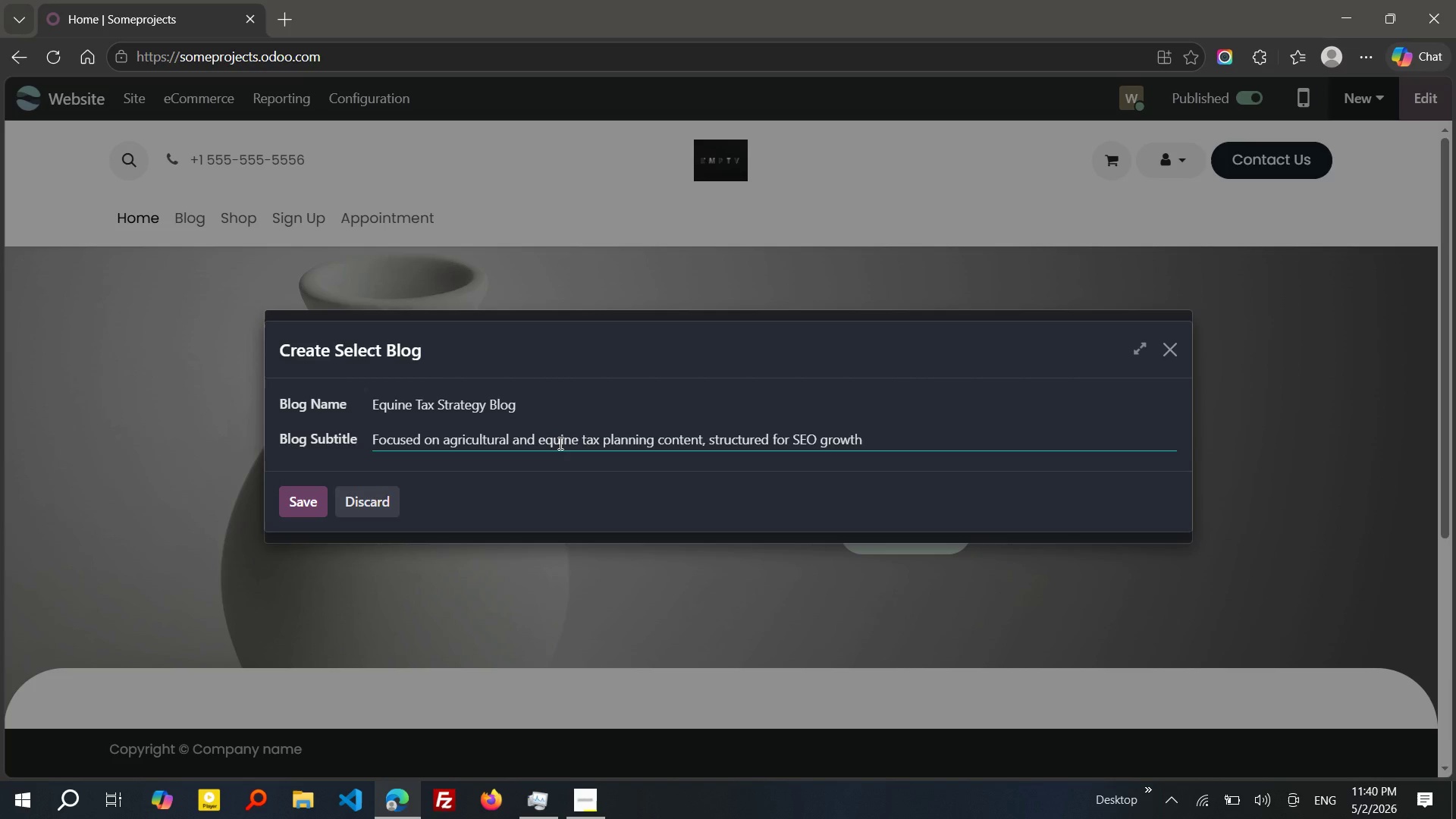 
wait(8.14)
 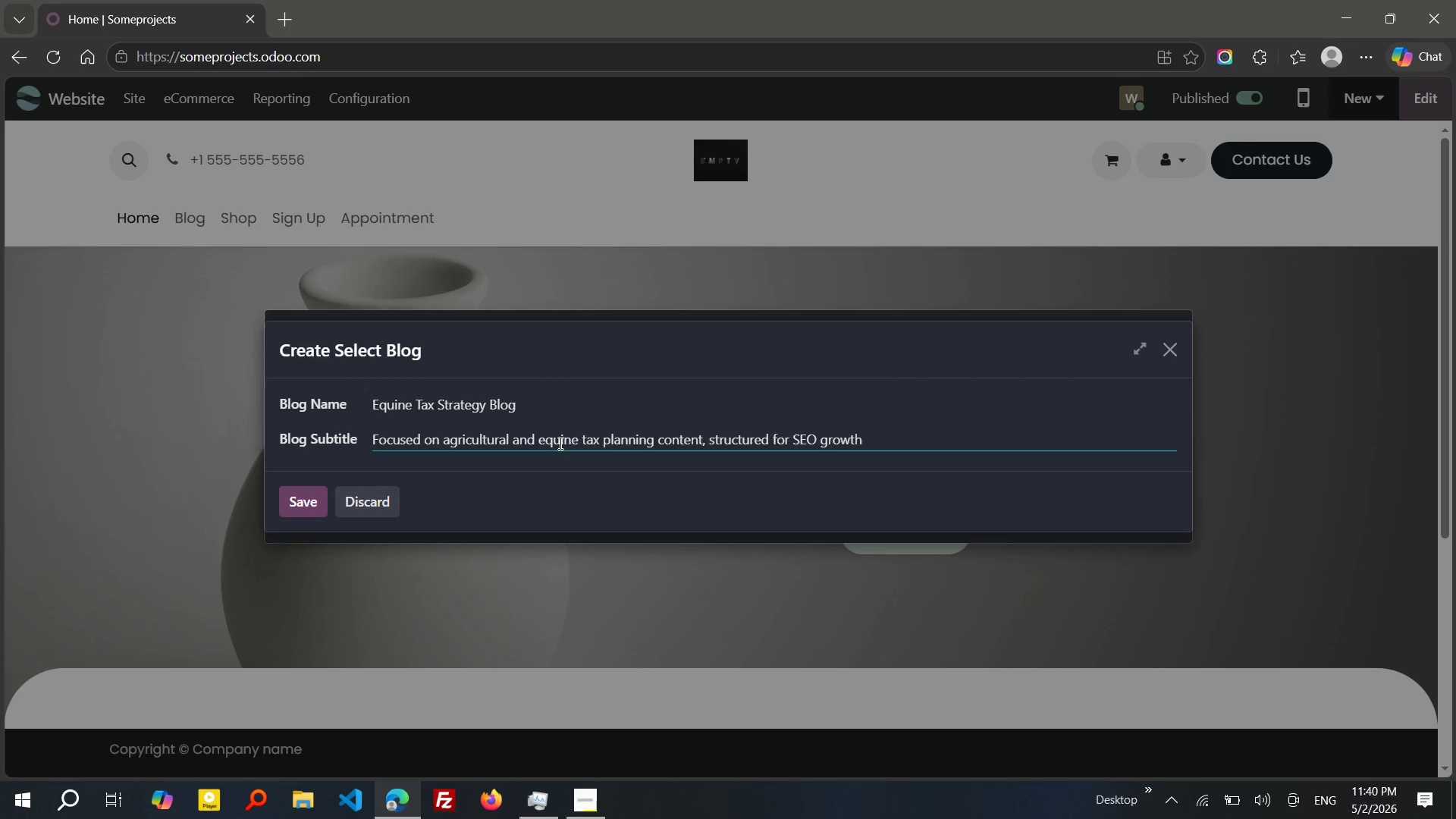 
type(and client converson)
 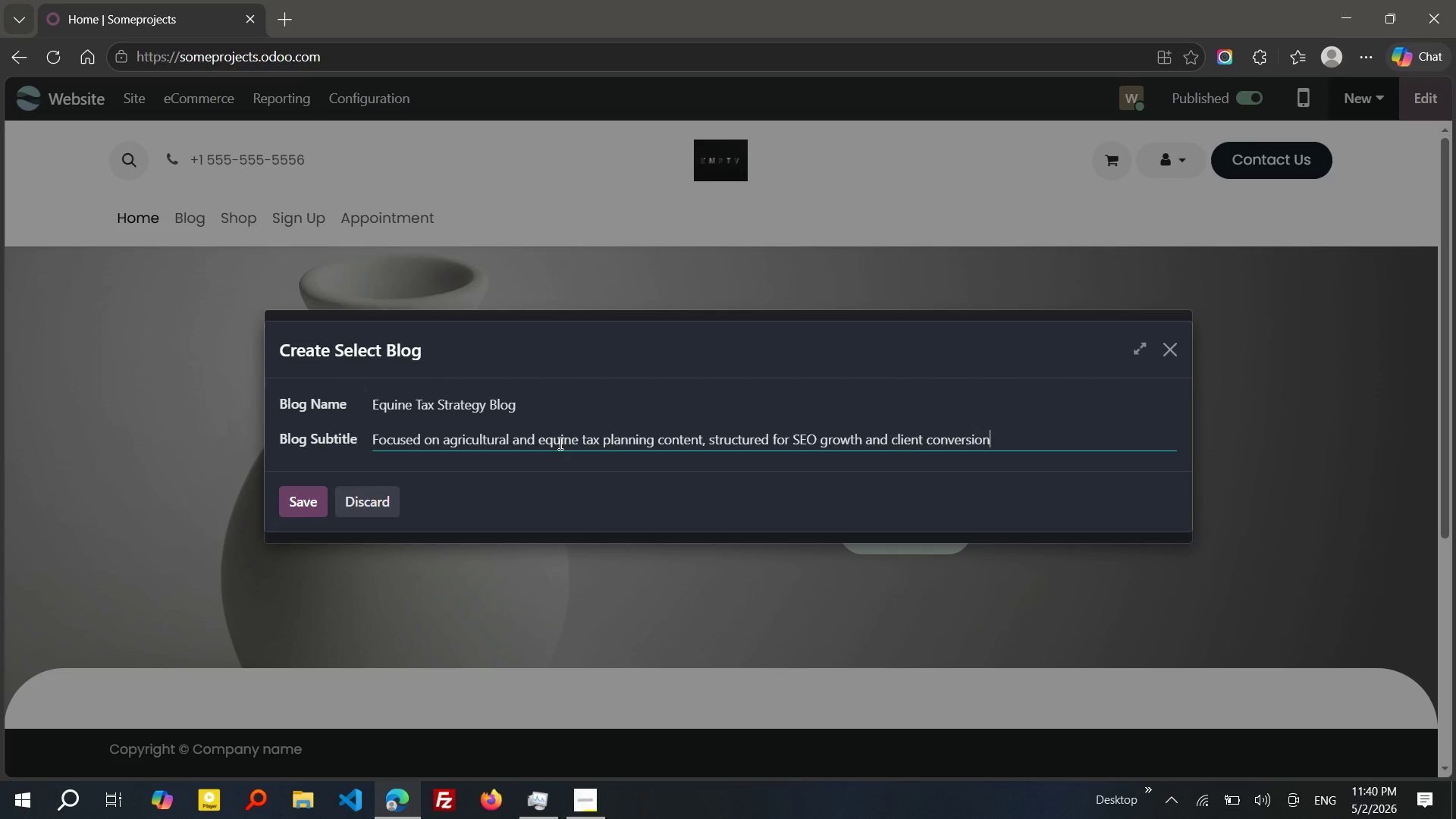 
hold_key(key=I, duration=0.31)
 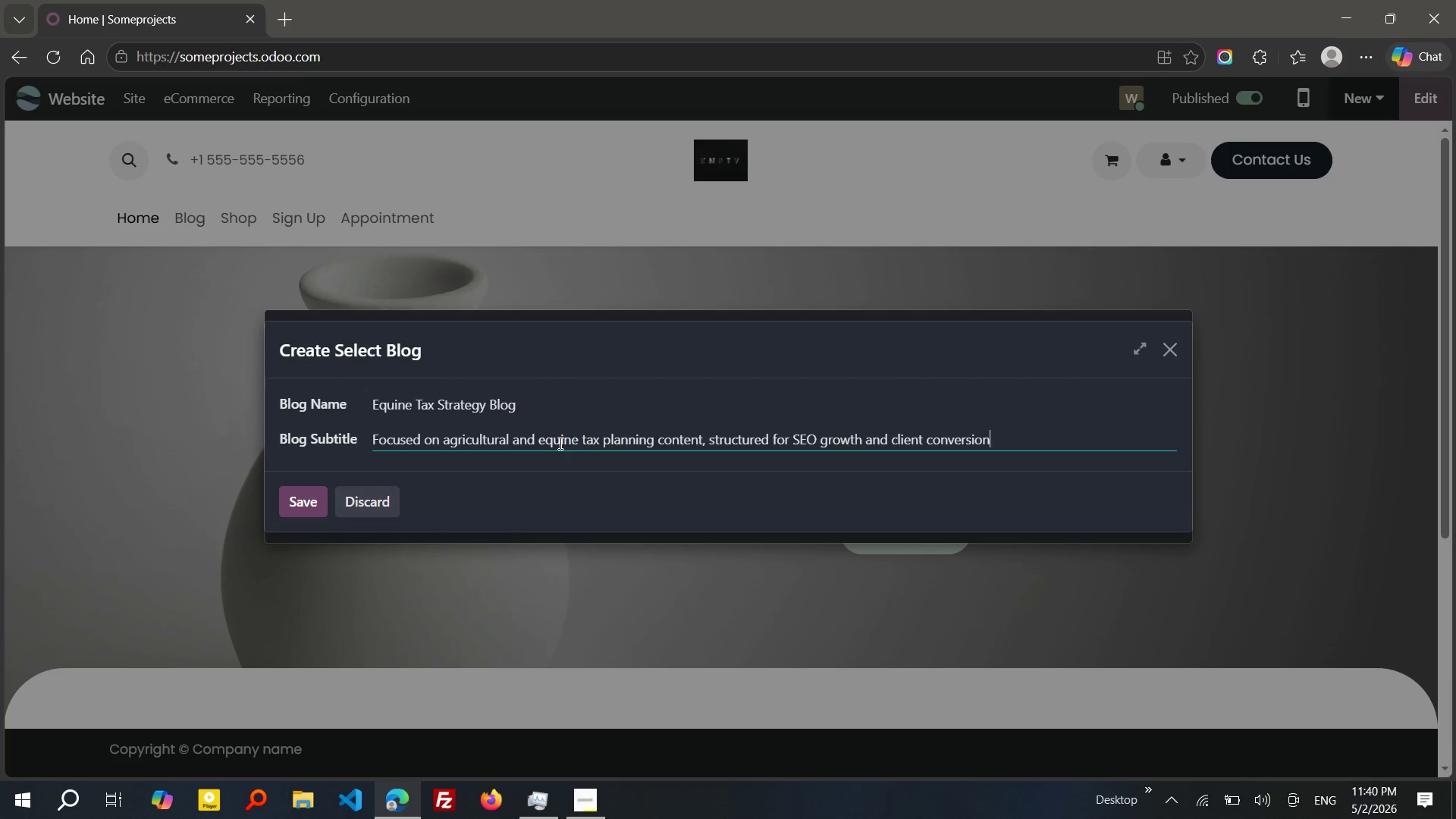 
wait(21.12)
 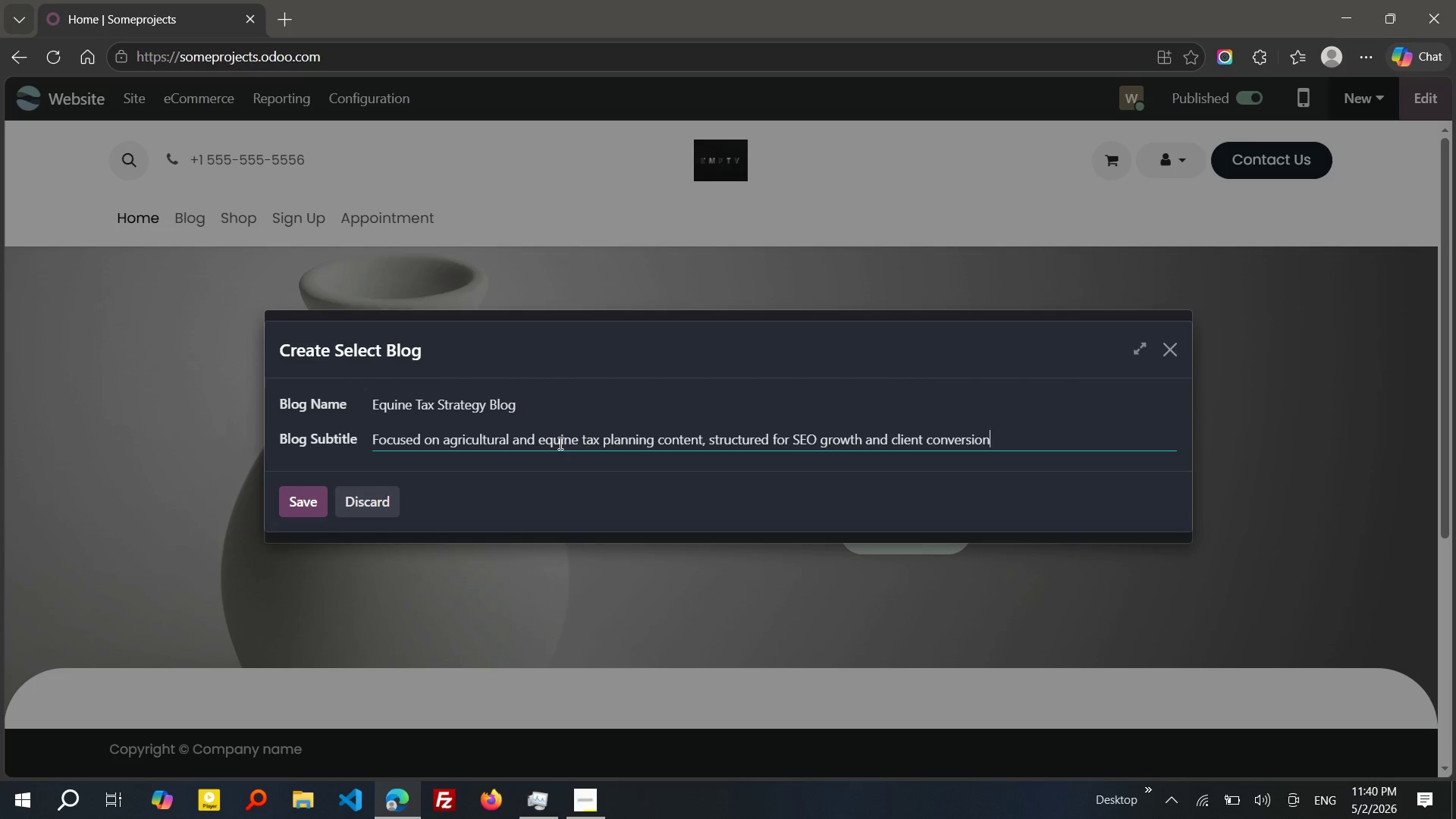 
left_click_drag(start_coordinate=[701, 442], to_coordinate=[1029, 440])
 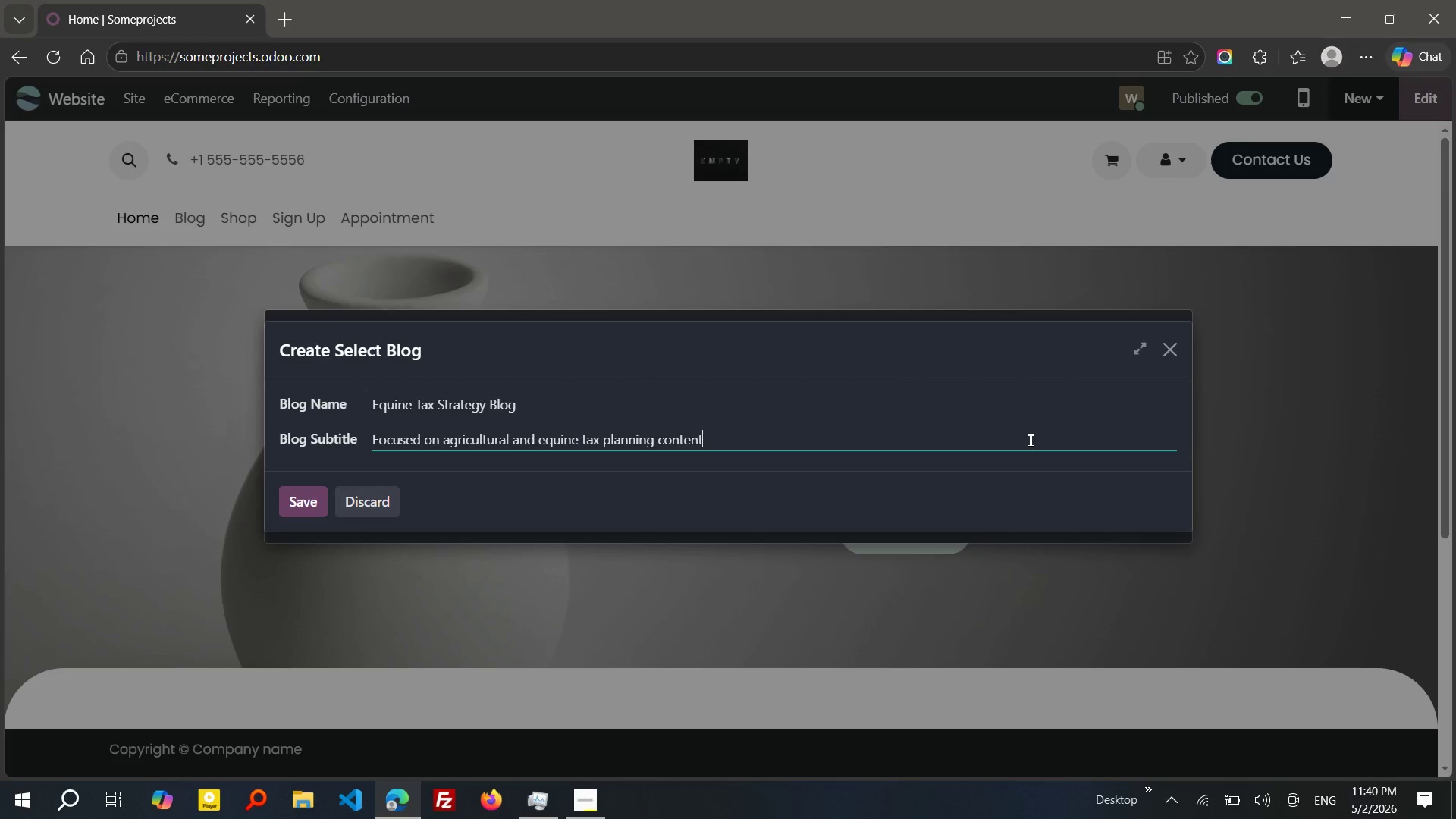 
key(Backspace)
 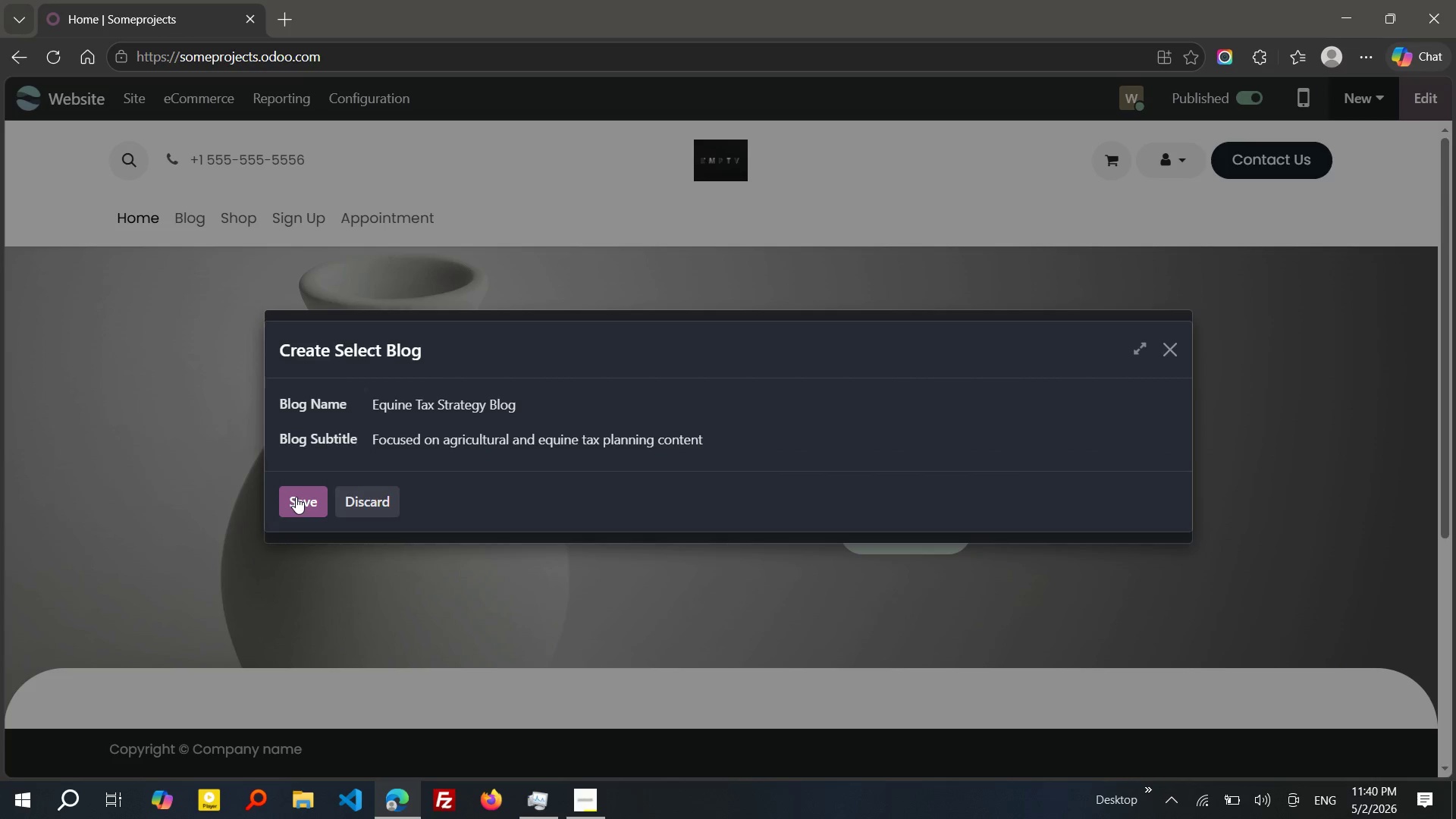 
left_click([296, 497])
 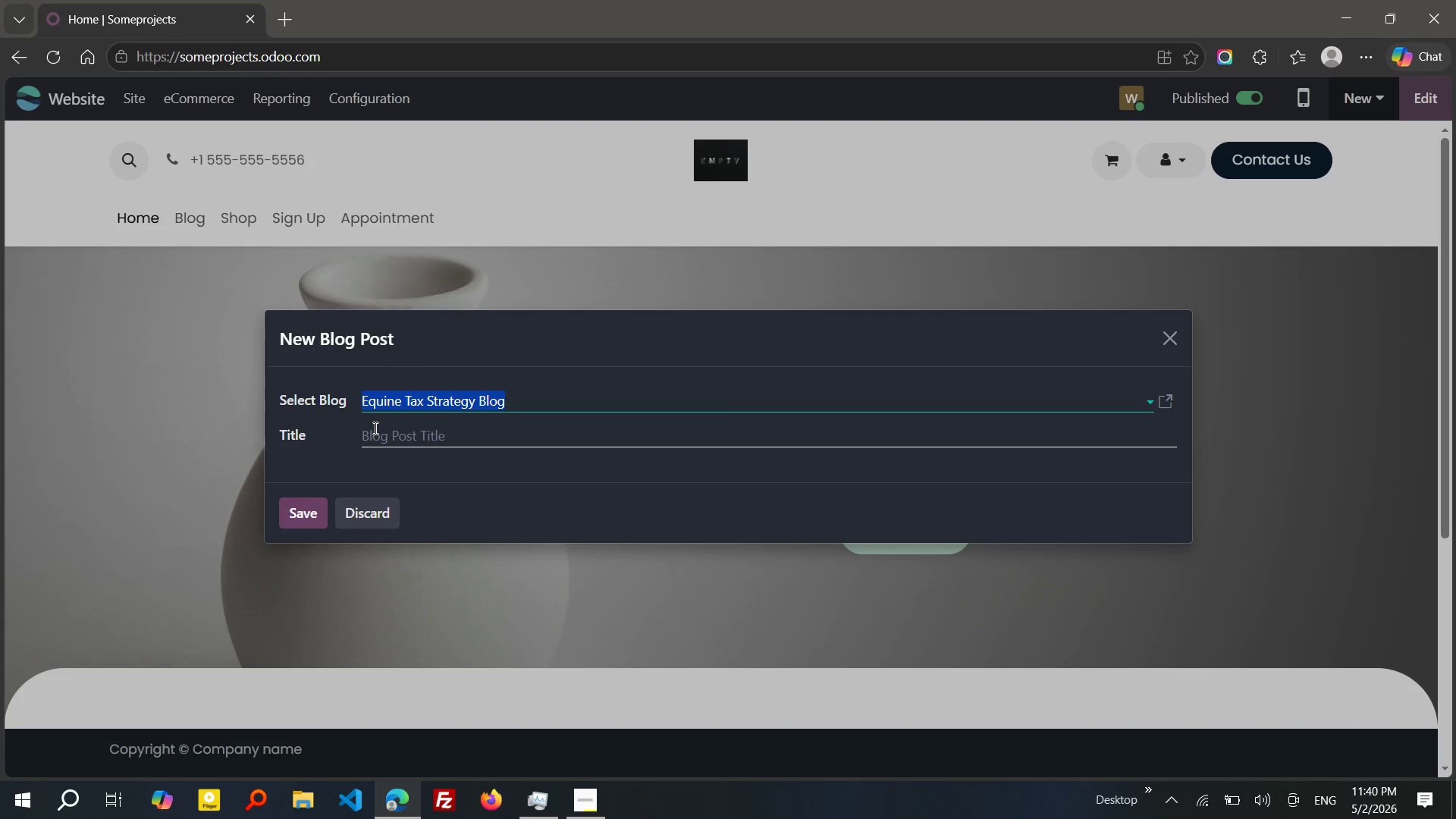 
left_click([374, 428])
 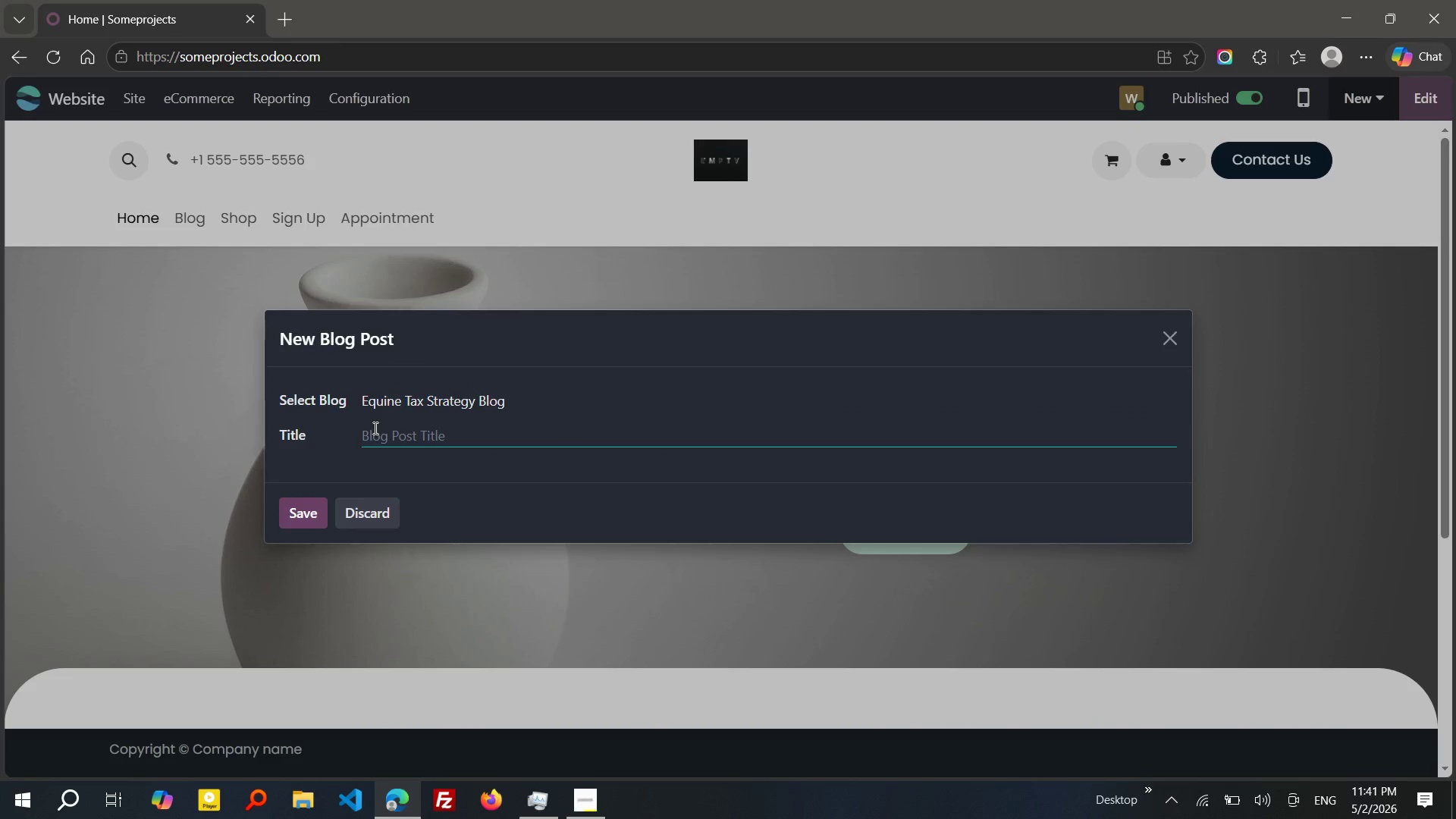 
wait(5.92)
 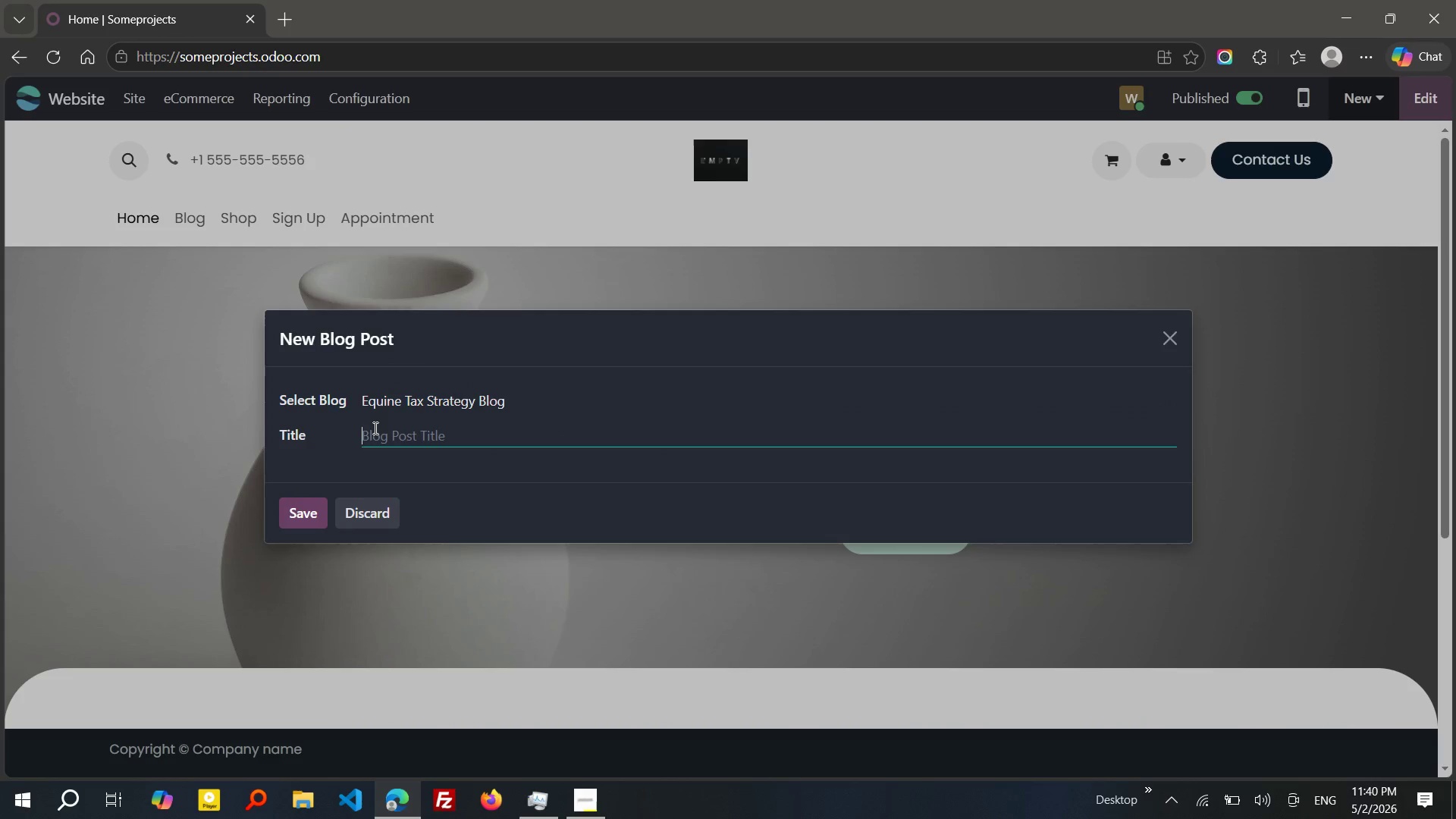 
type(Section 179 Deductons for New Barn CONSTructon: A STRATegic guide for Equine Operations)
 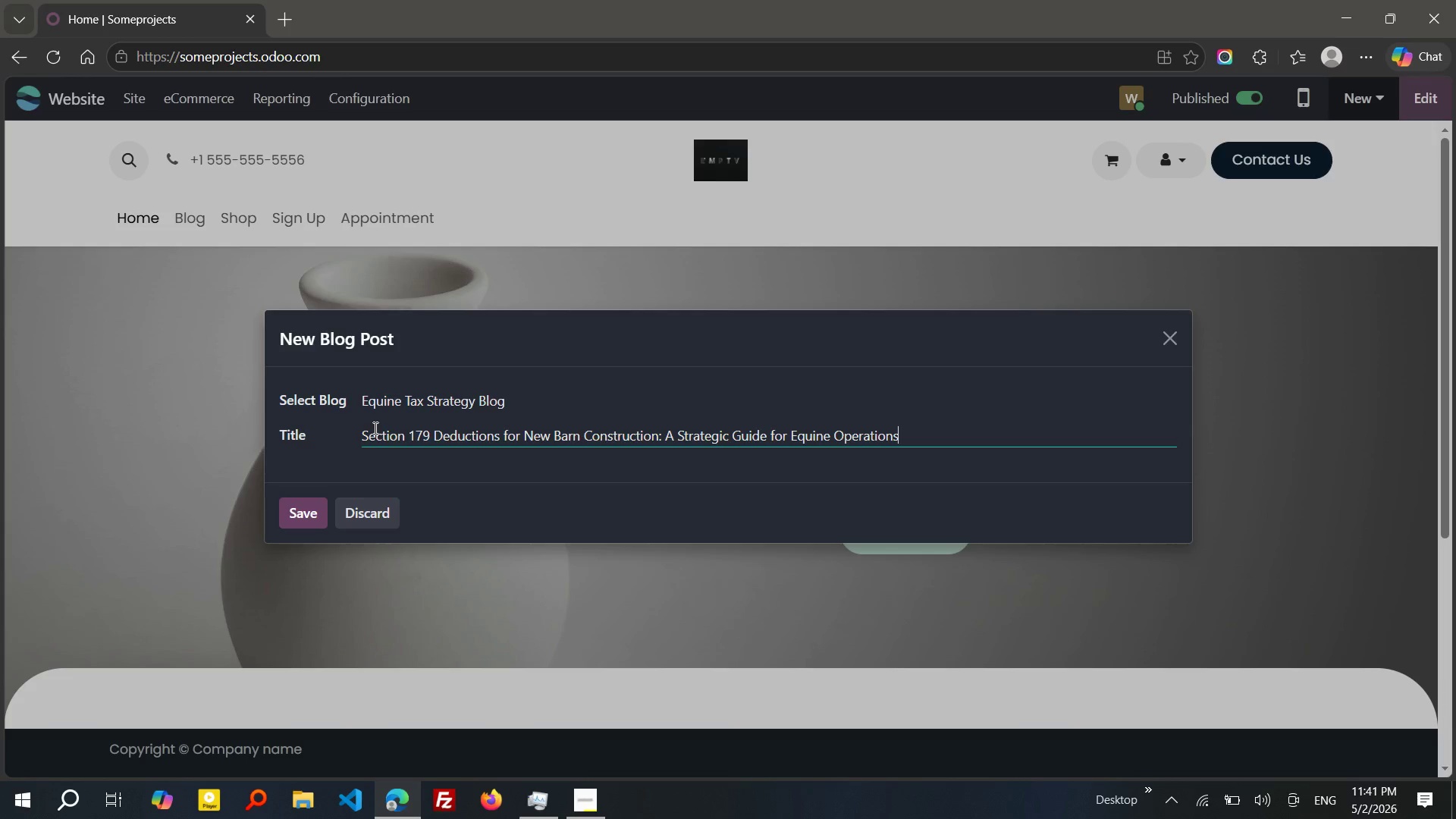 
left_click([297, 504])
 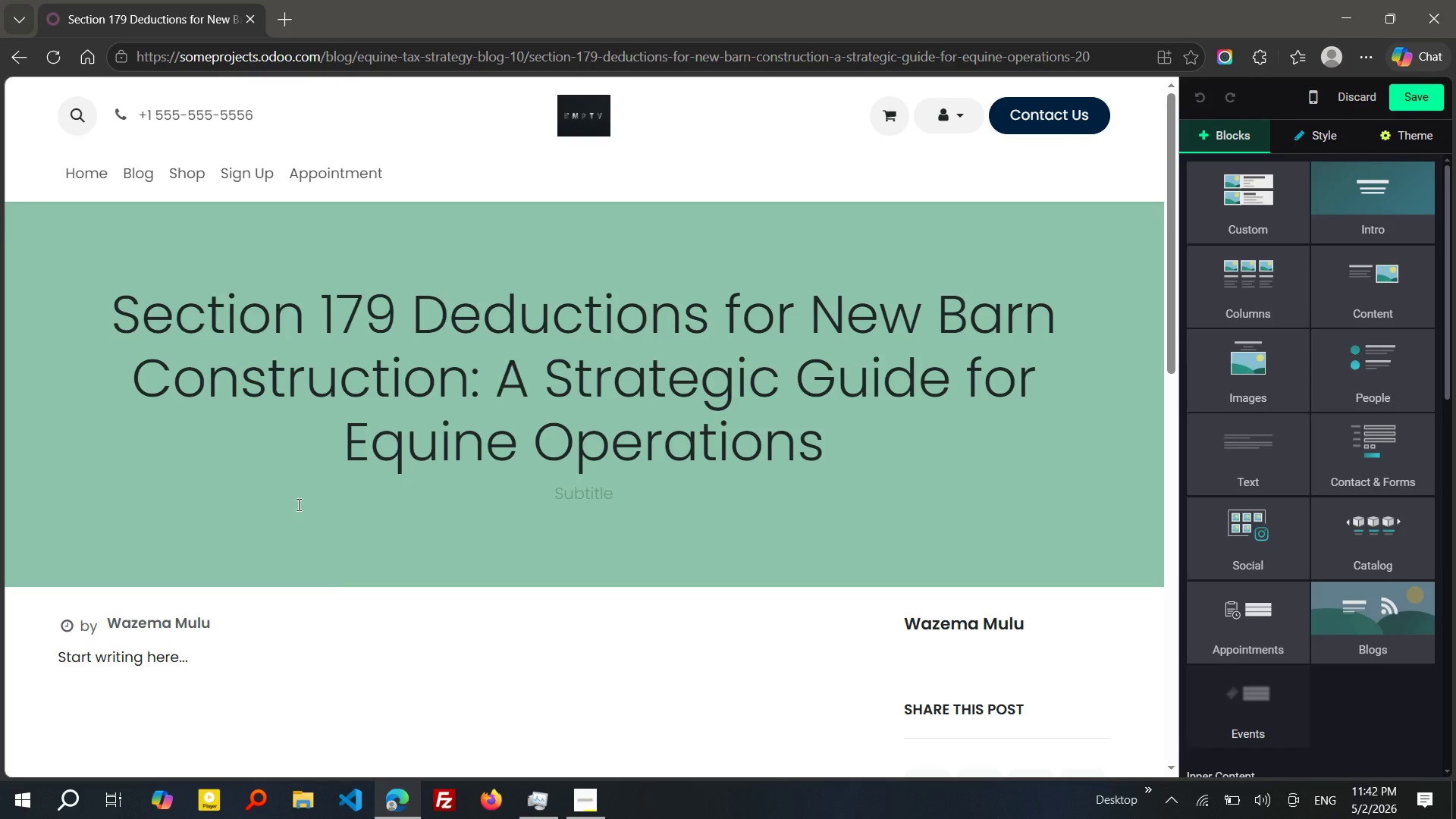 
wait(18.73)
 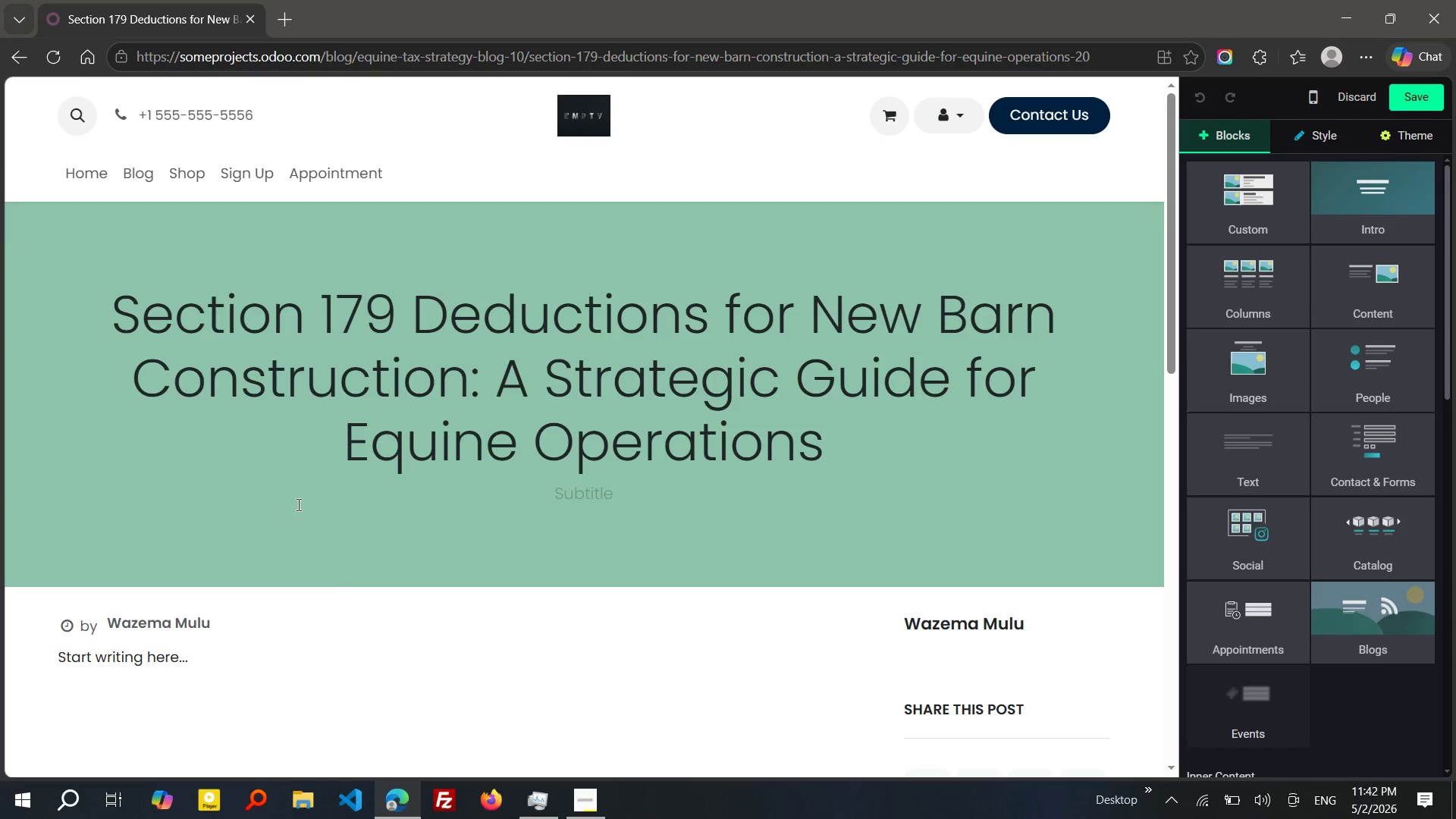 
left_click([561, 500])
 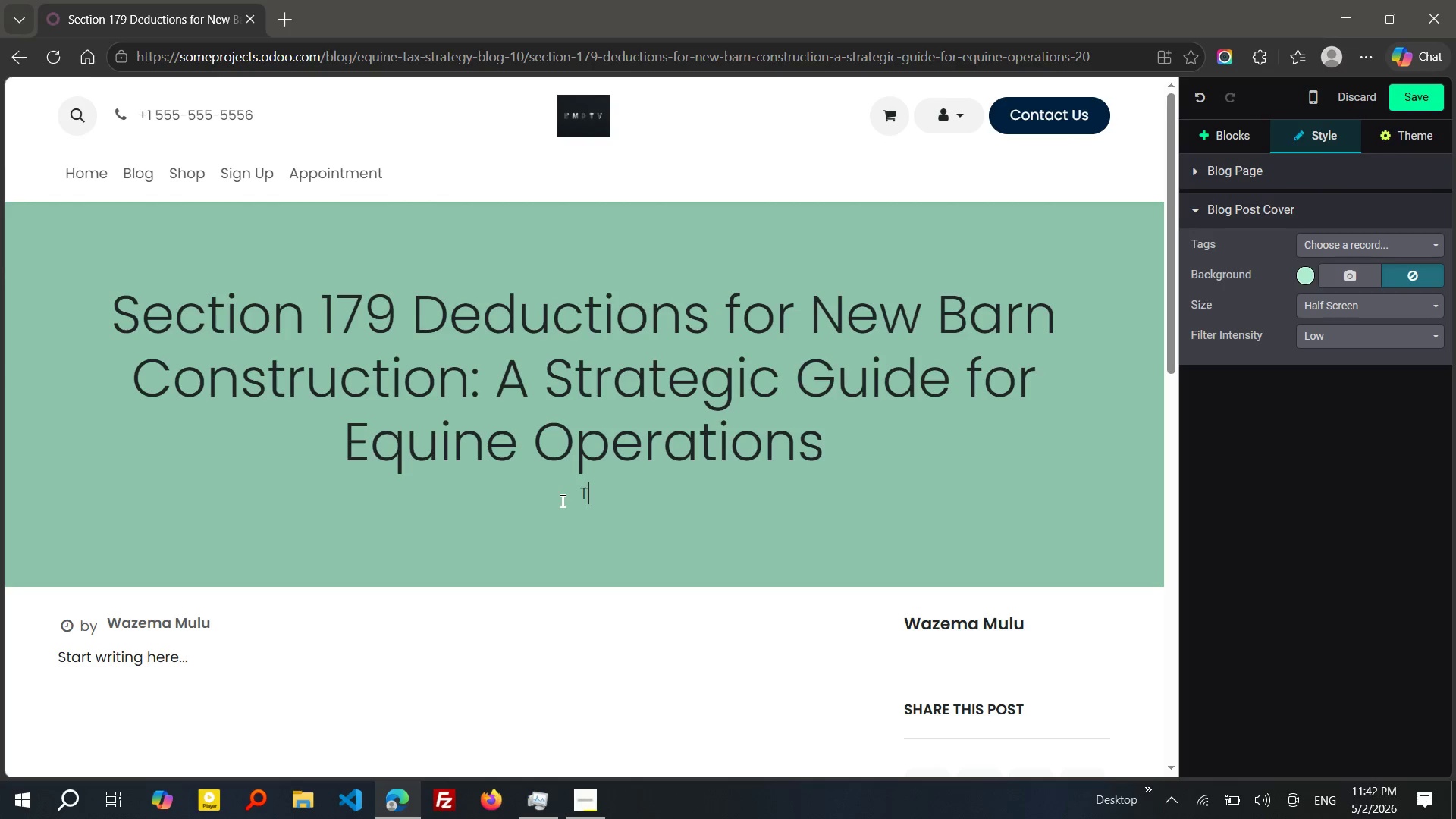 
type(TURn your barn investment into a powerfl)
key(Backspace)
type(ul tax-saving strategy.)
 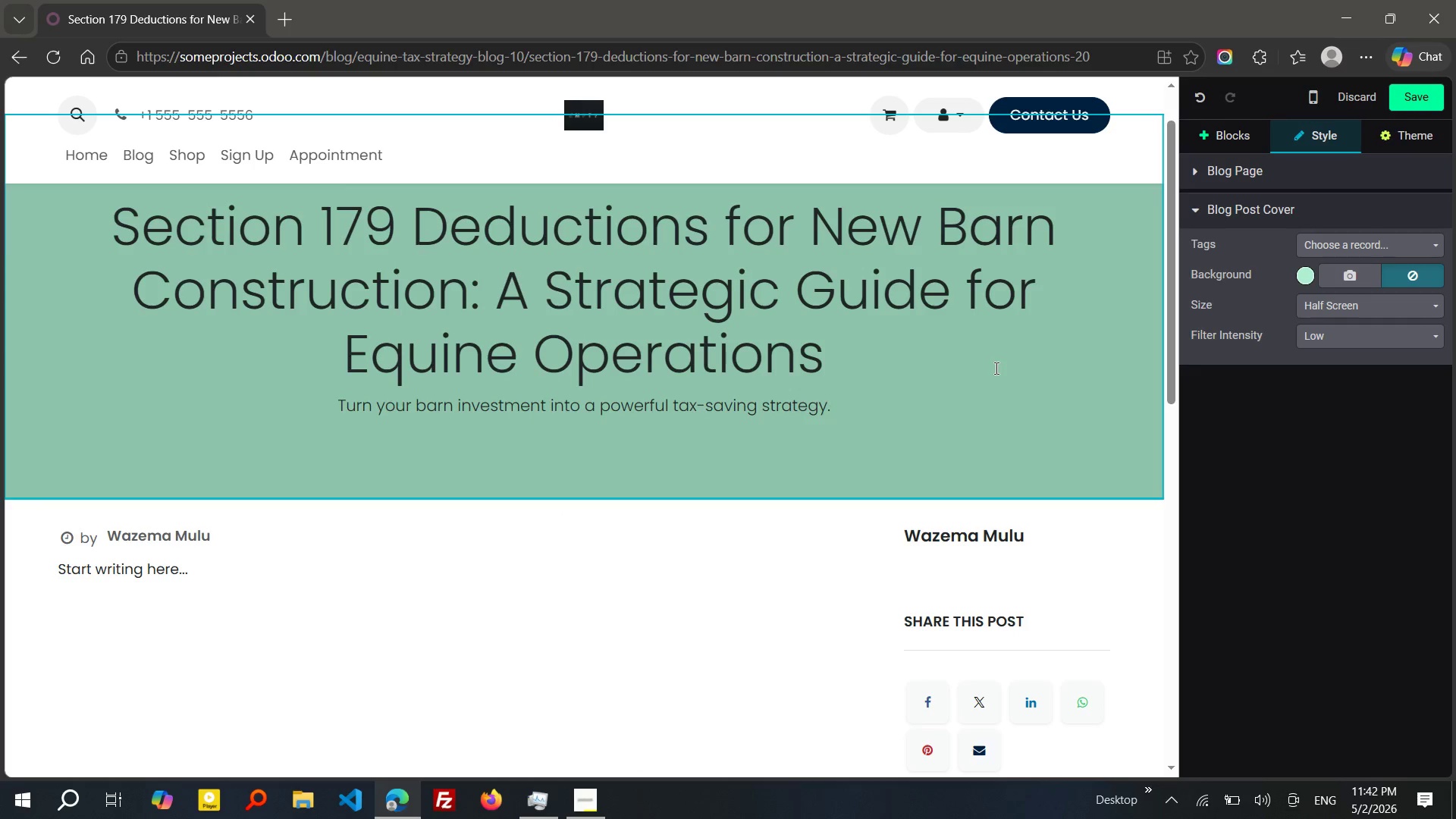 
left_click([995, 368])
 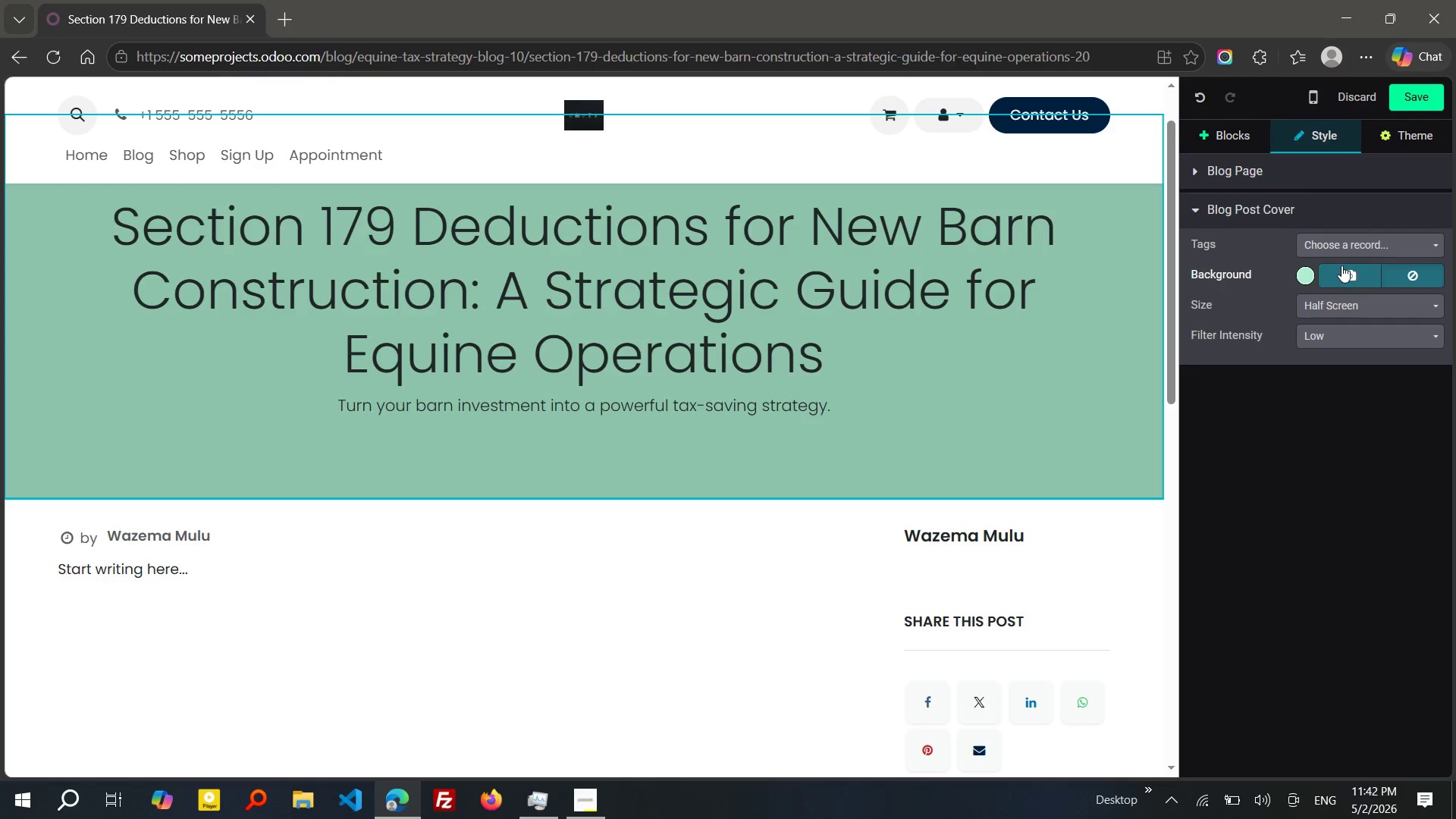 
left_click([1341, 265])
 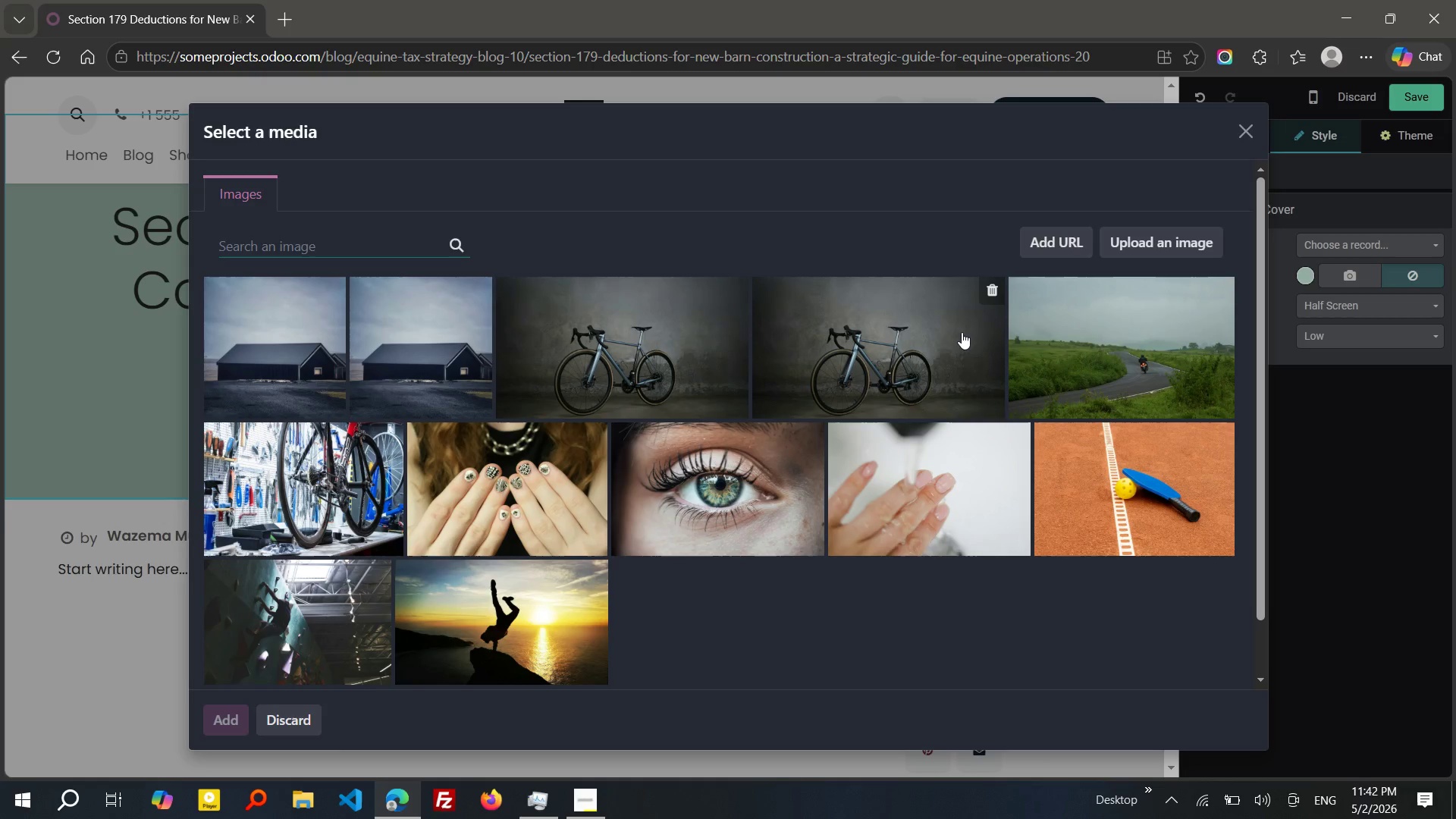 
wait(13.12)
 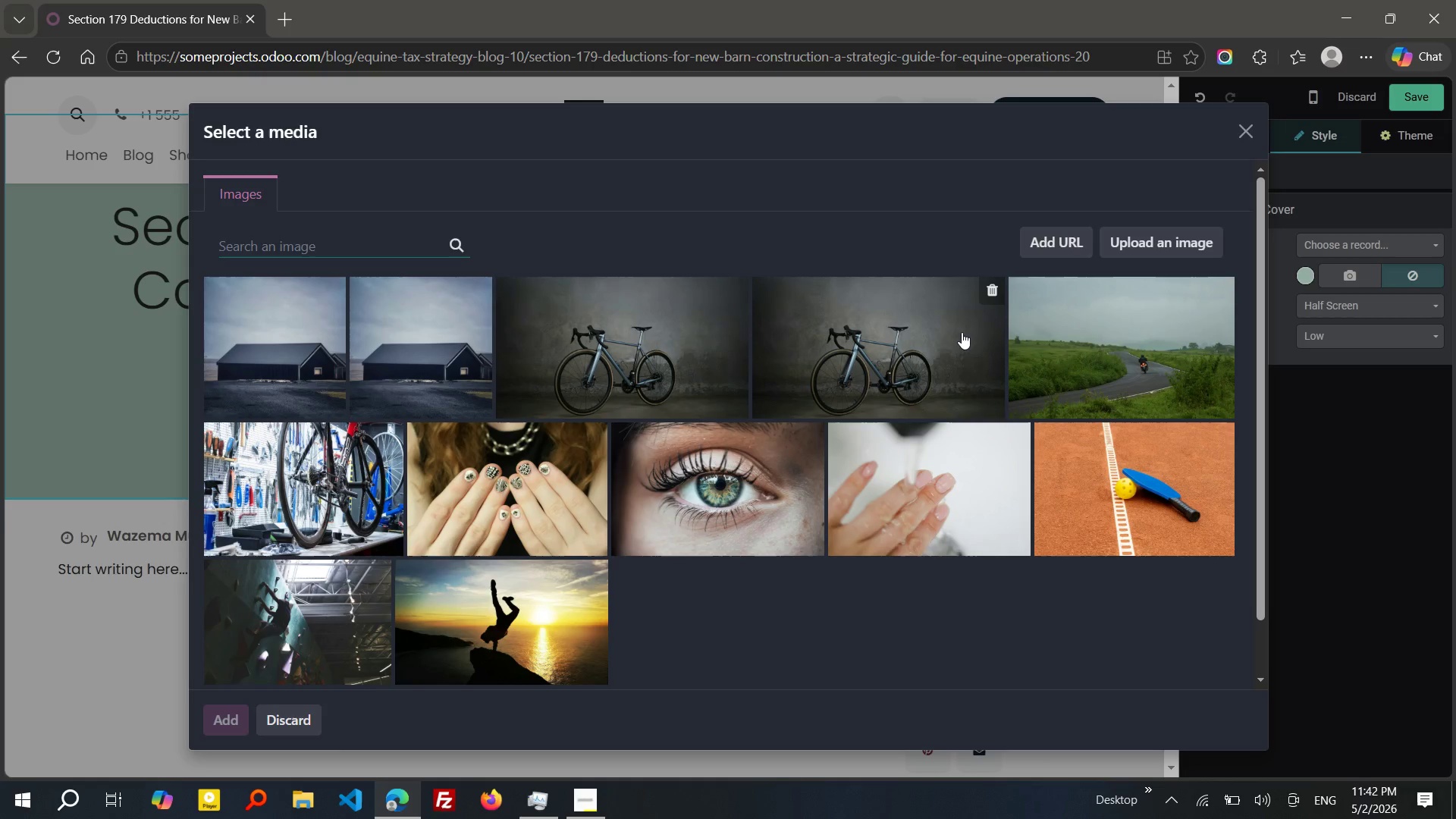 
type(ranch barn cos)
key(Backspace)
type(nstructino)
 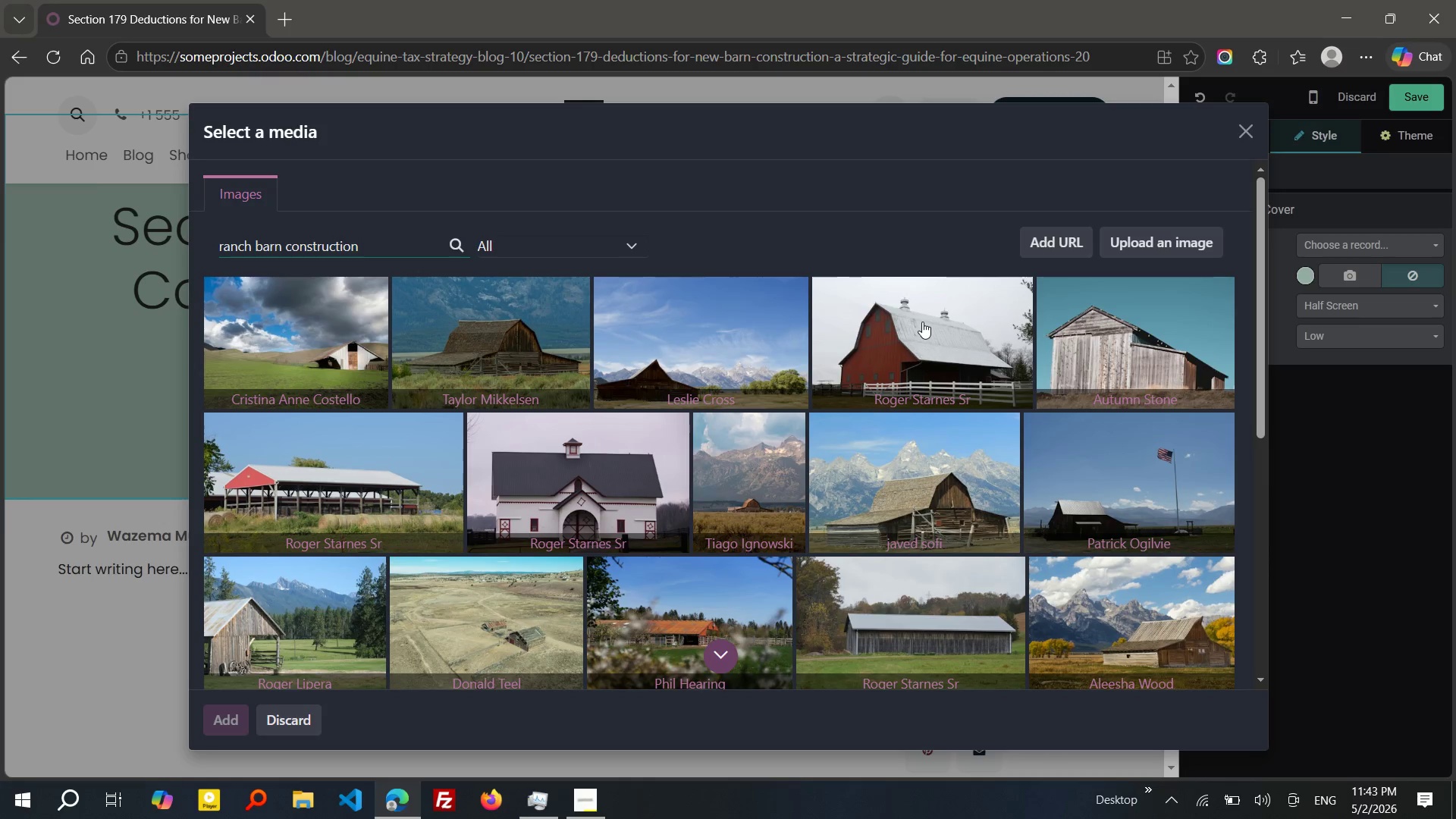 
wait(24.16)
 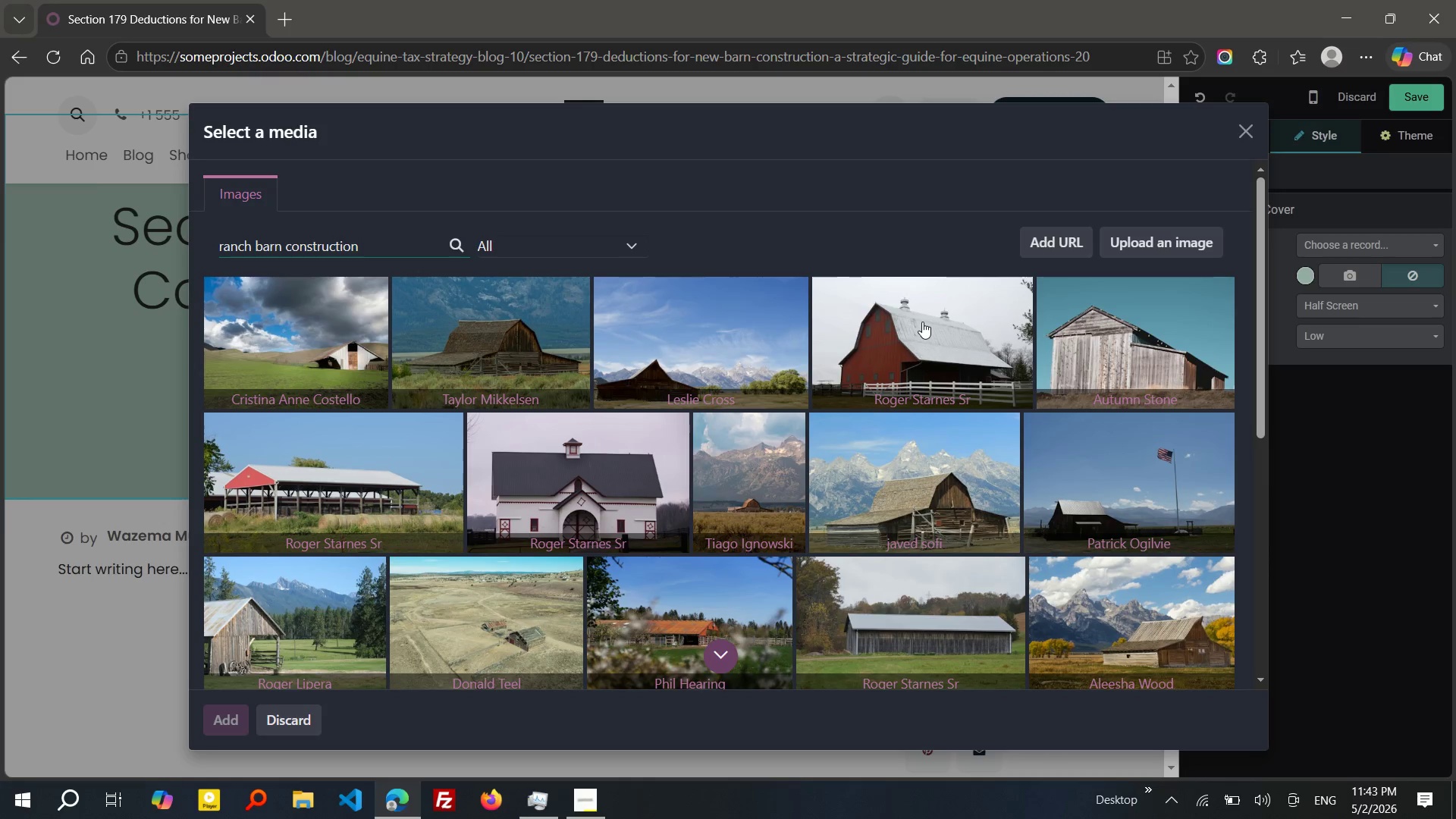 
left_click([326, 528])
 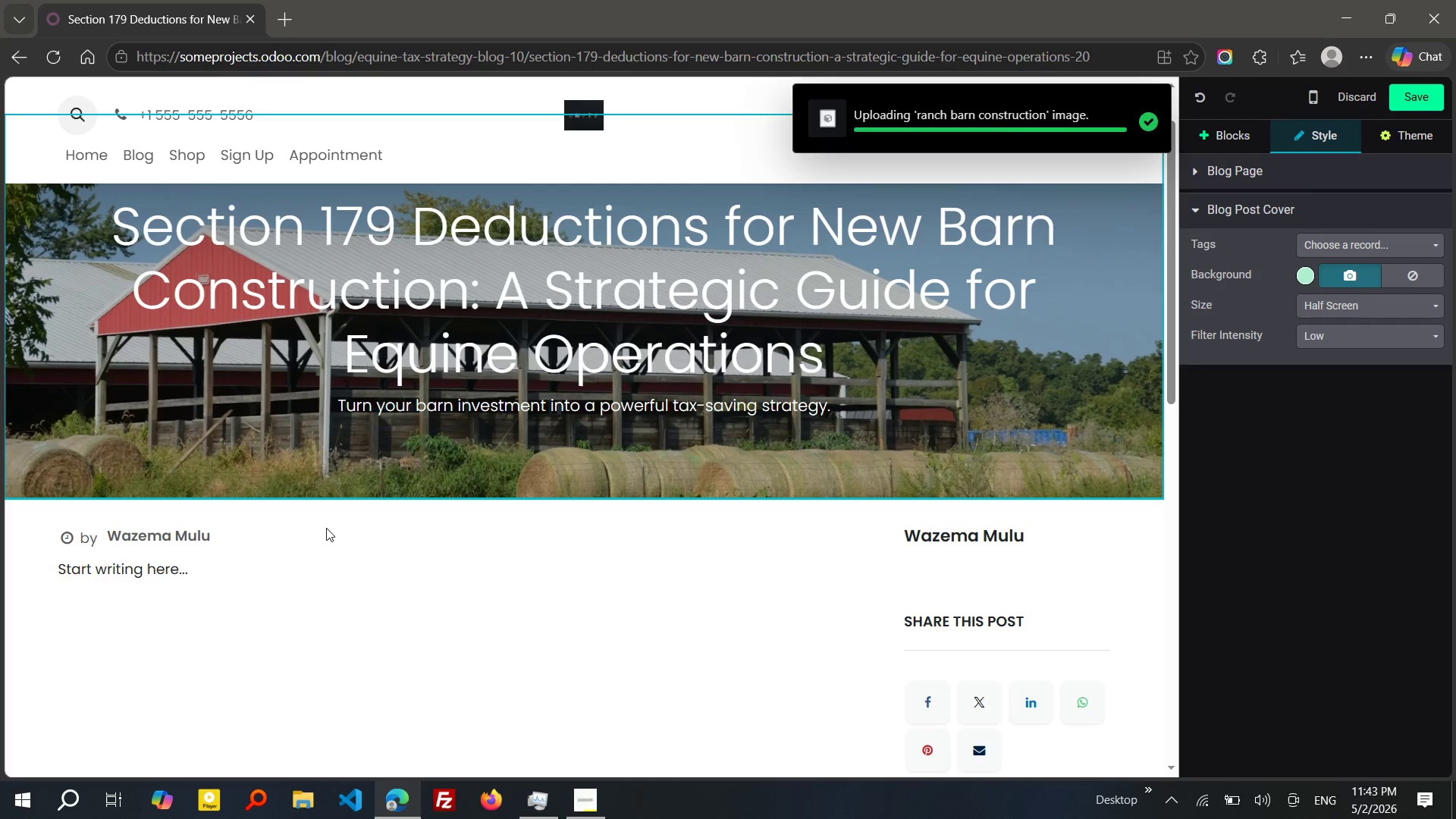 
wait(9.06)
 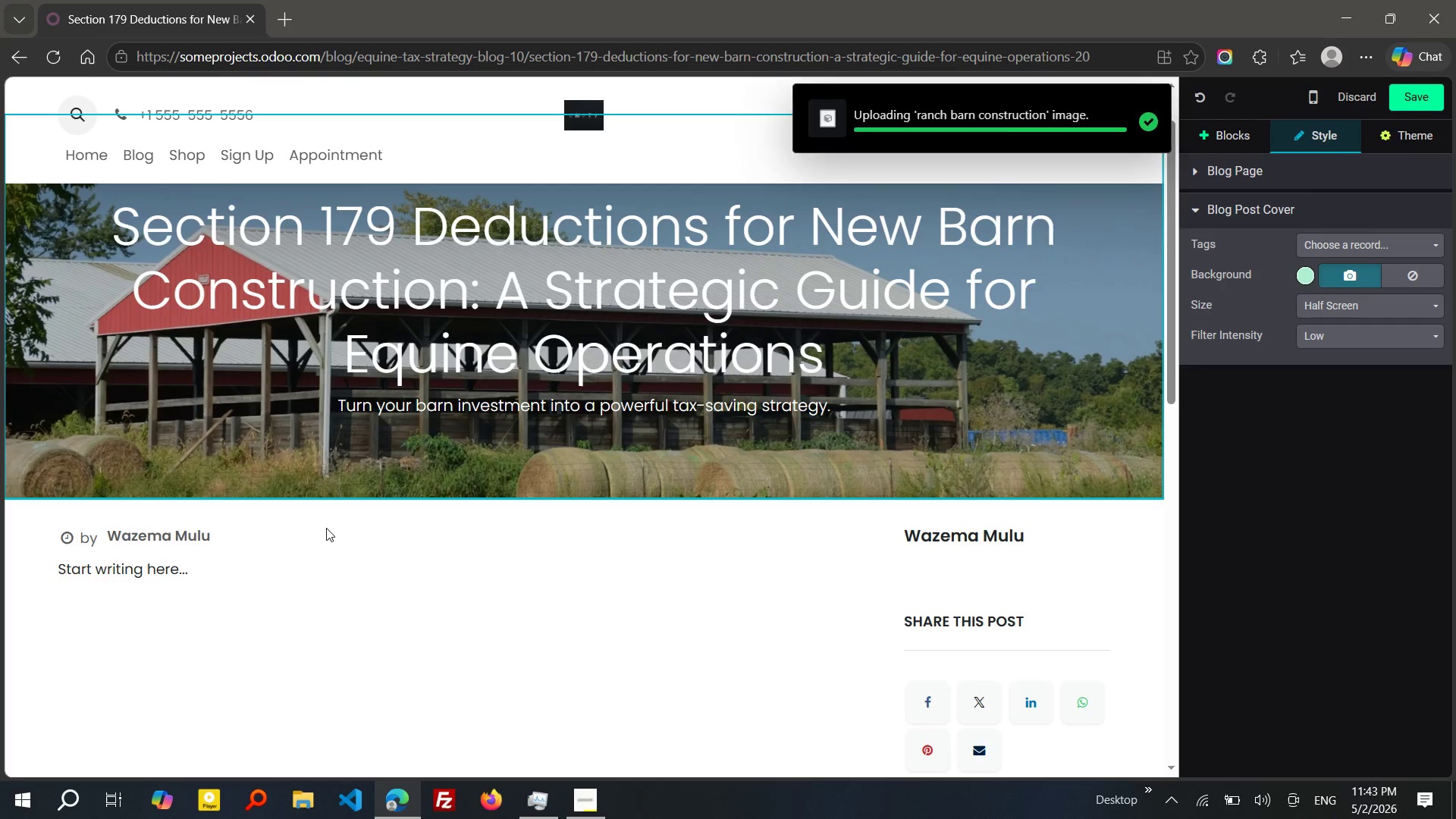 
left_click_drag(start_coordinate=[1344, 346], to_coordinate=[1338, 470])
 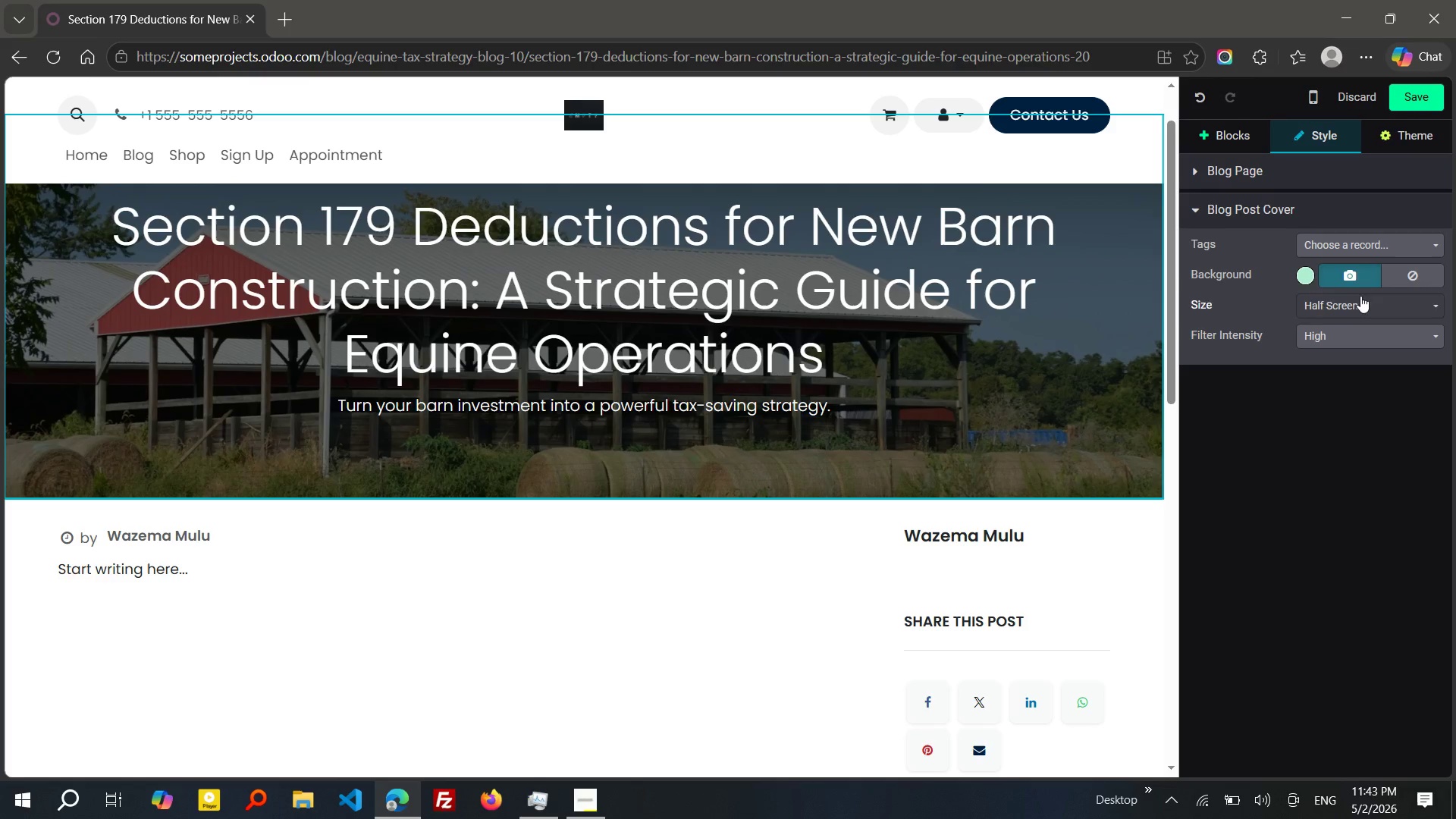 
left_click([1338, 470])
 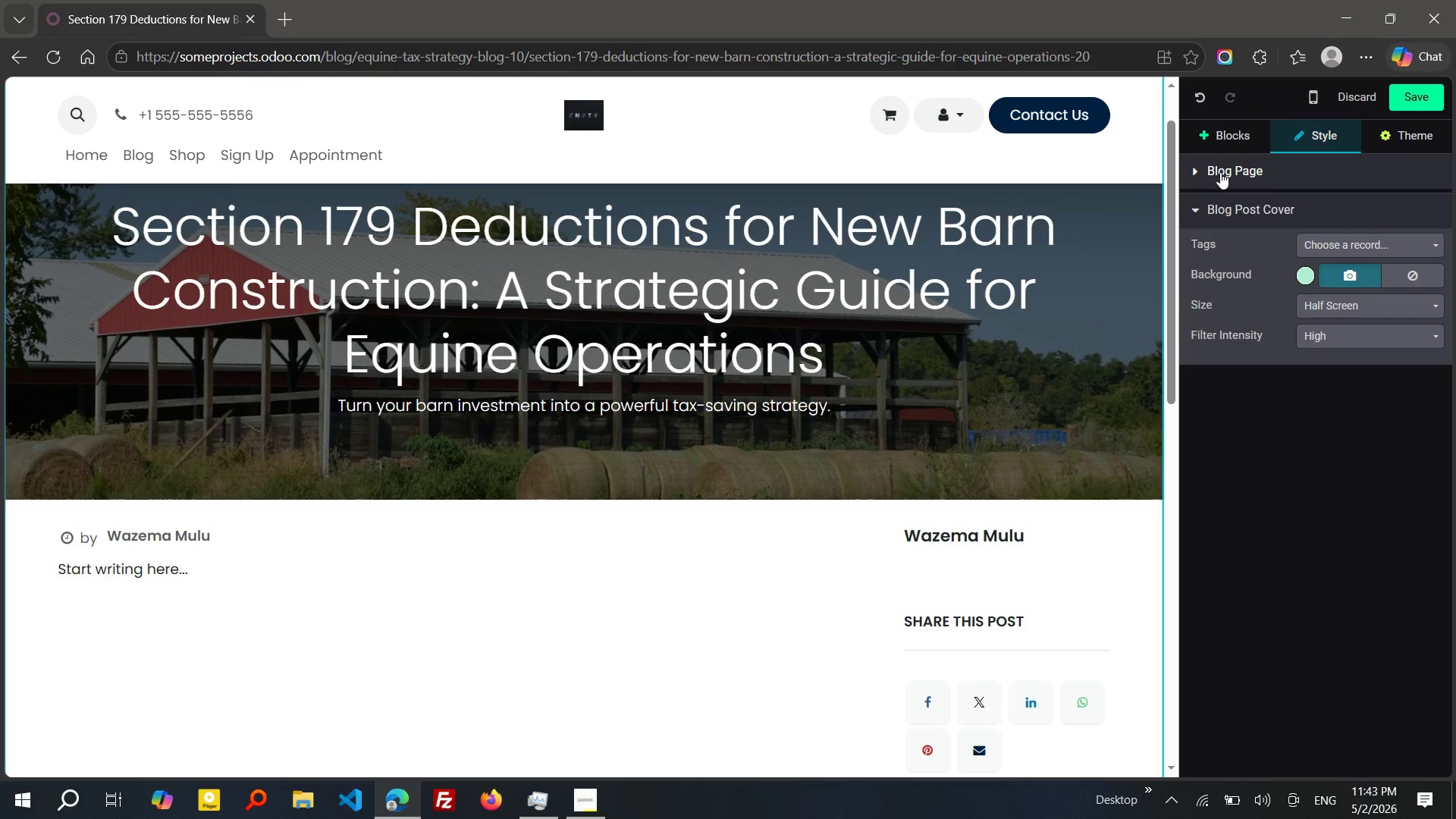 
left_click([1203, 167])
 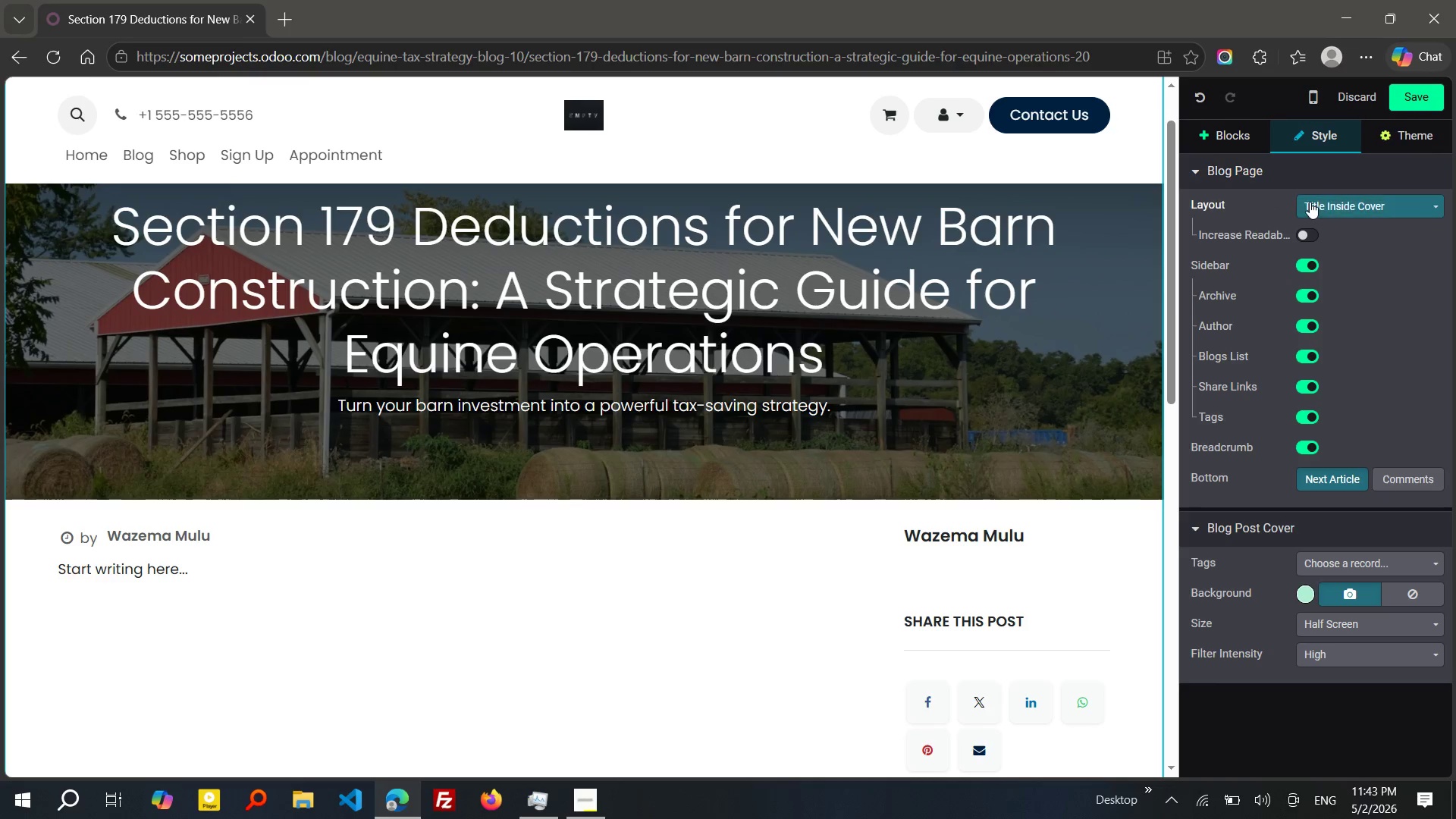 
left_click([1310, 202])
 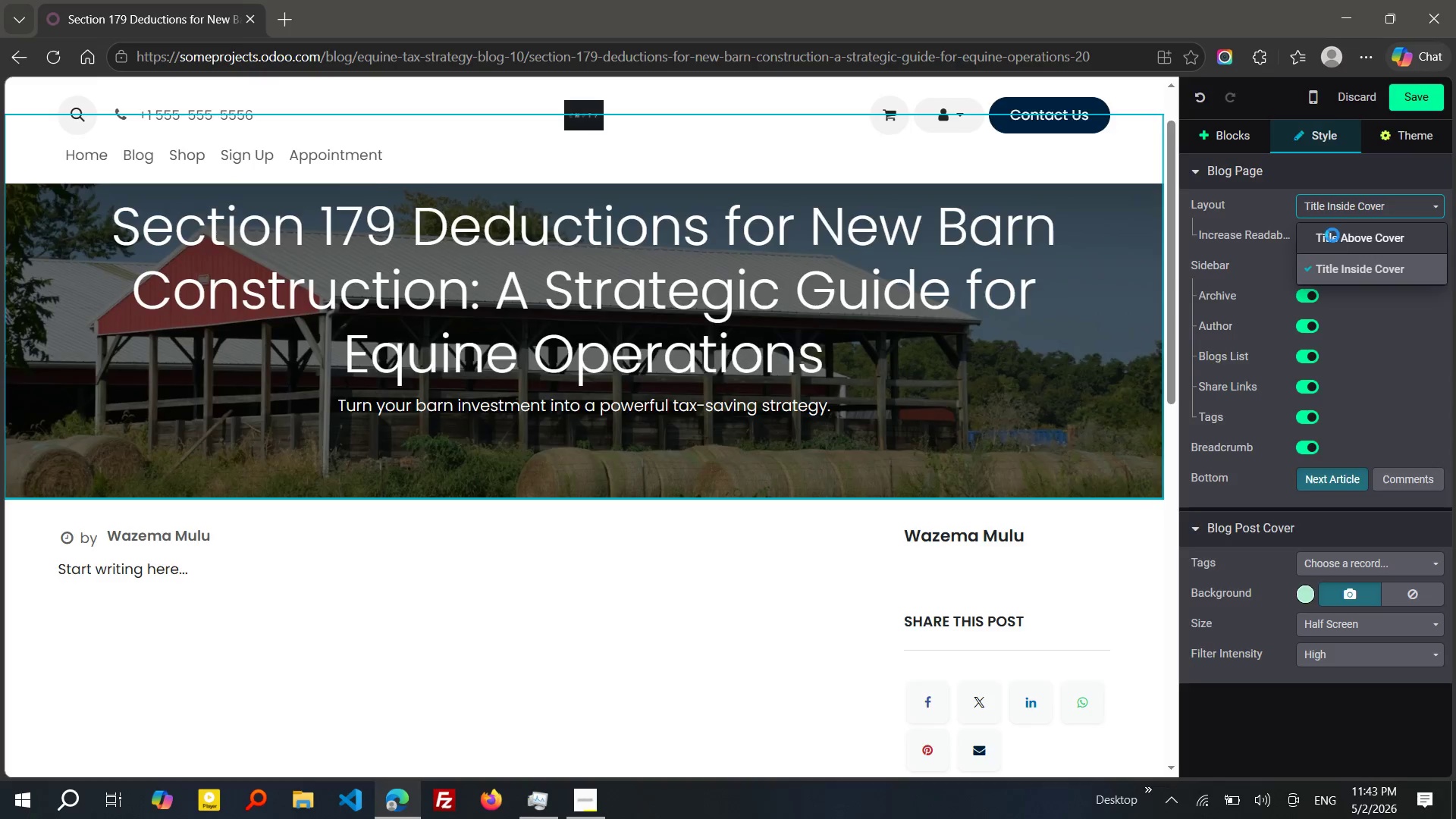 
left_click([1332, 235])
 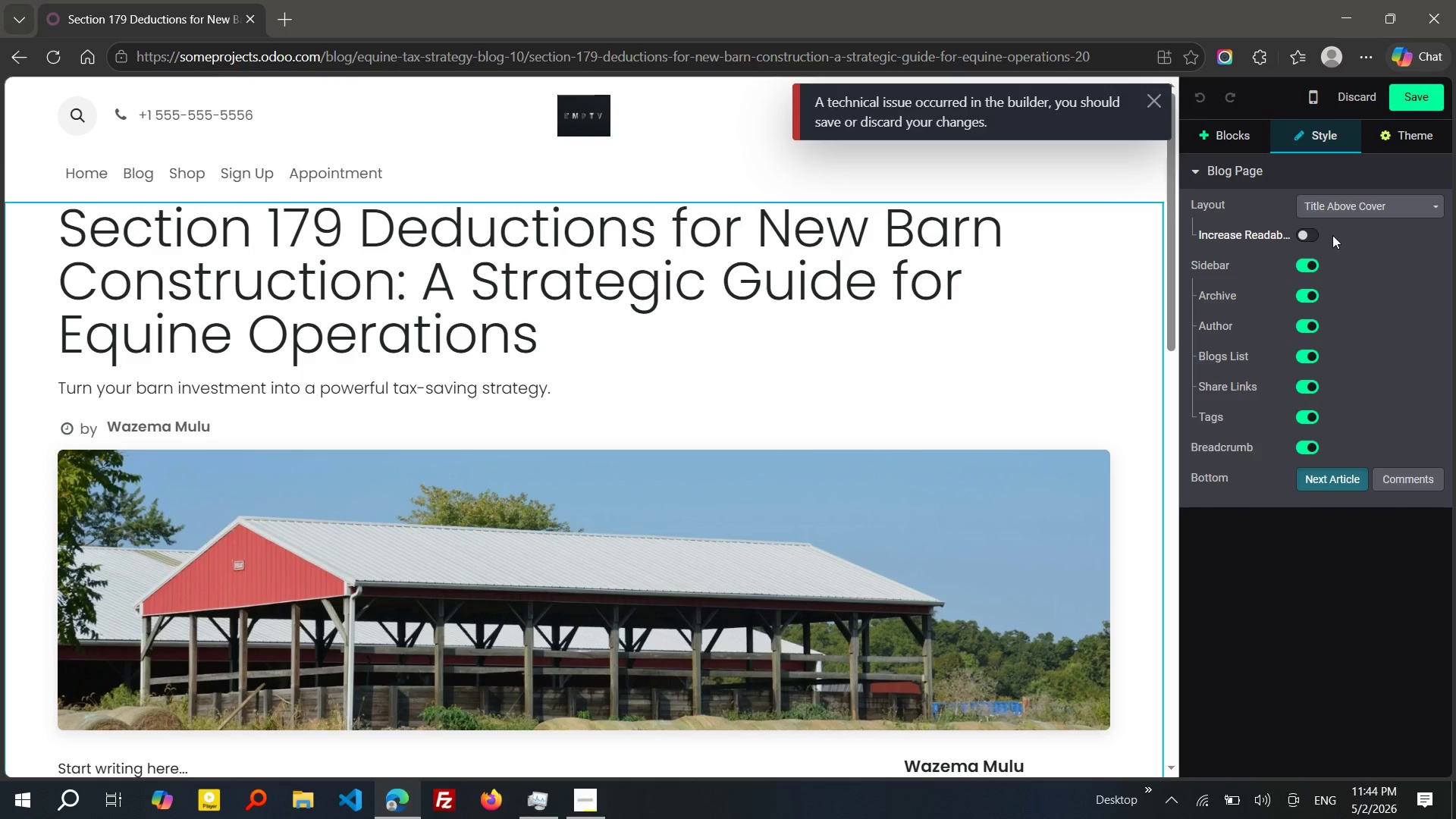 
wait(23.08)
 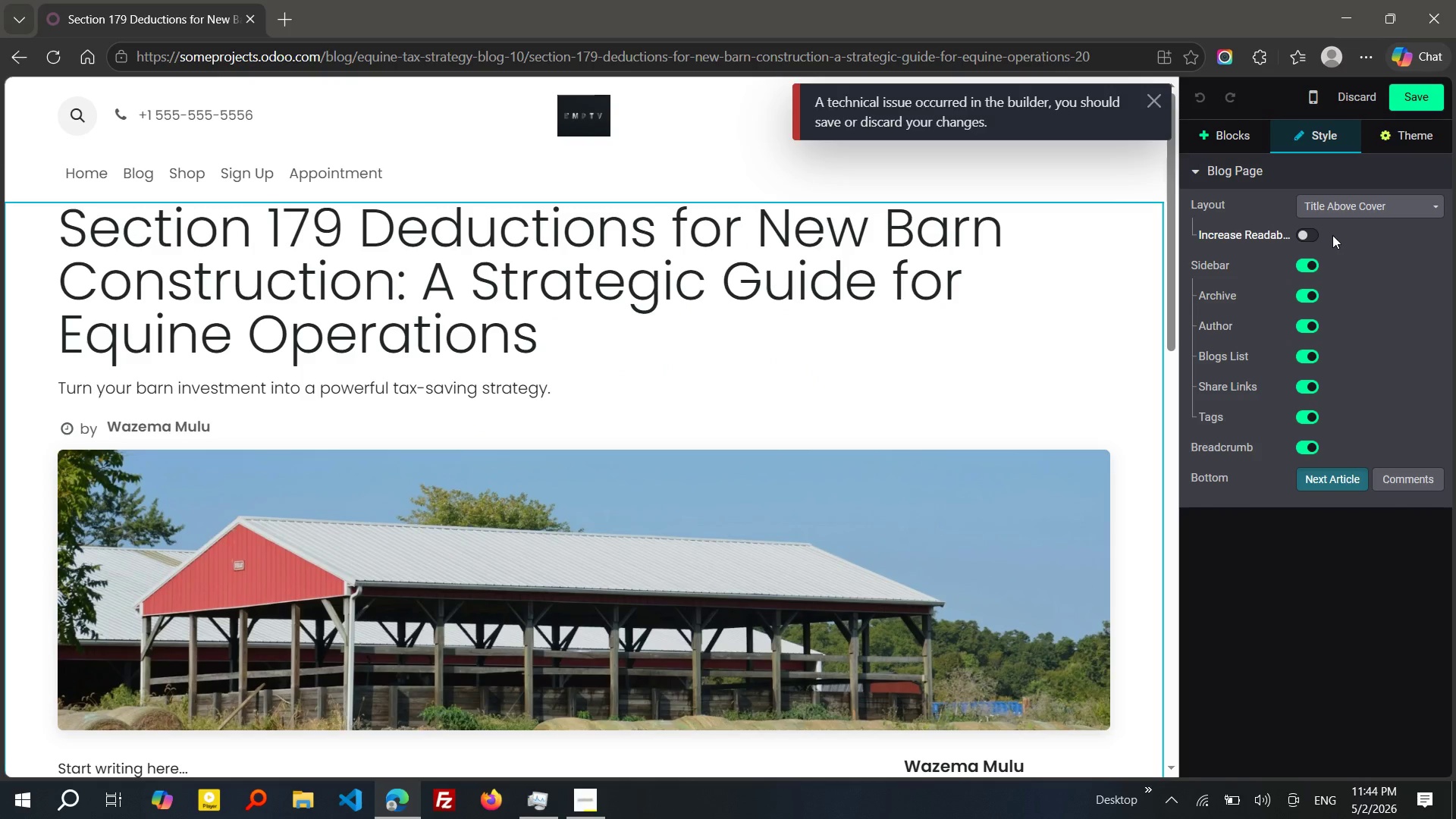 
left_click([1156, 105])
 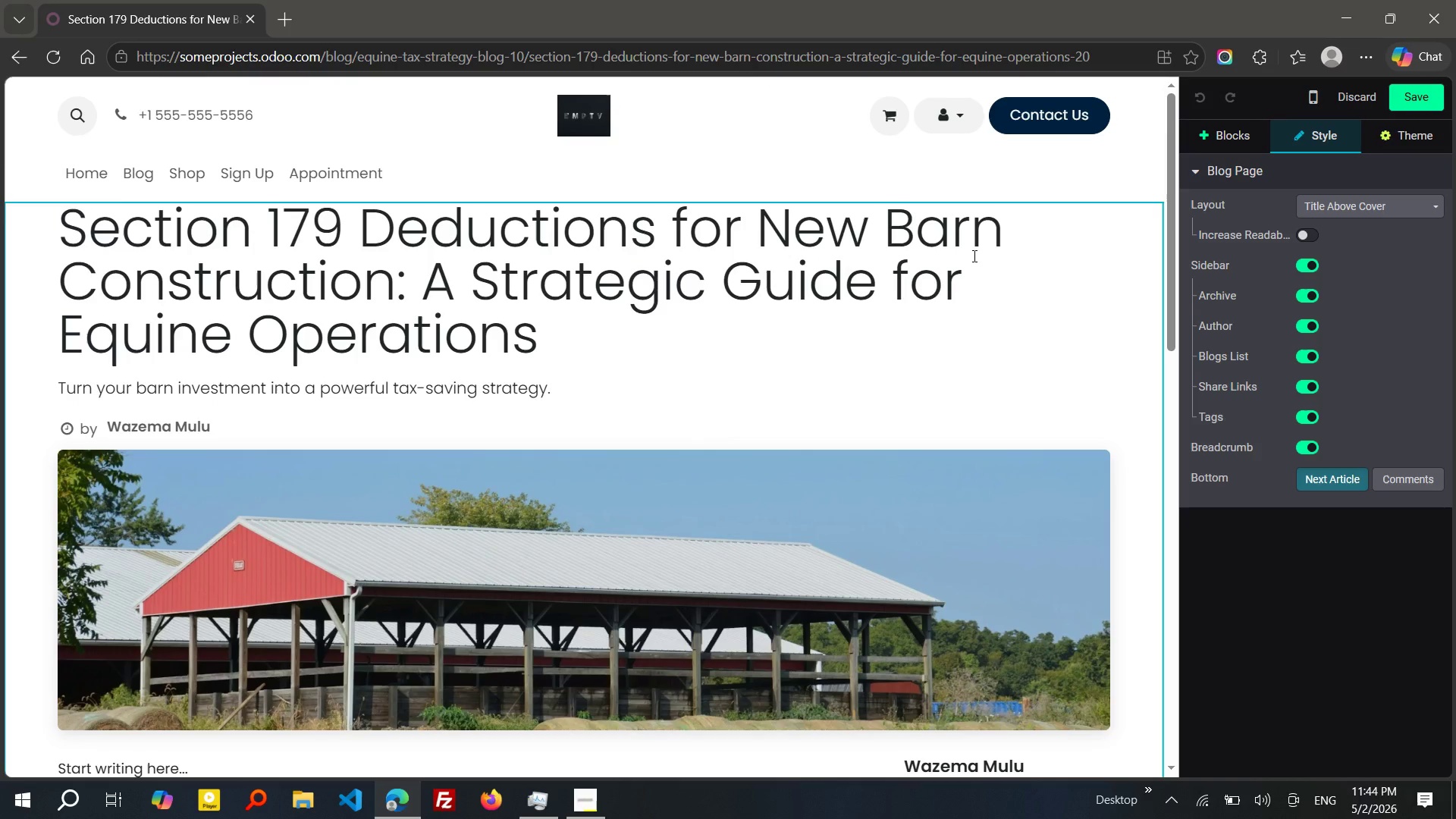 
wait(10.08)
 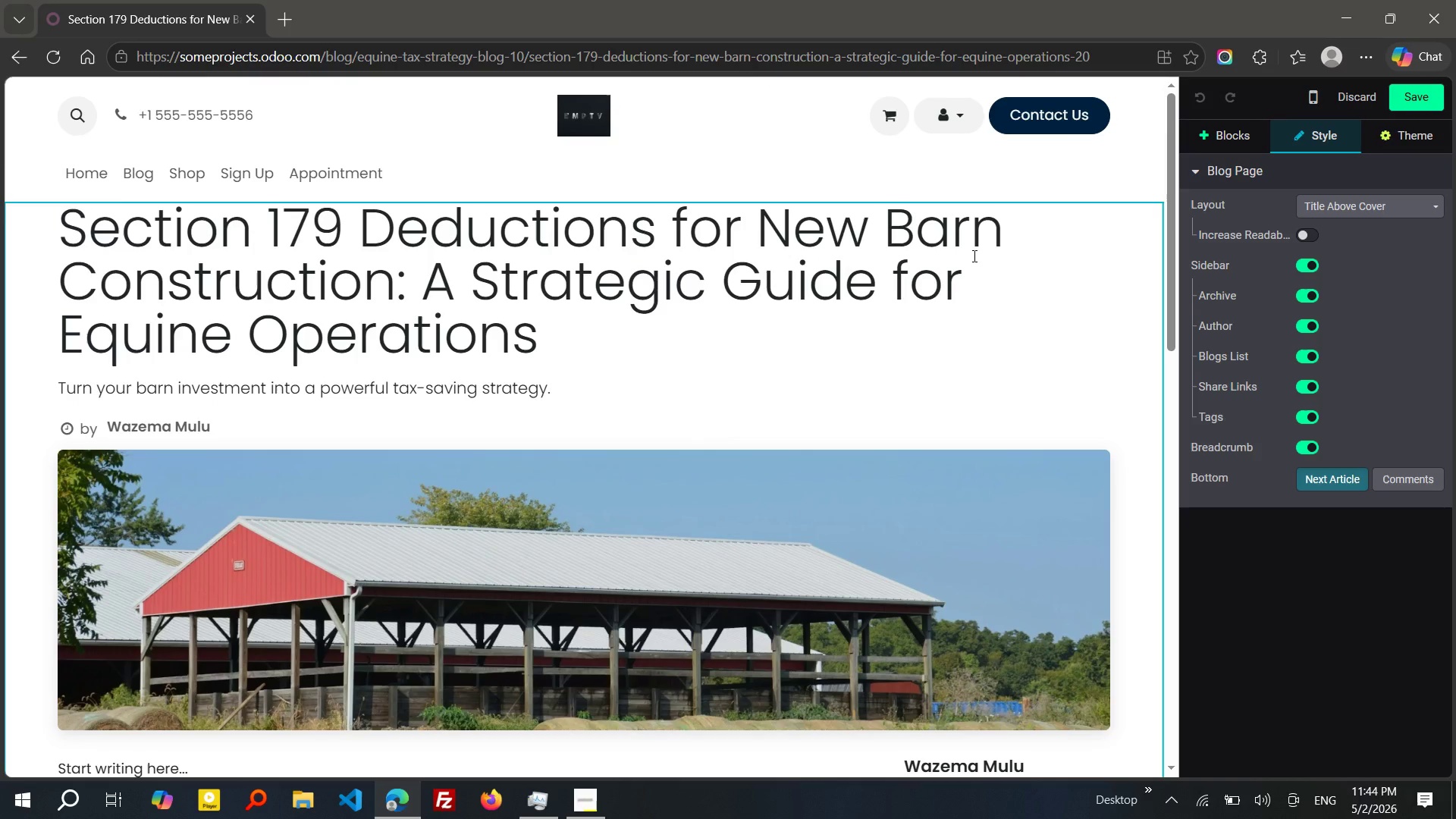 
left_click([1408, 99])
 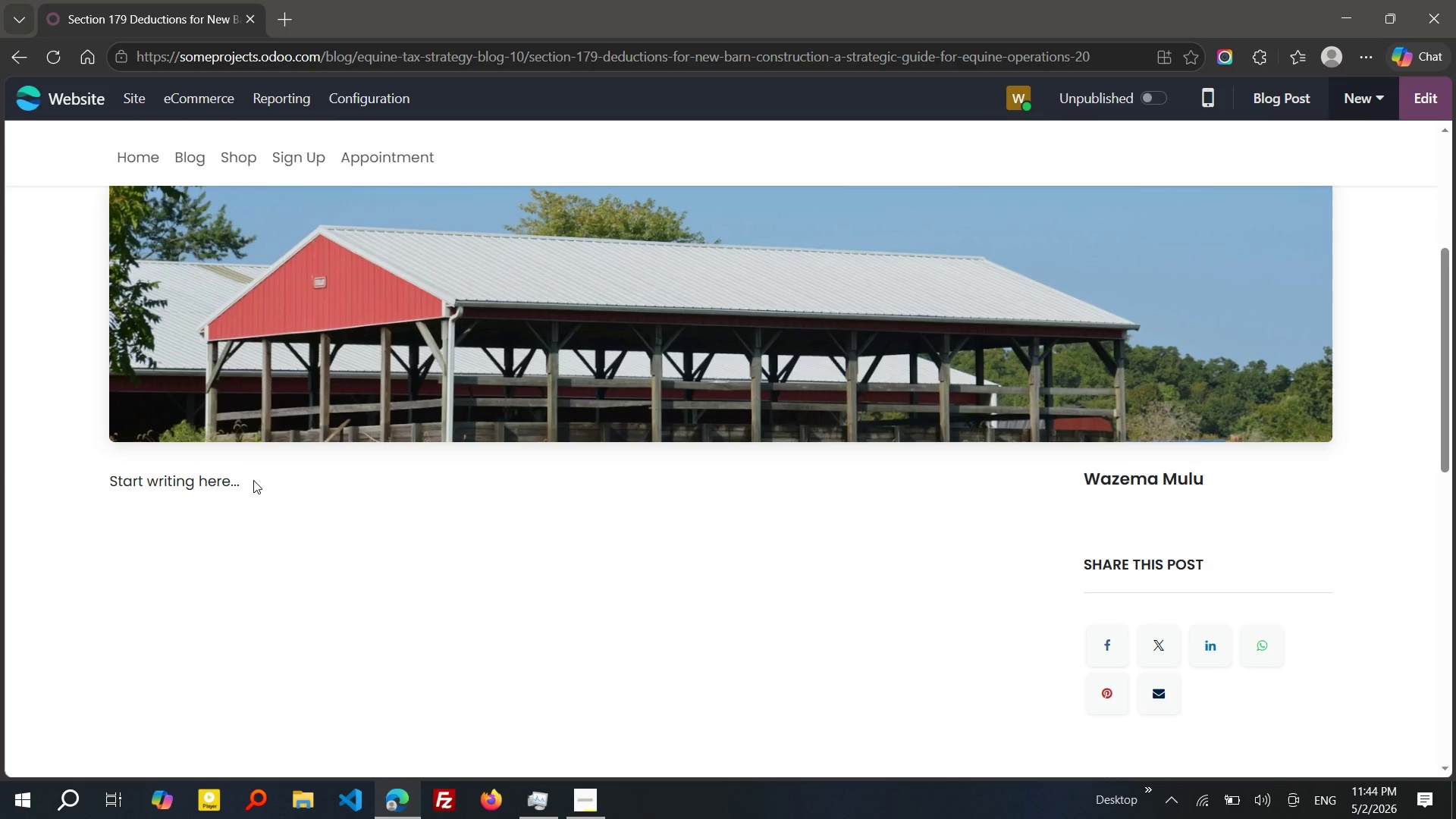 
left_click([253, 480])
 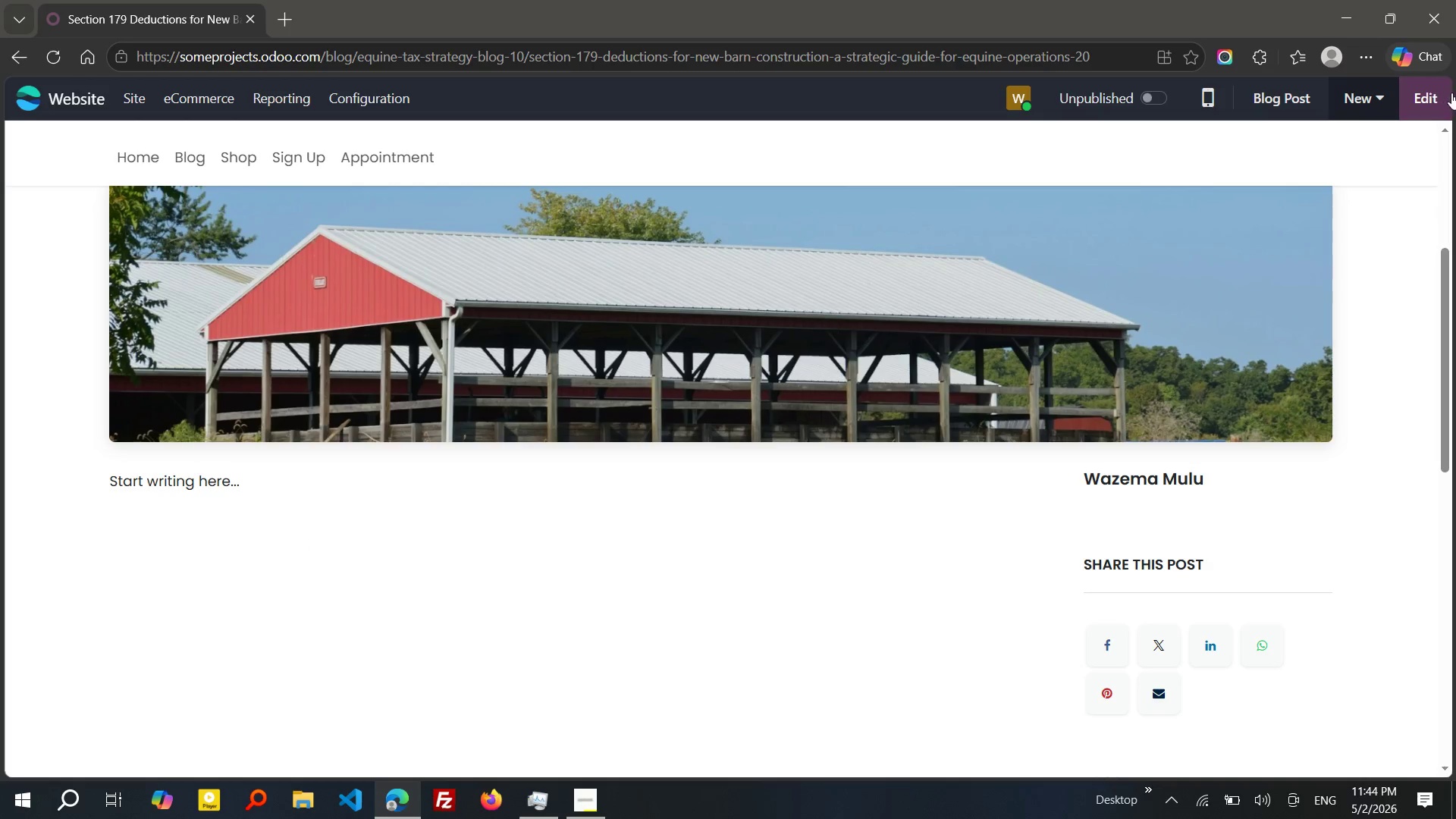 
left_click([1451, 93])
 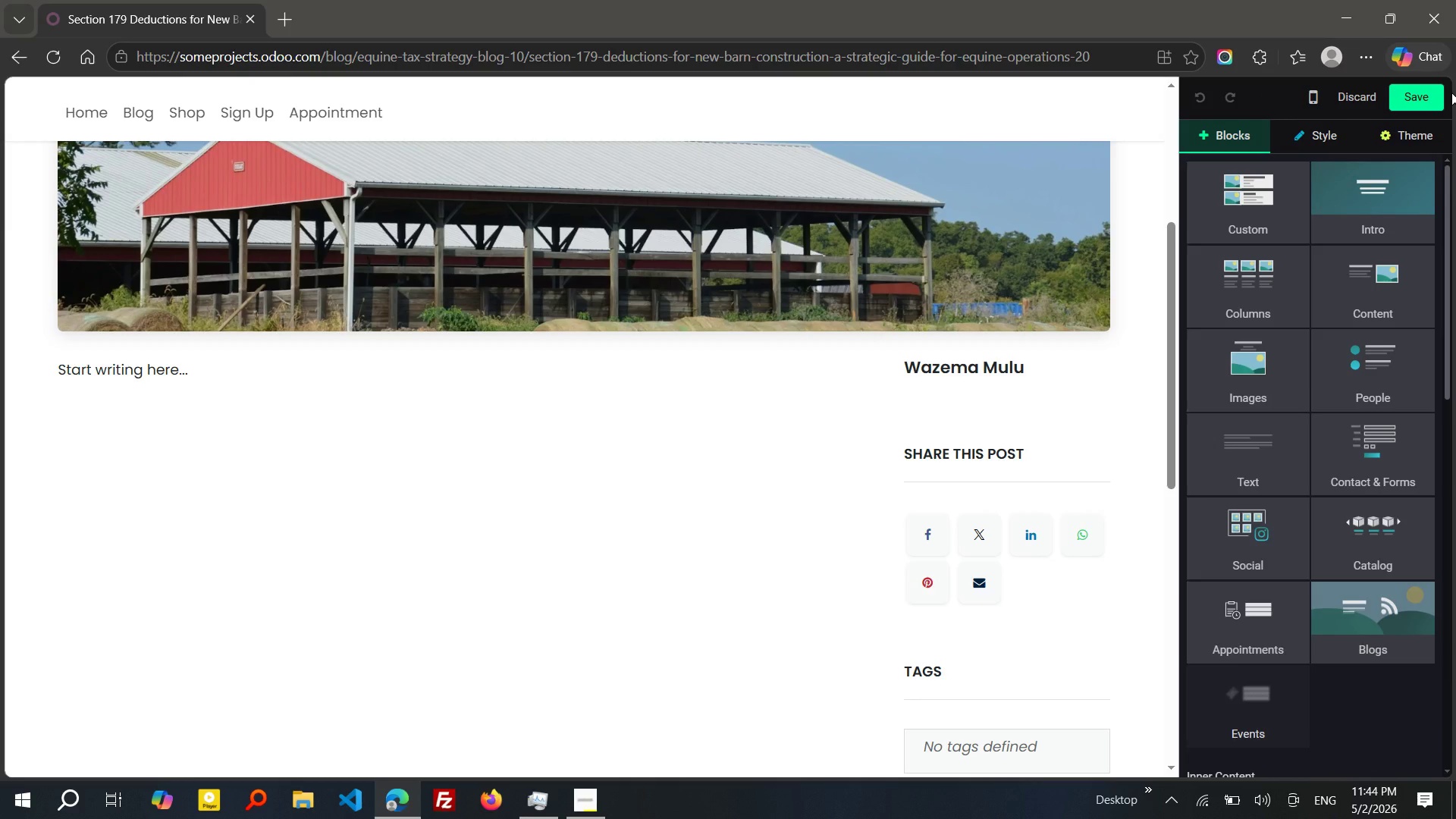 
wait(25.03)
 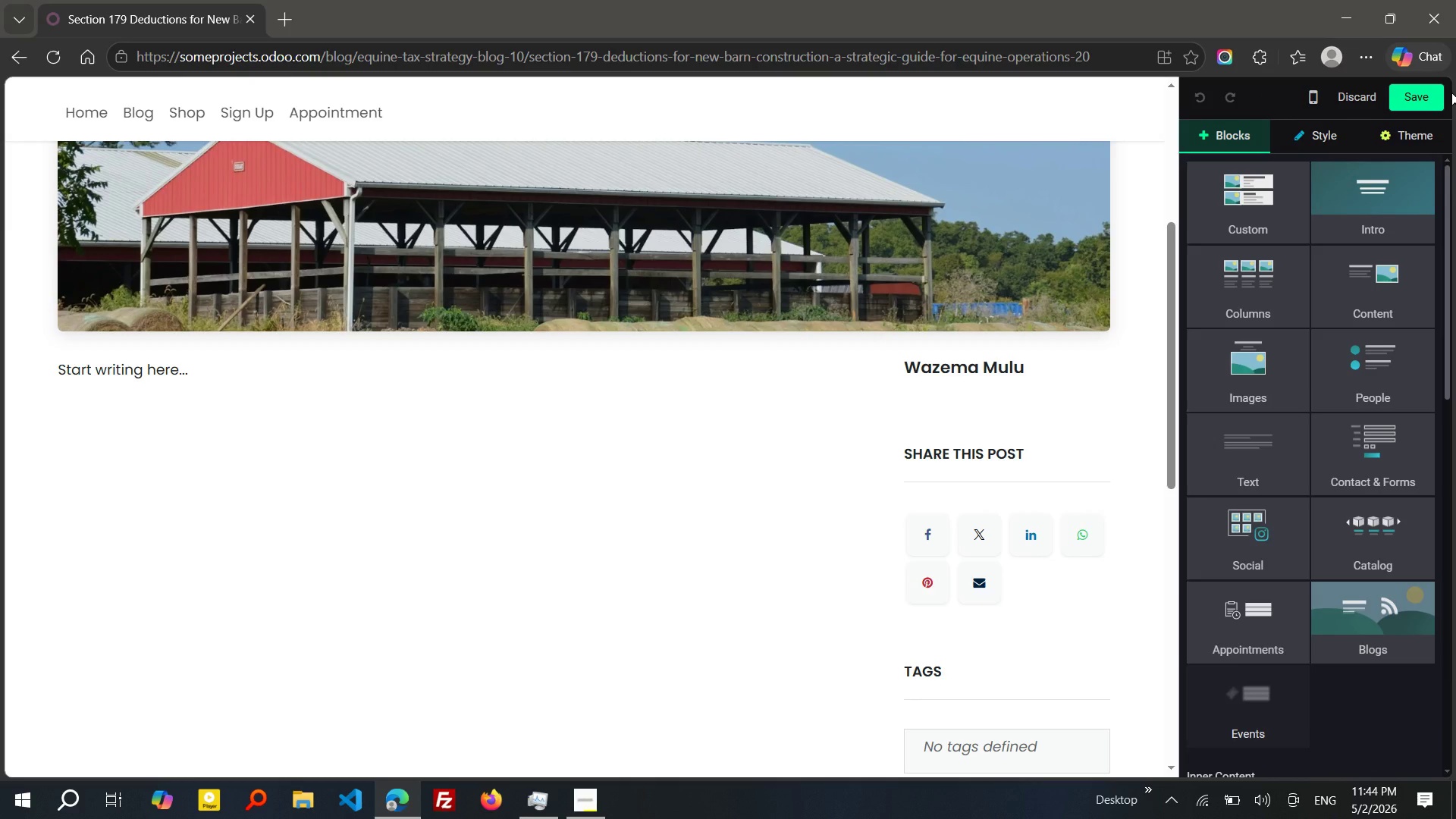 
left_click([1161, 802])
 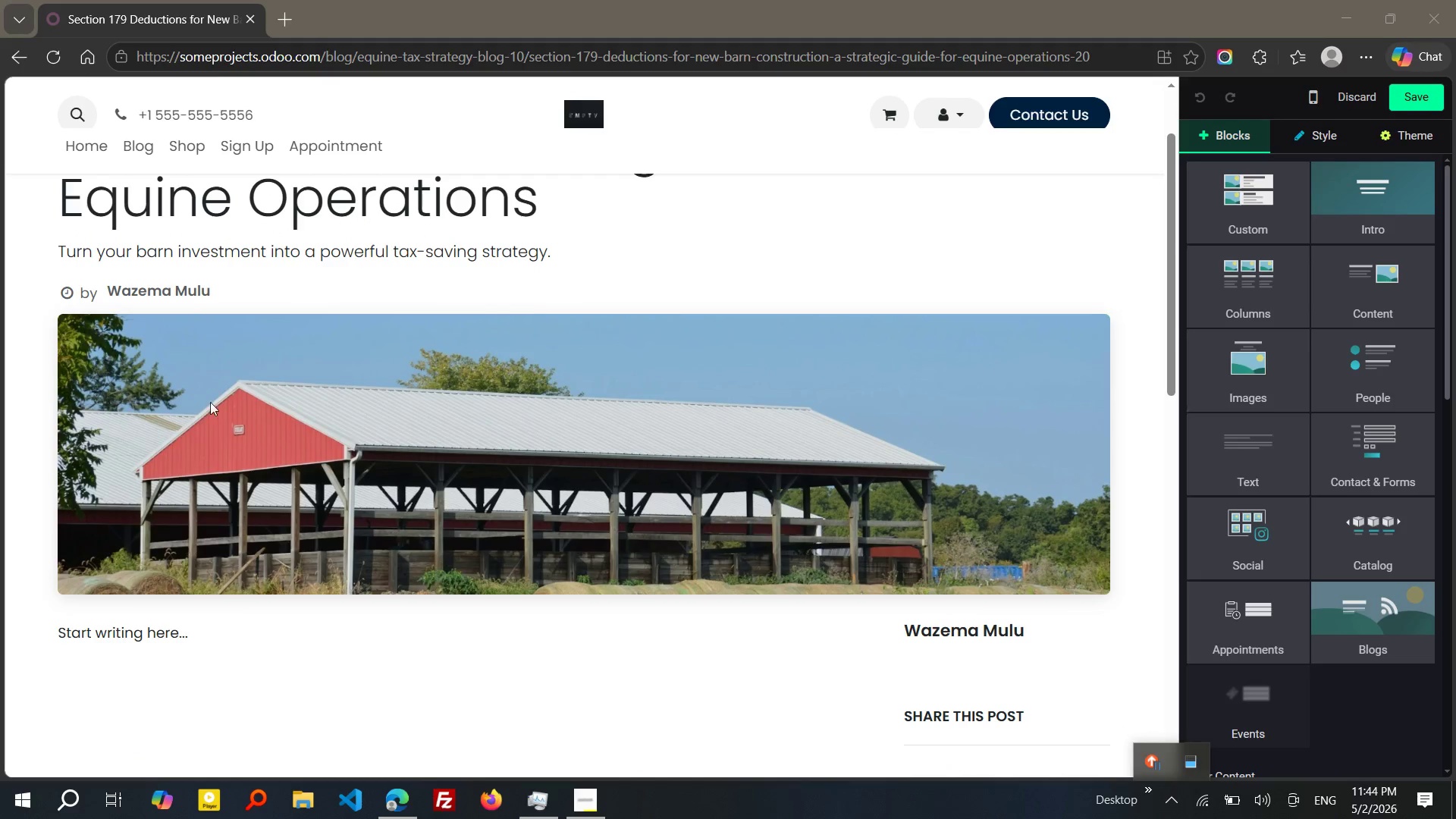 
wait(7.09)
 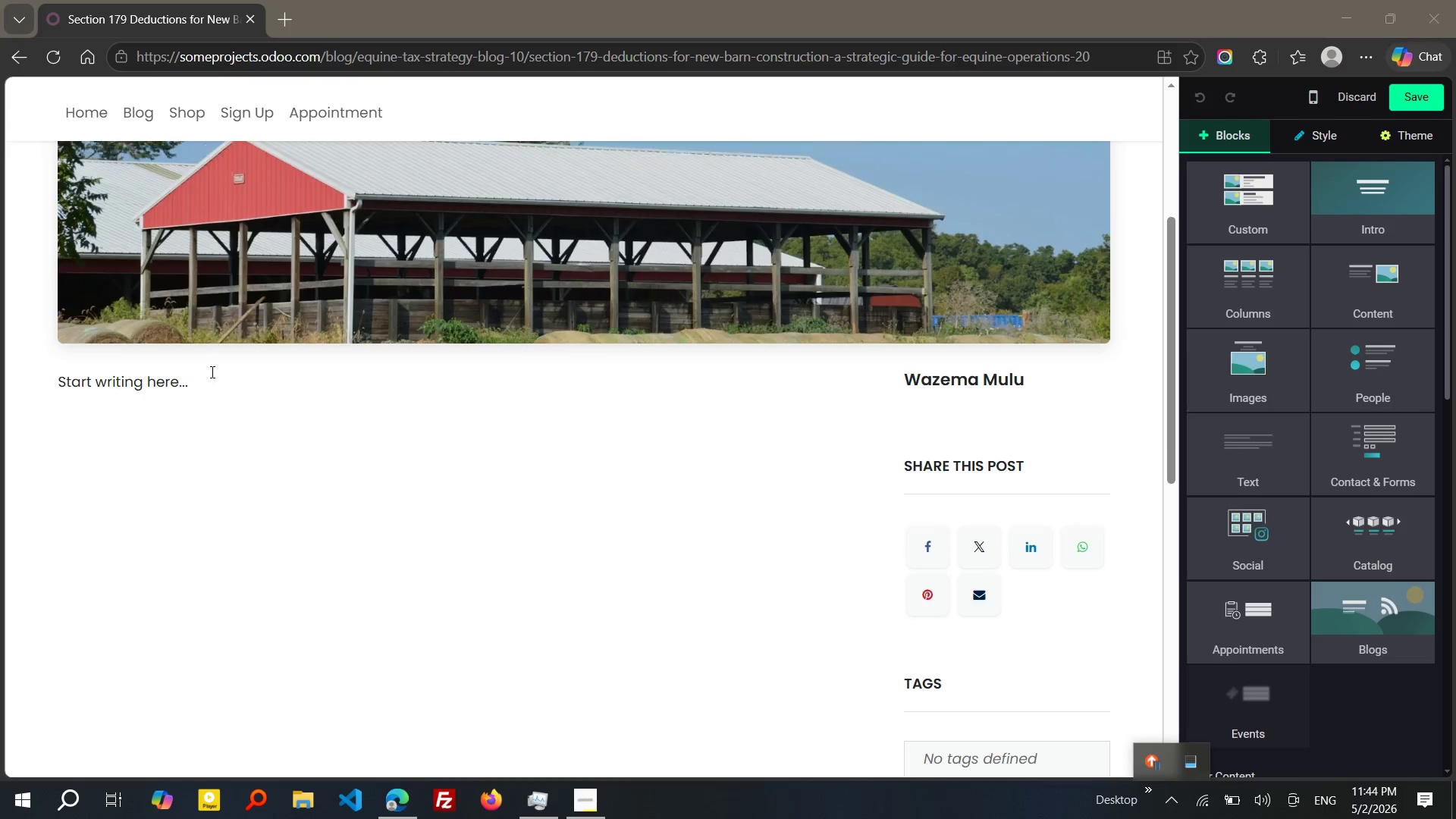 
left_click_drag(start_coordinate=[198, 629], to_coordinate=[51, 637])
 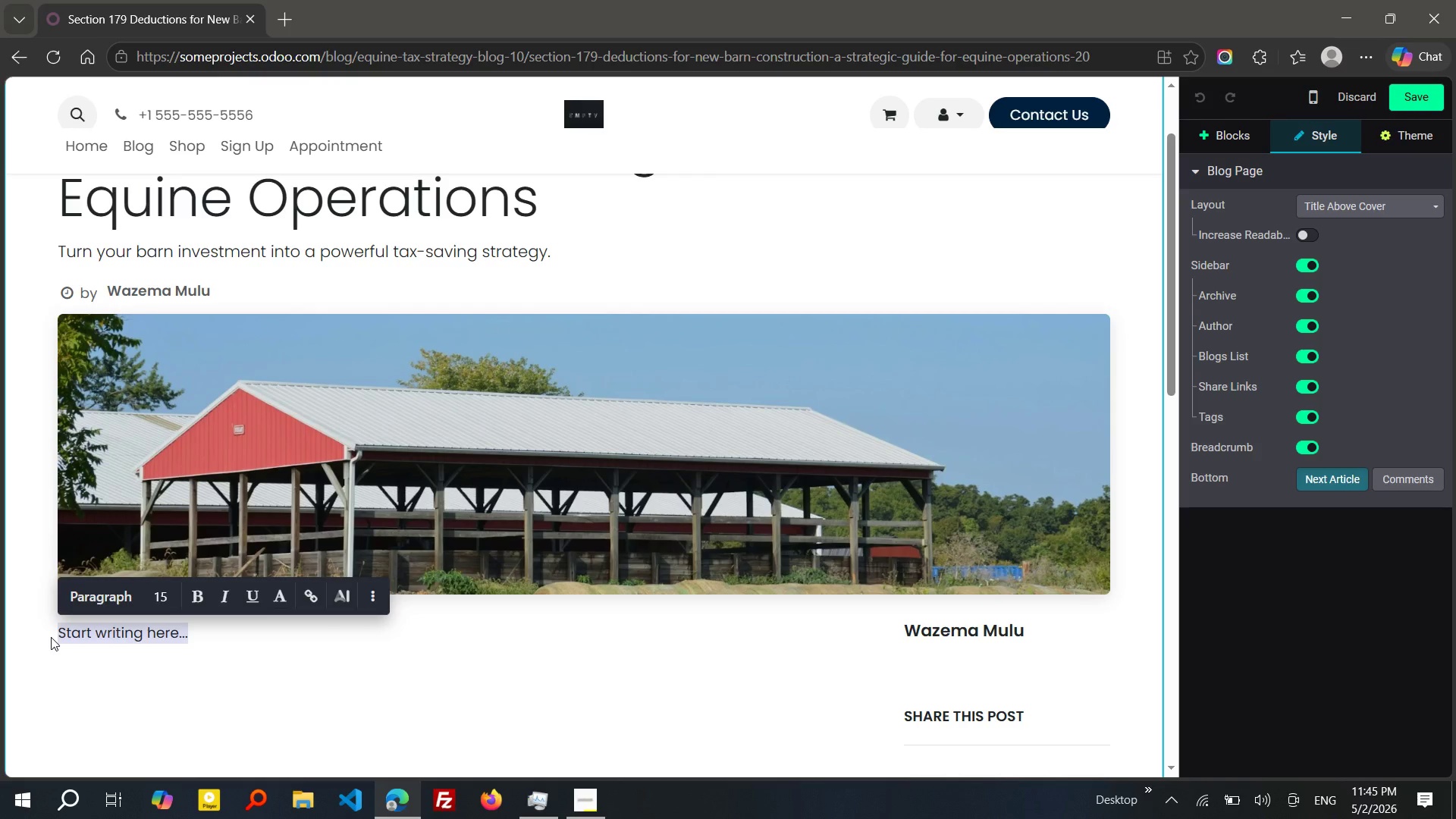 
type(/)
key(Backspace)
type(b)
key(Backspace)
type(BUILding)
 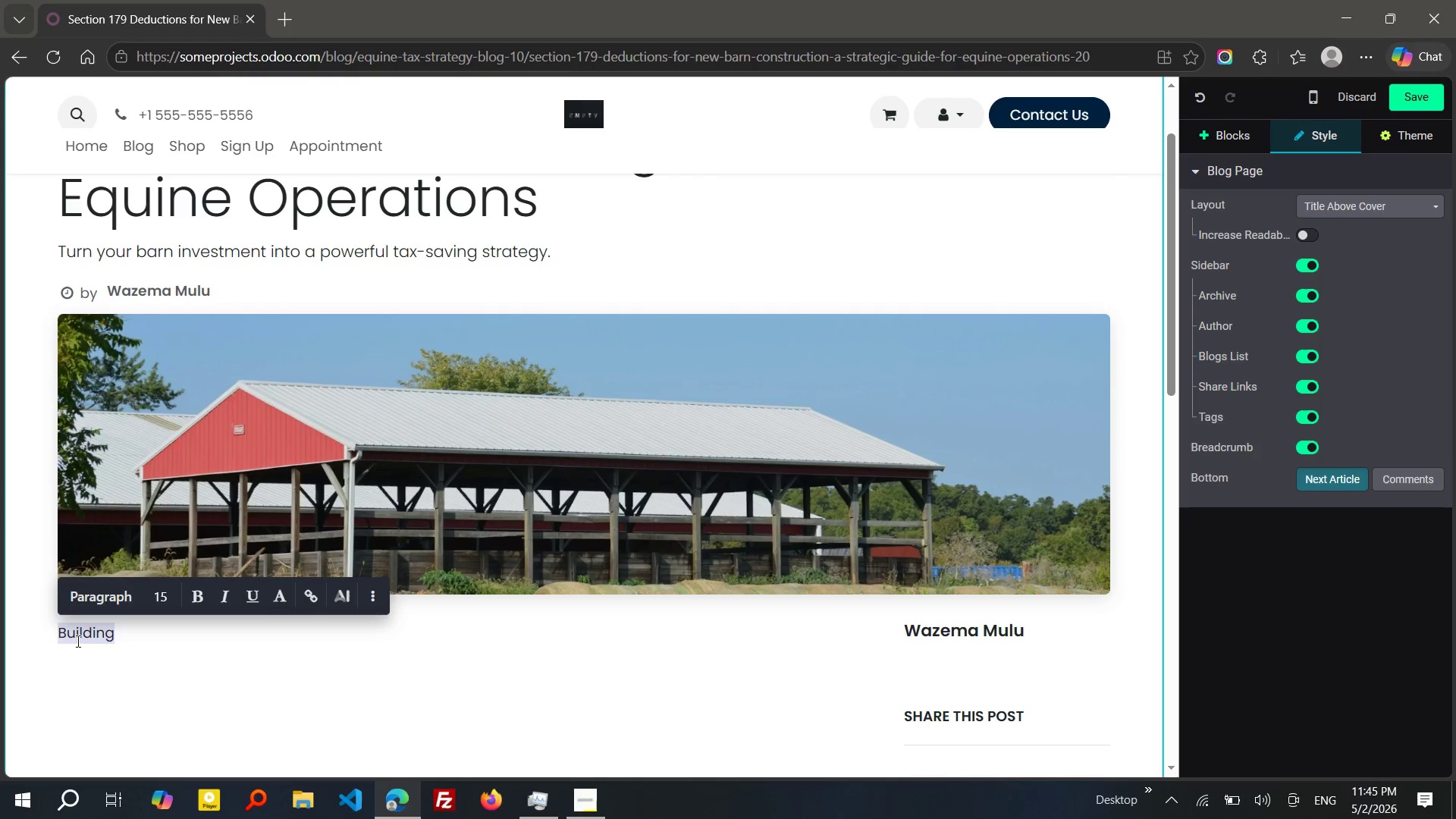 
double_click([77, 641])
 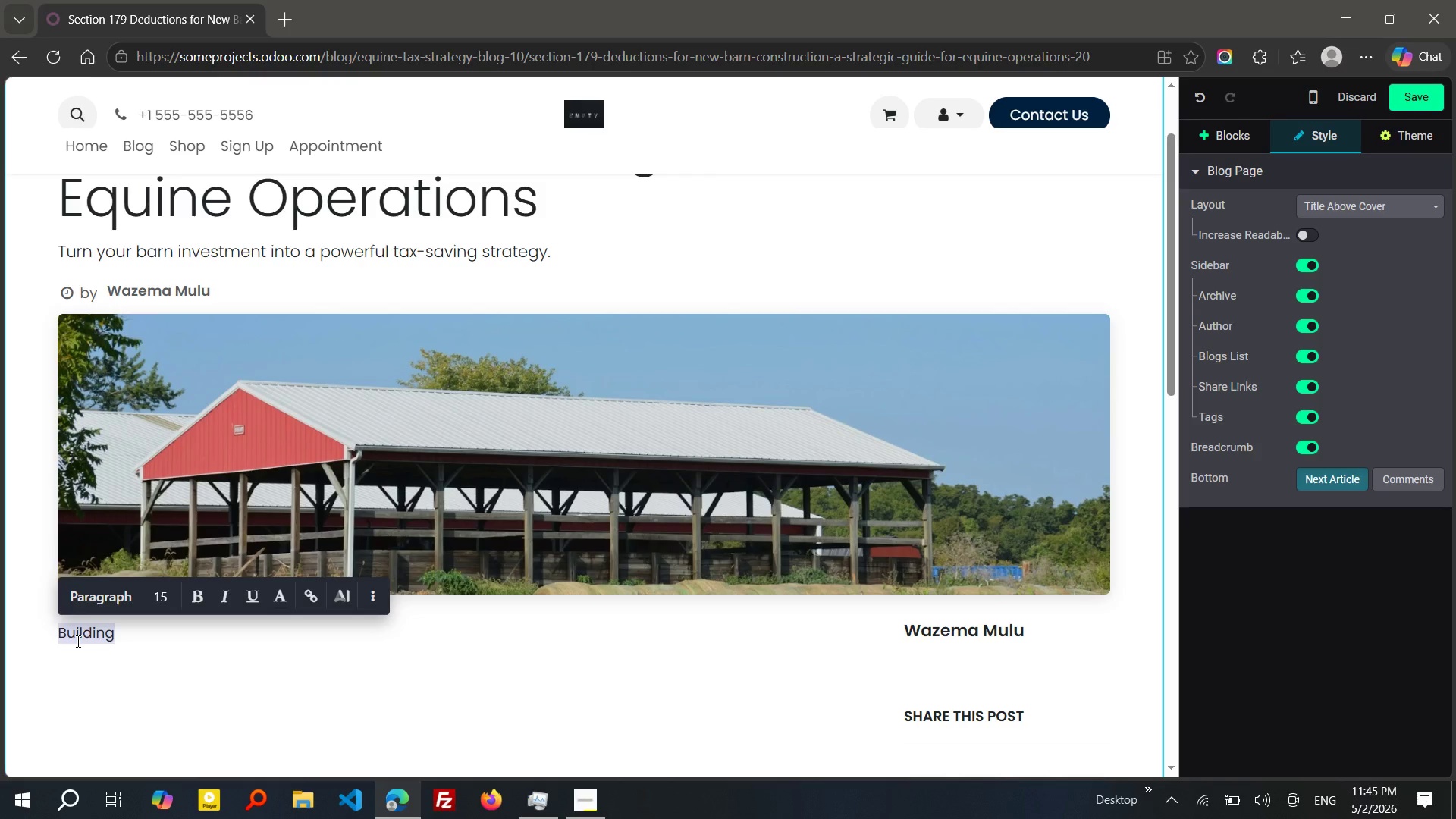 
wait(7.39)
 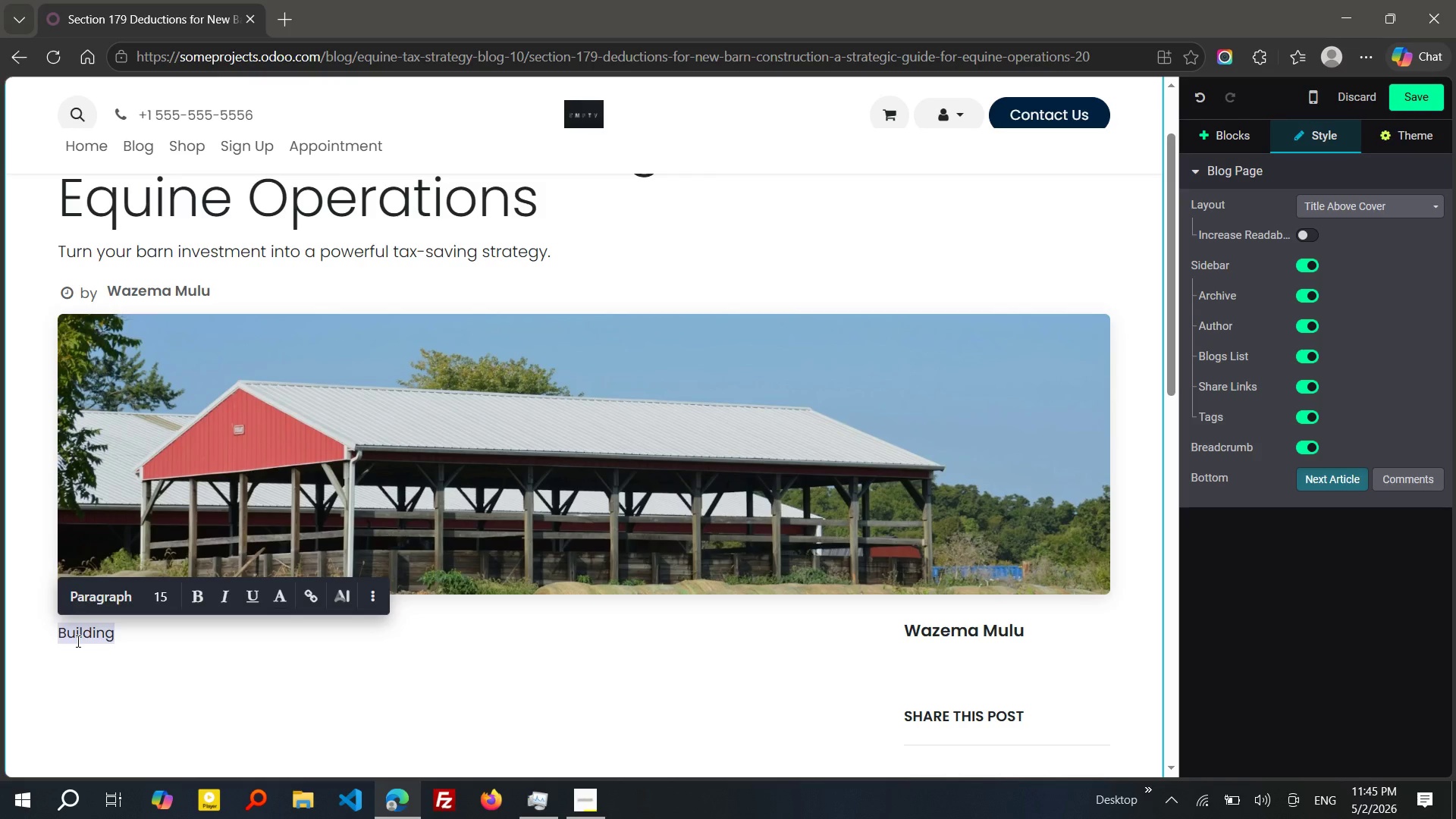 
left_click([152, 595])
 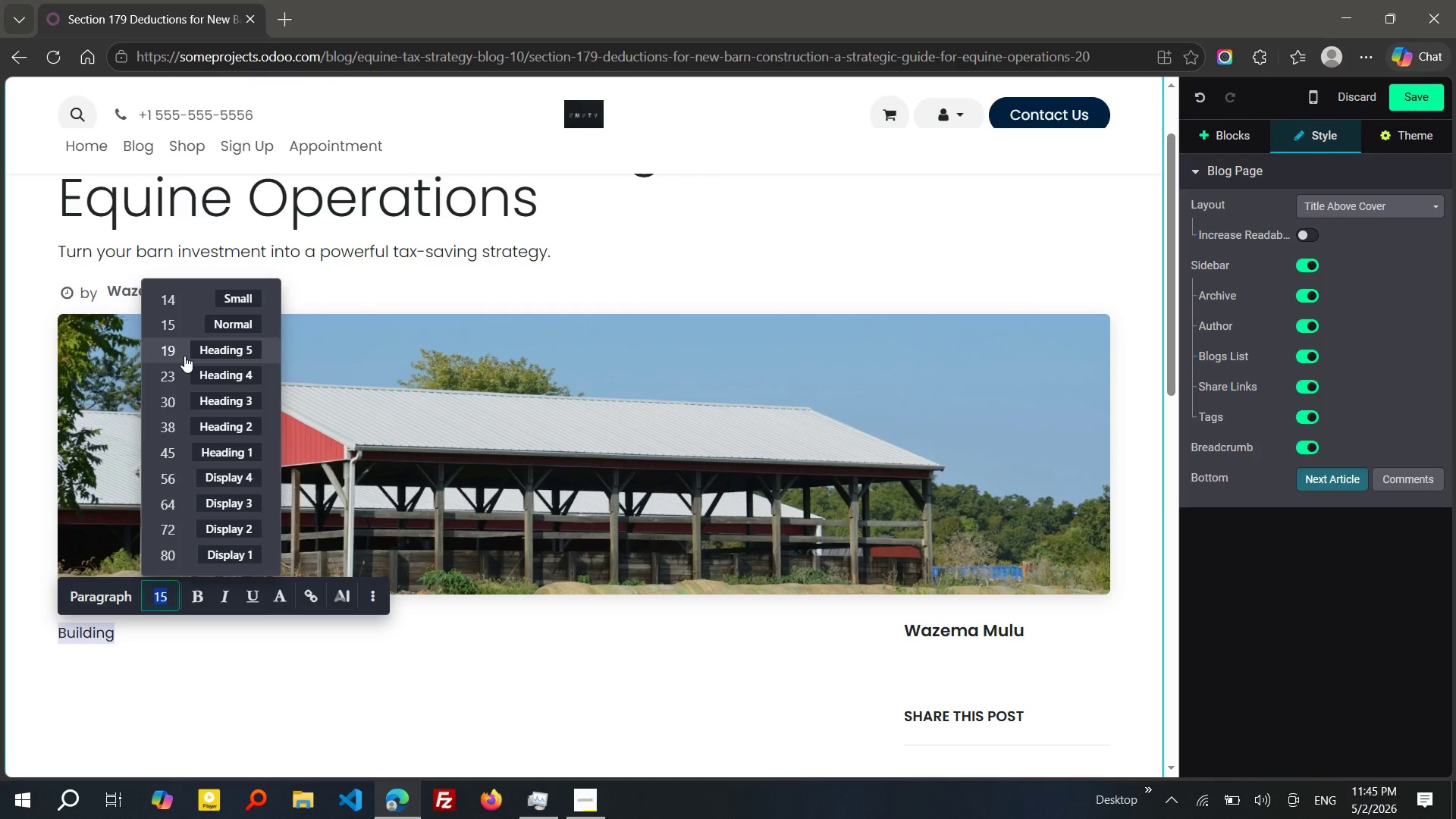 
left_click([184, 356])
 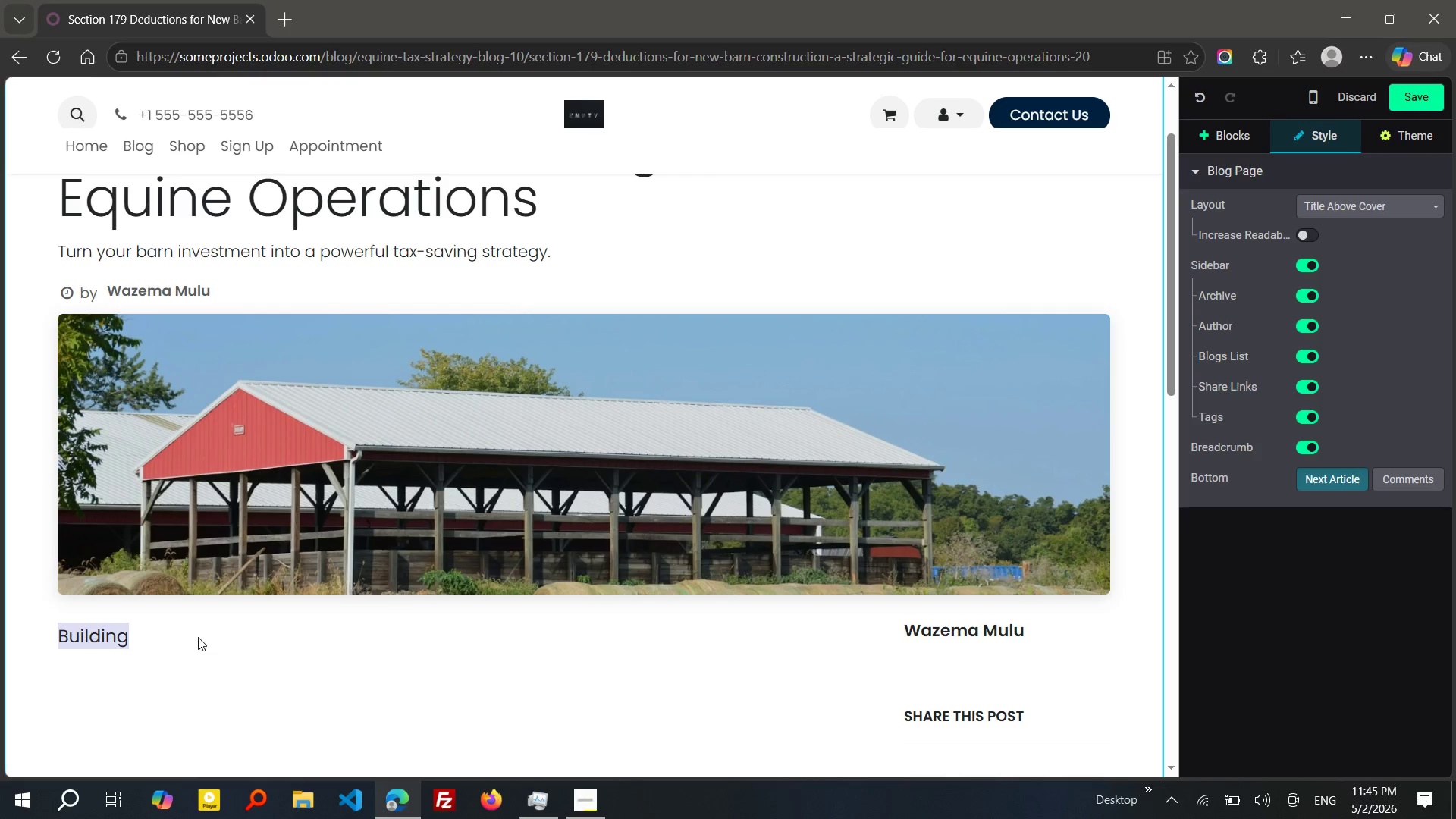 
left_click([198, 637])
 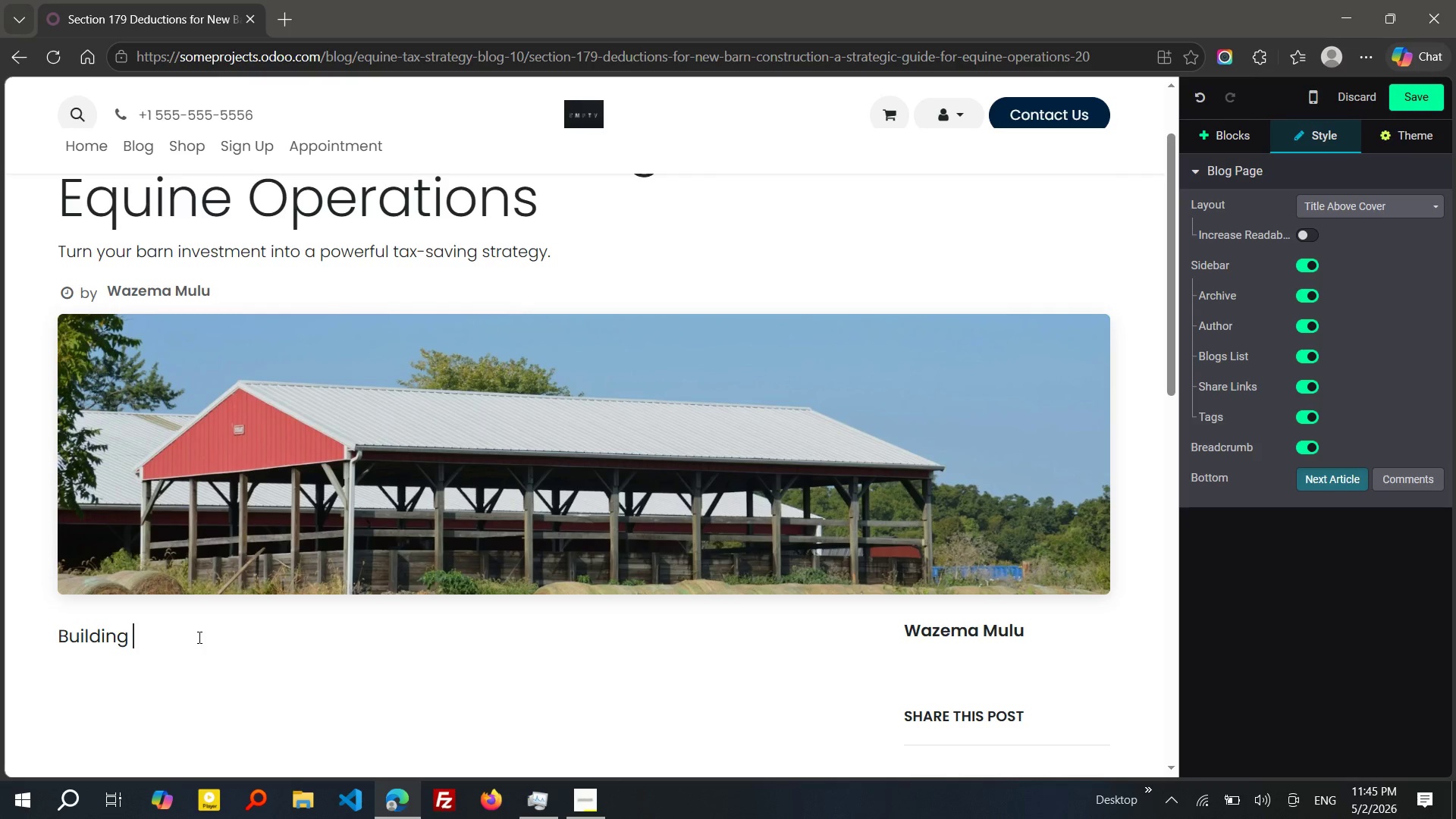 
type( a new barn)
 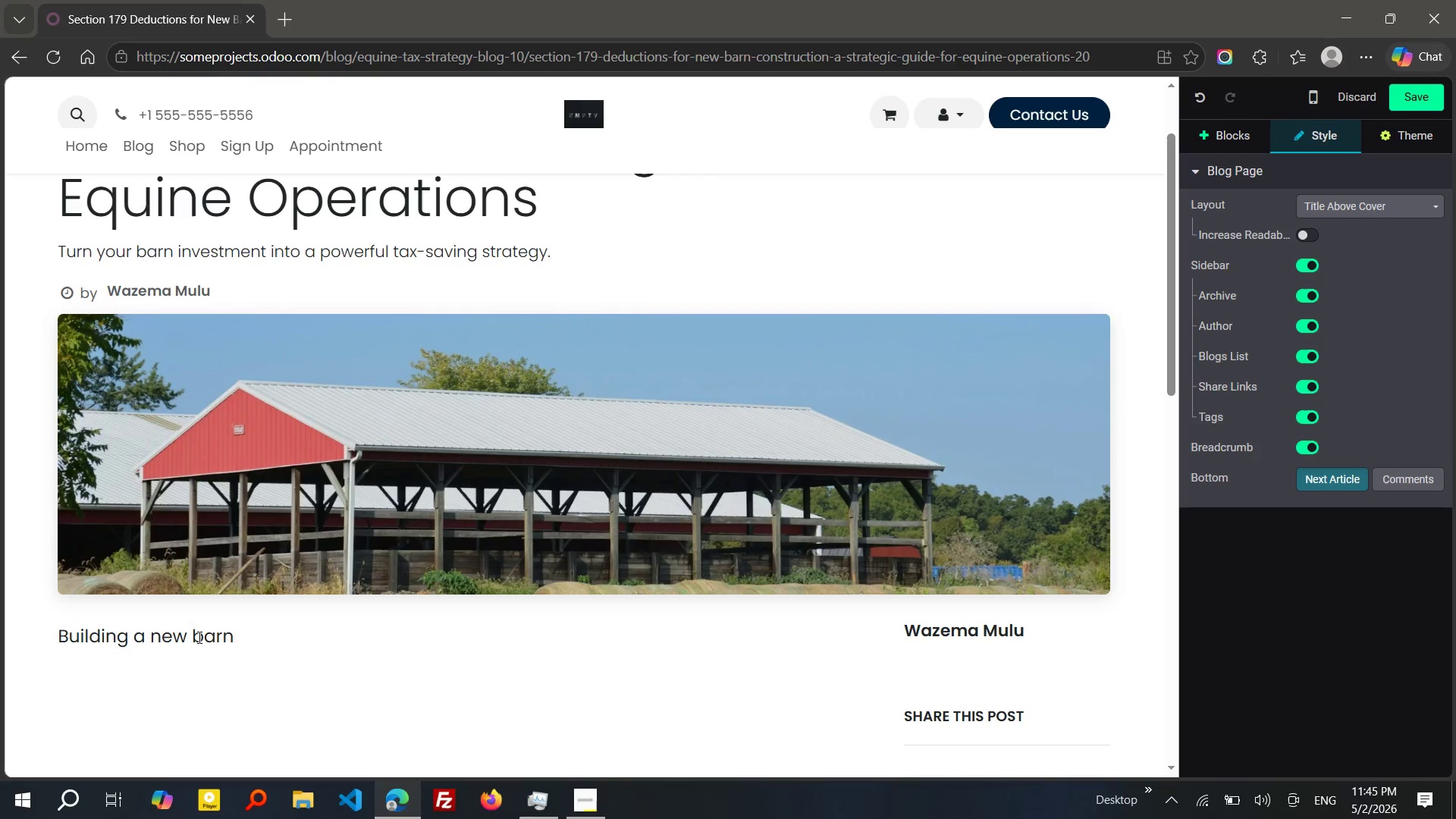 
type( or upgrading to)
key(Backspace)
key(Backspace)
type(your current facility is amajorse)
key(Backspace)
type(tep for any equine)
 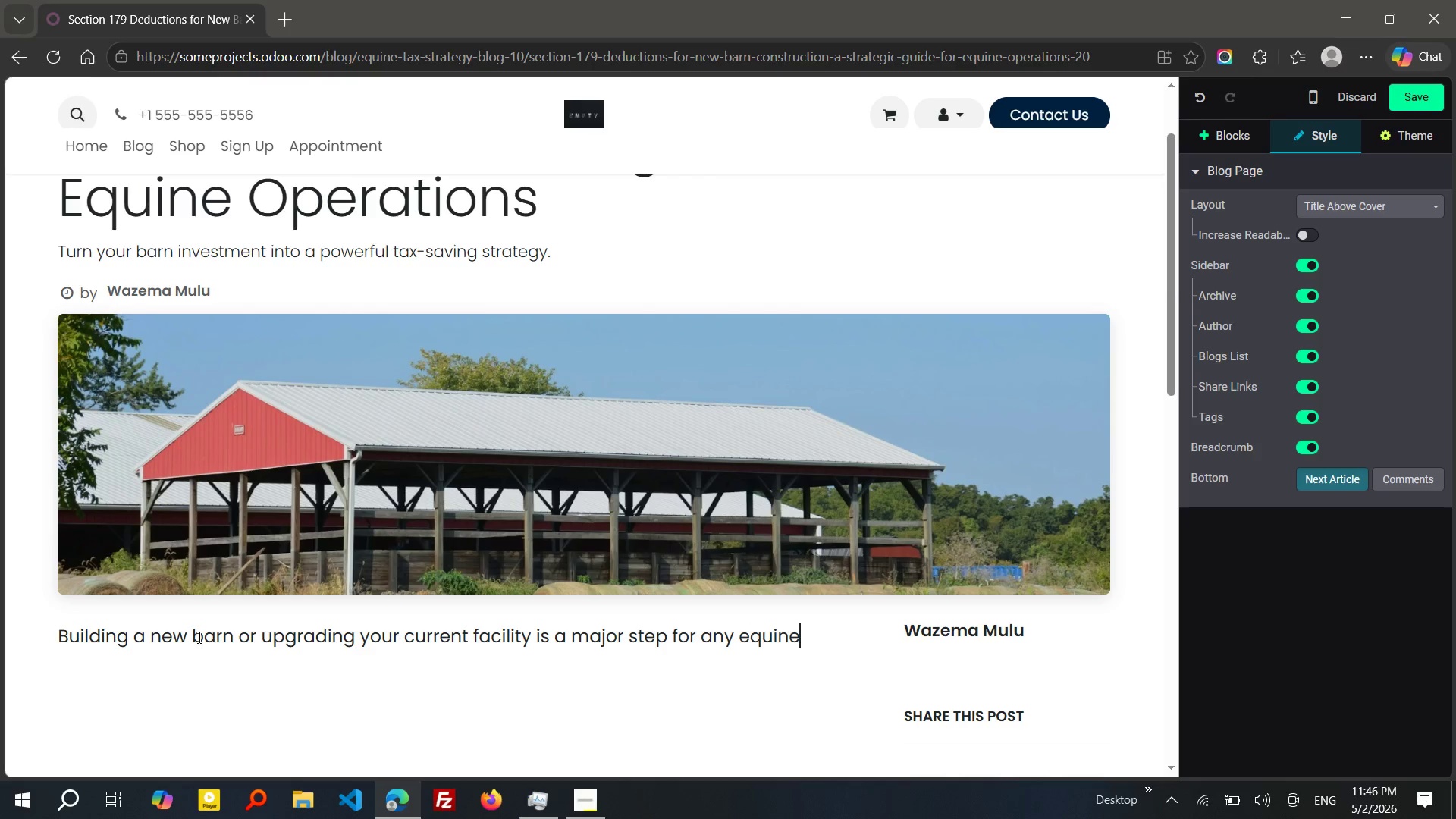 
wait(5.59)
 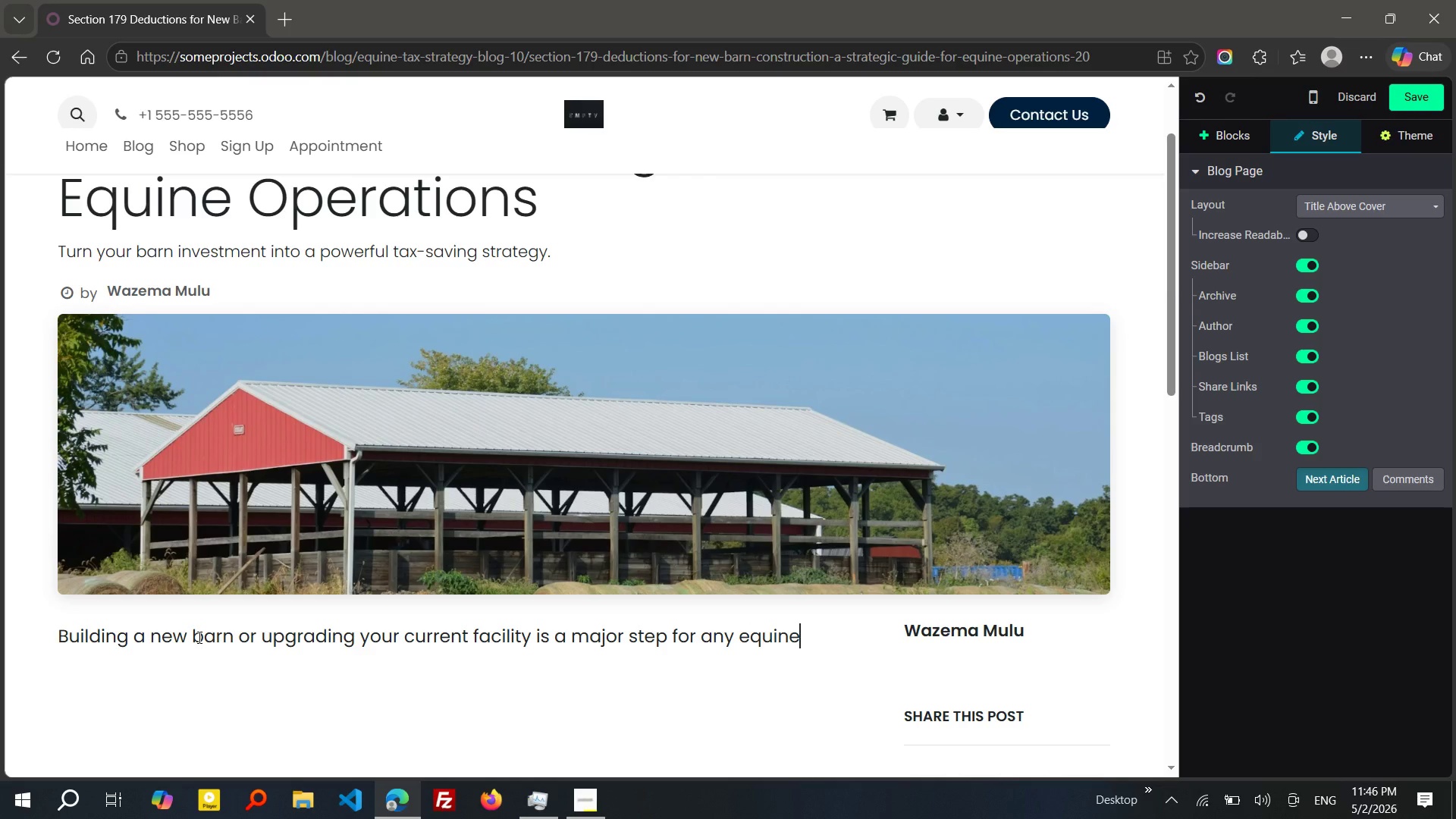 
type( operatin)
key(Backspace)
type(on, )
key(Backspace)
key(Backspace)
type(. WHAt many ranch owners)
 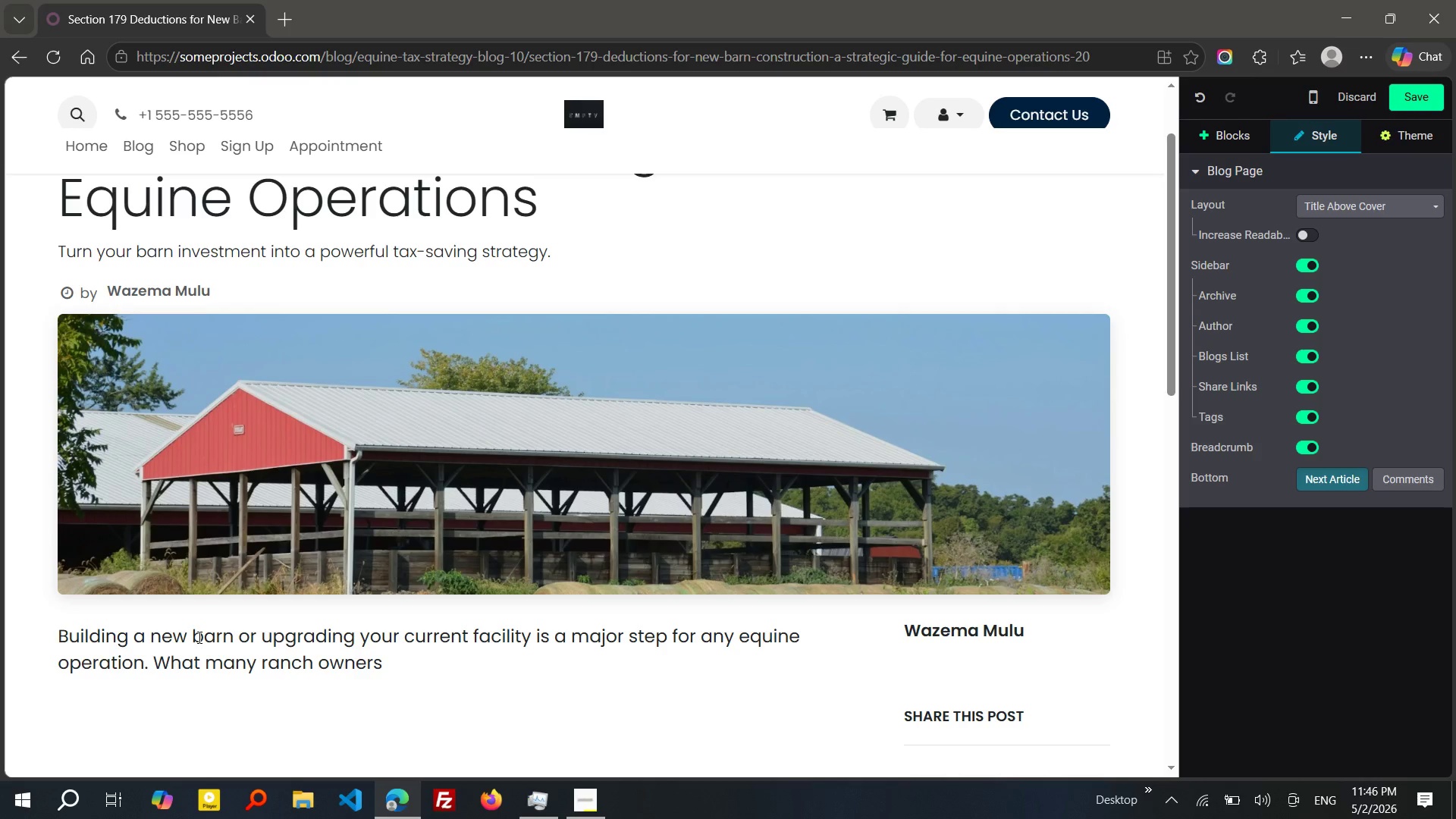 
wait(18.7)
 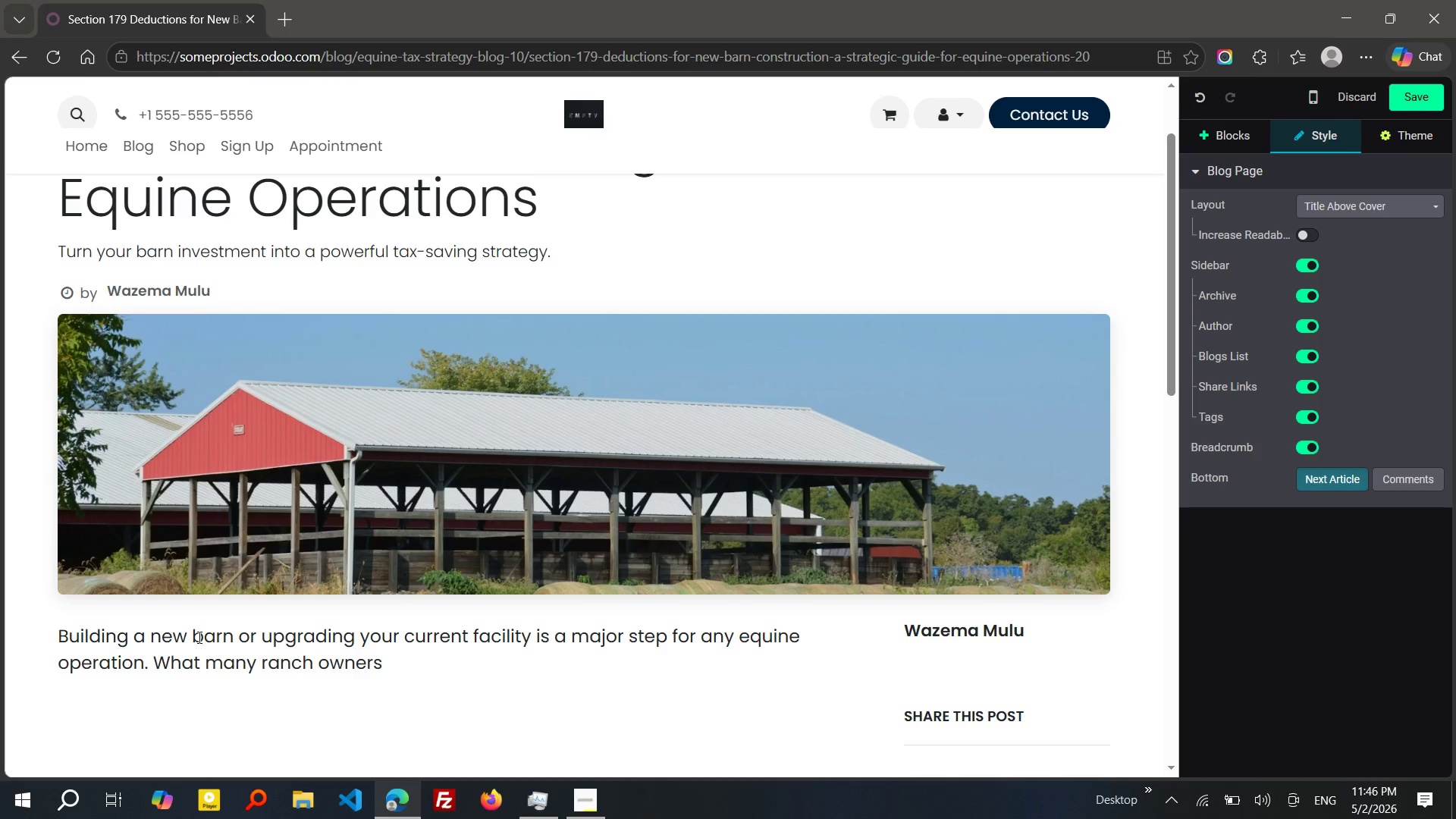 
type( overlook)
 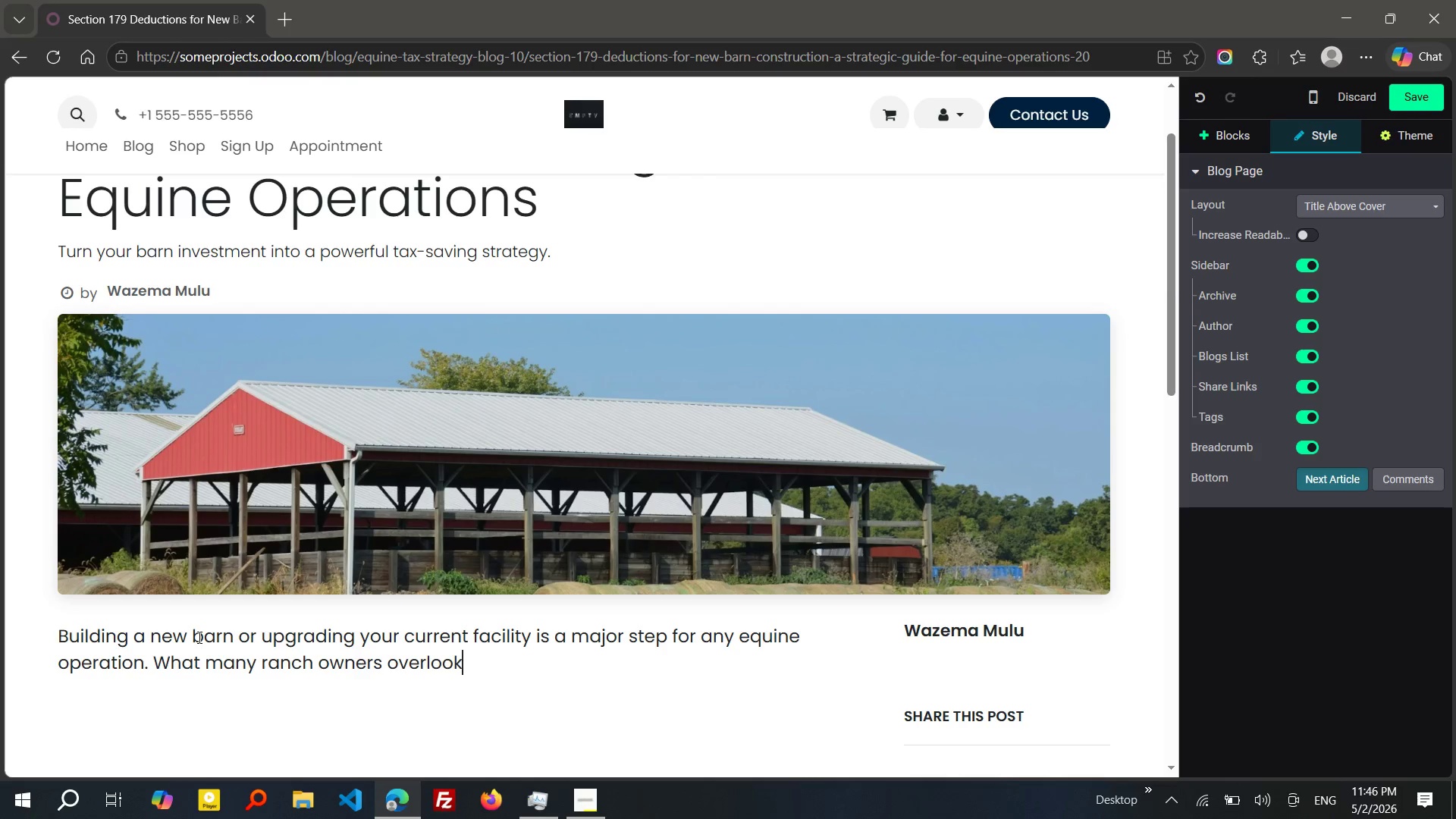 
wait(7.56)
 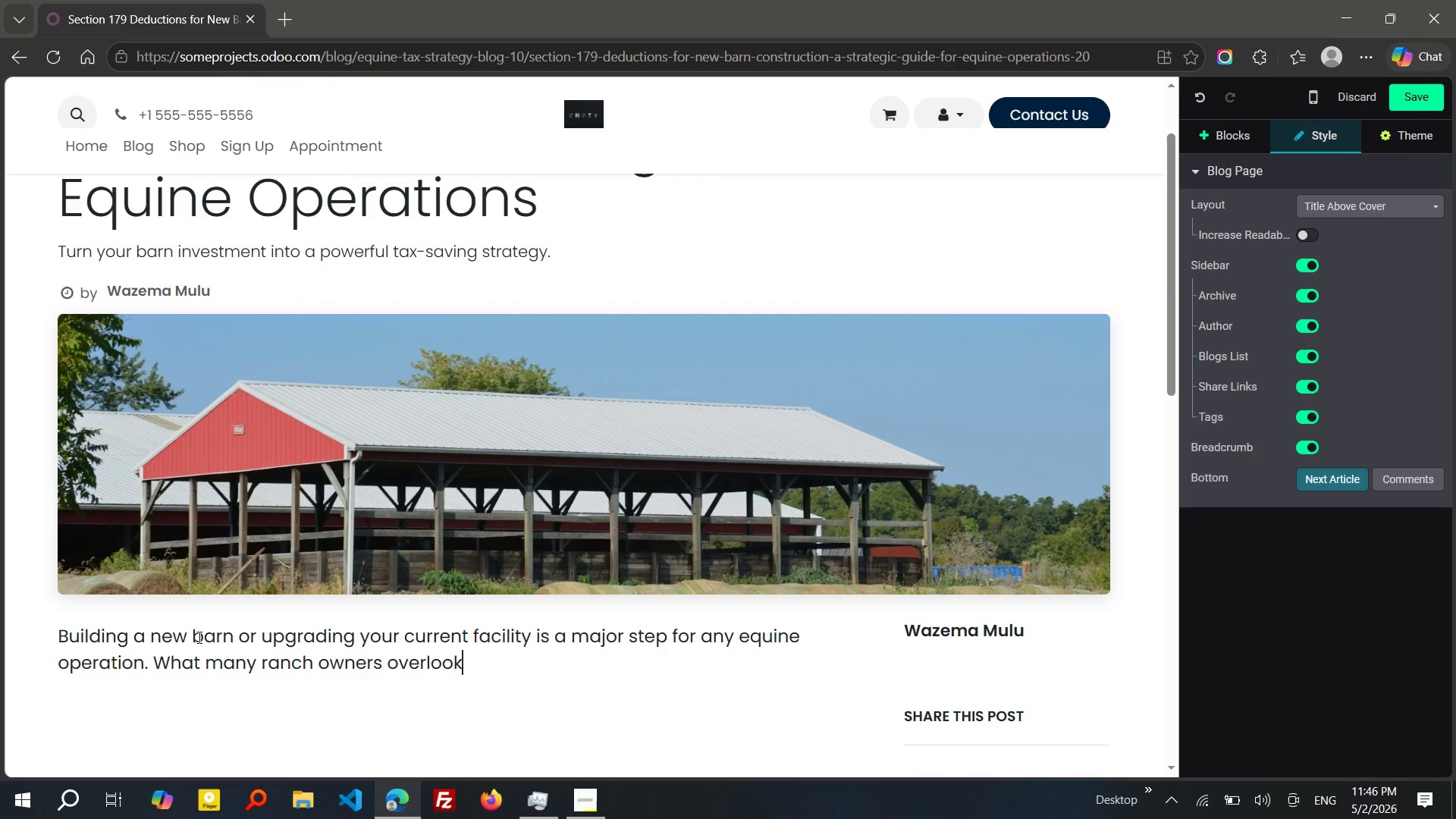 
type( is that this investment can also significantly reduce tax a)
key(Backspace)
type(liability when handled strae)
key(Backspace)
type(tegically.)
 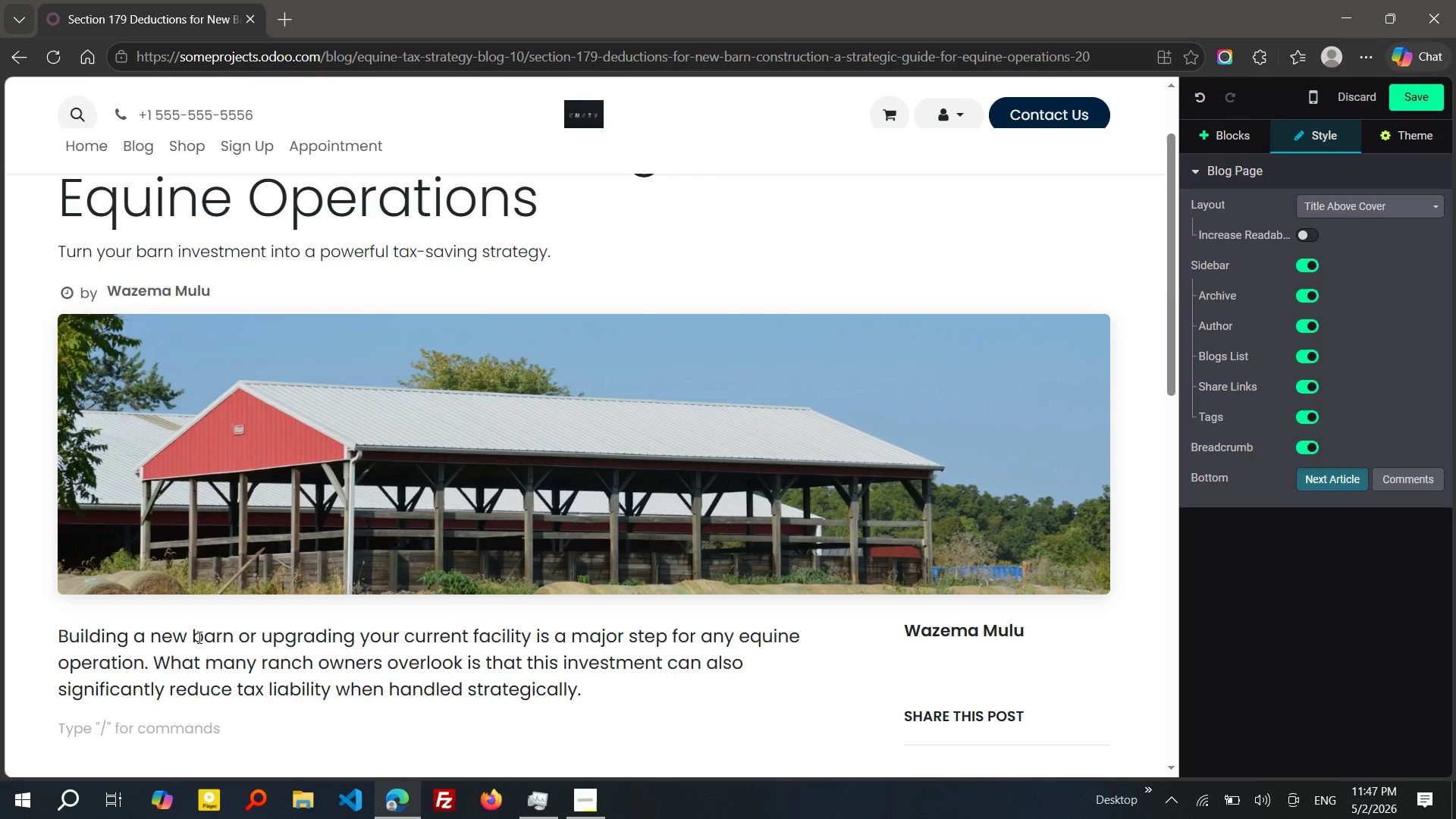 
key(Enter)
 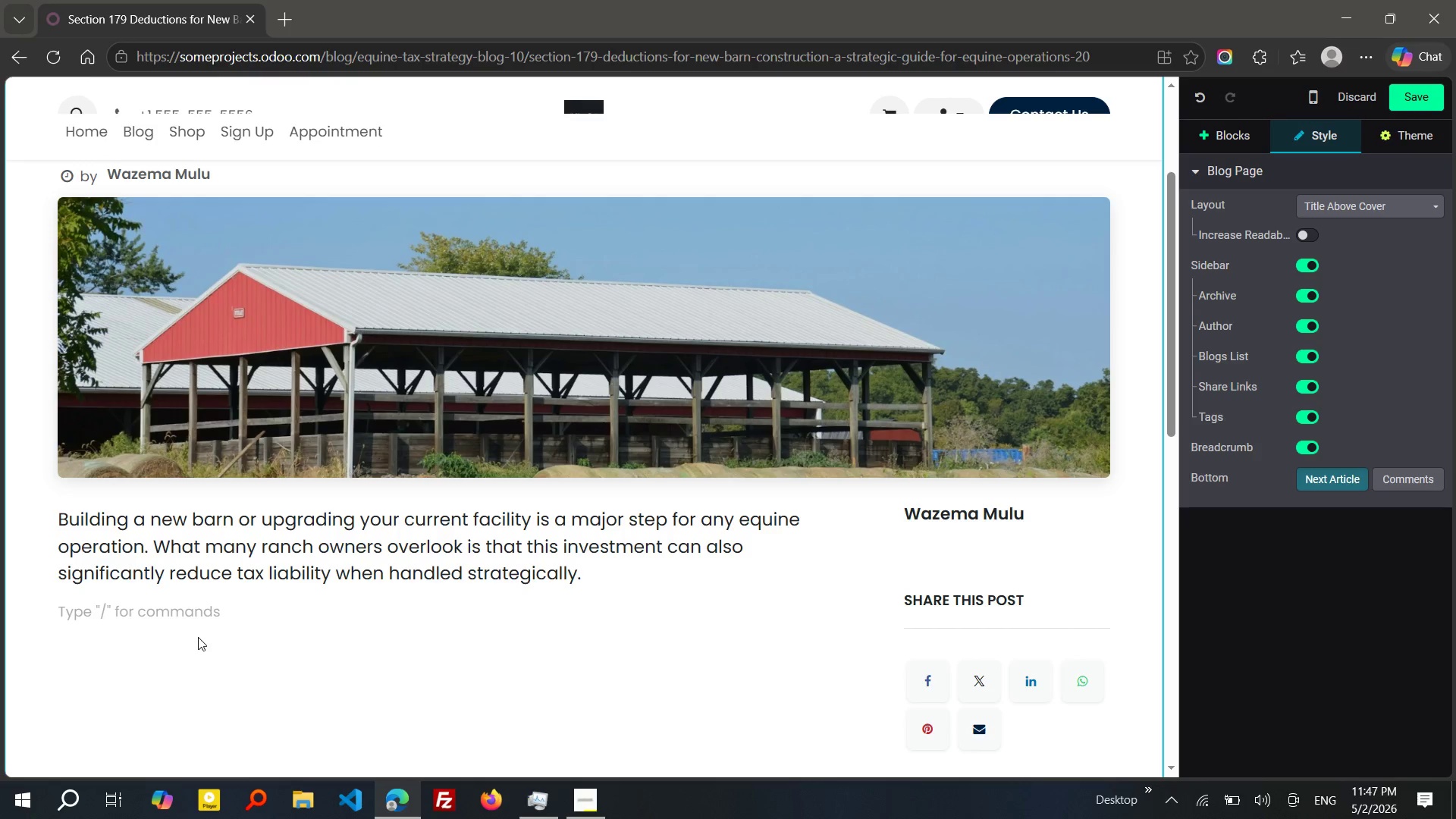 
type(Section 179 allows you to deduct qul)
key(Backspace)
type(alifying assets in the )
 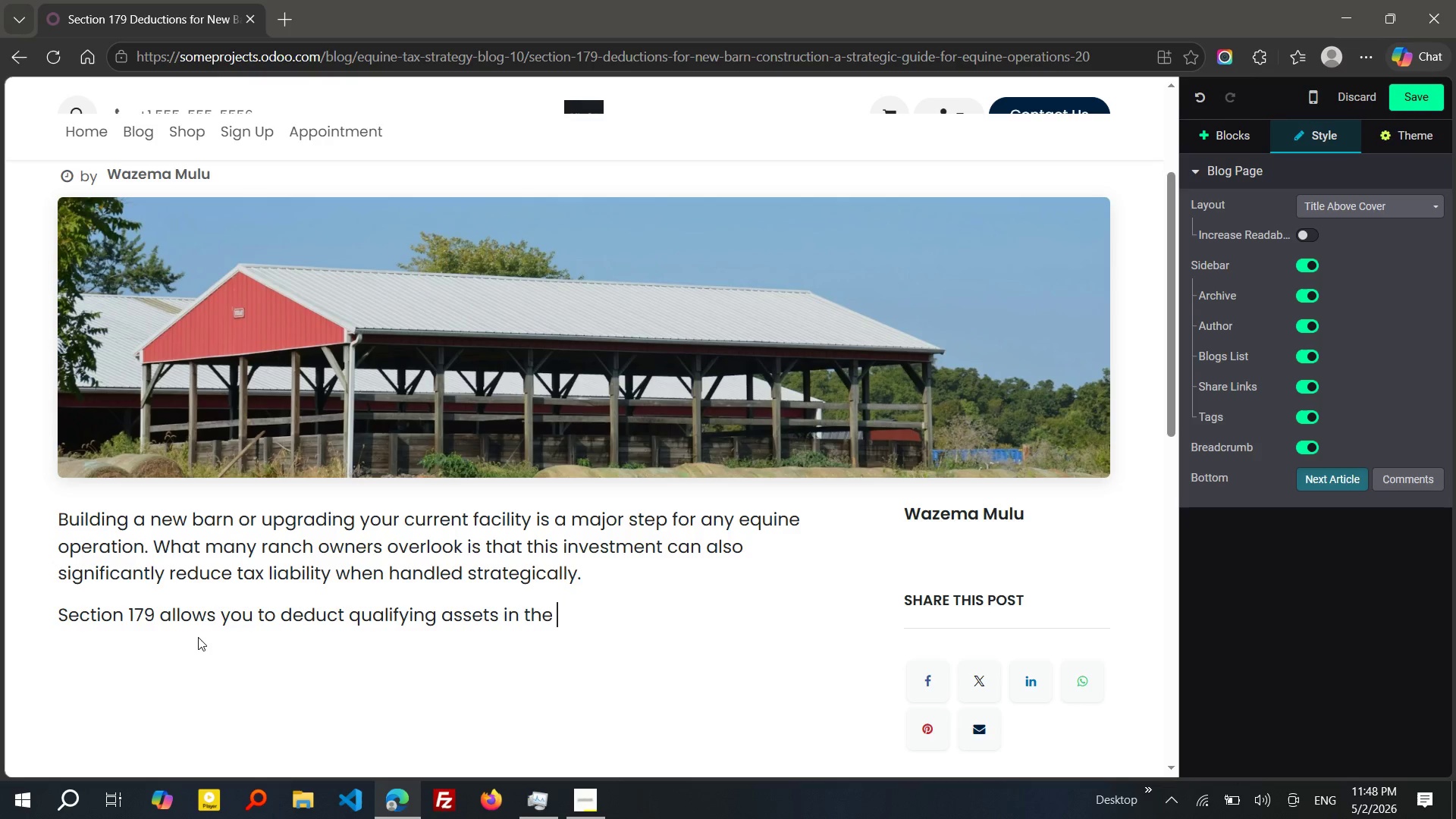 
type(same)
 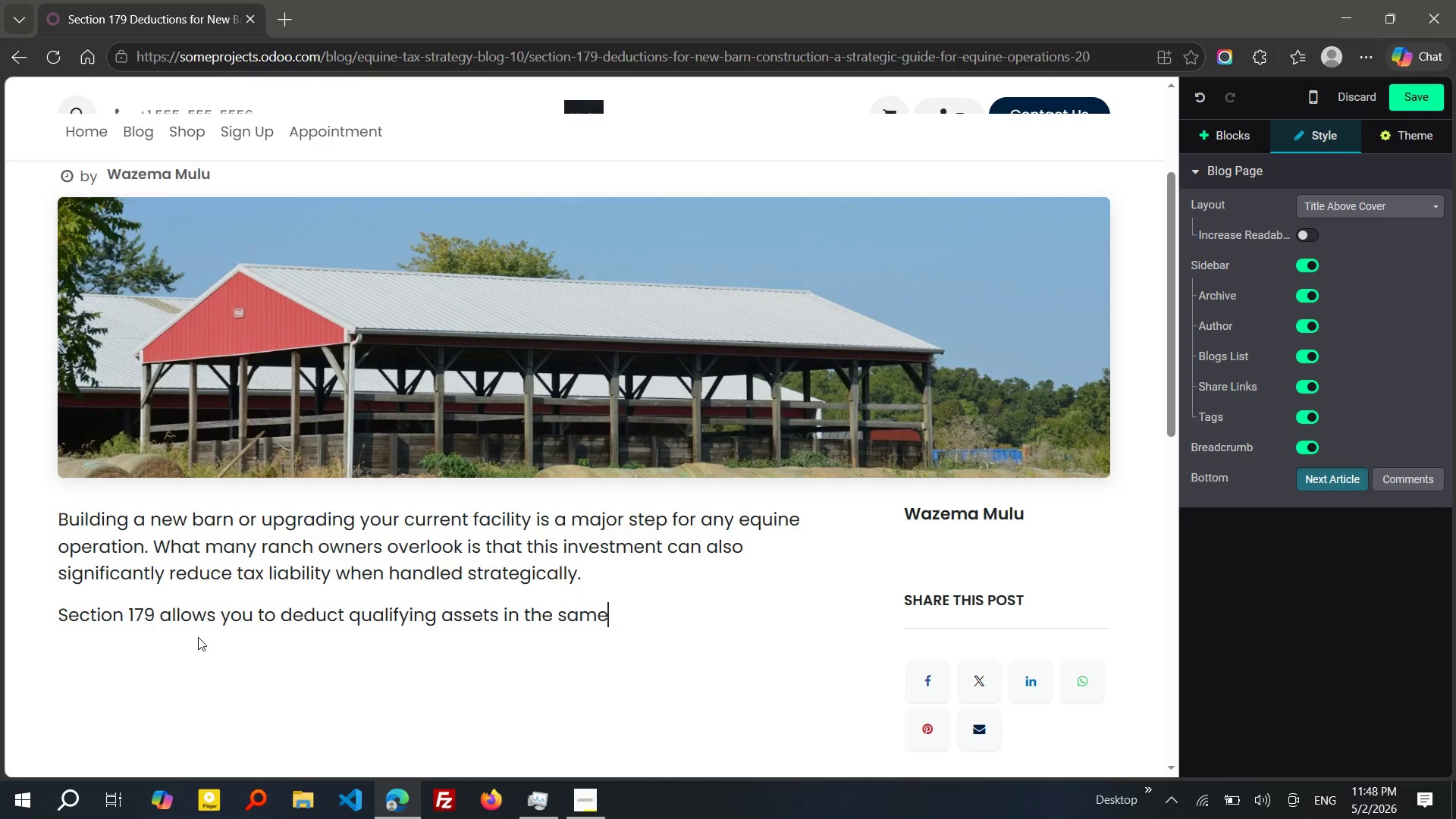 
type( year)
 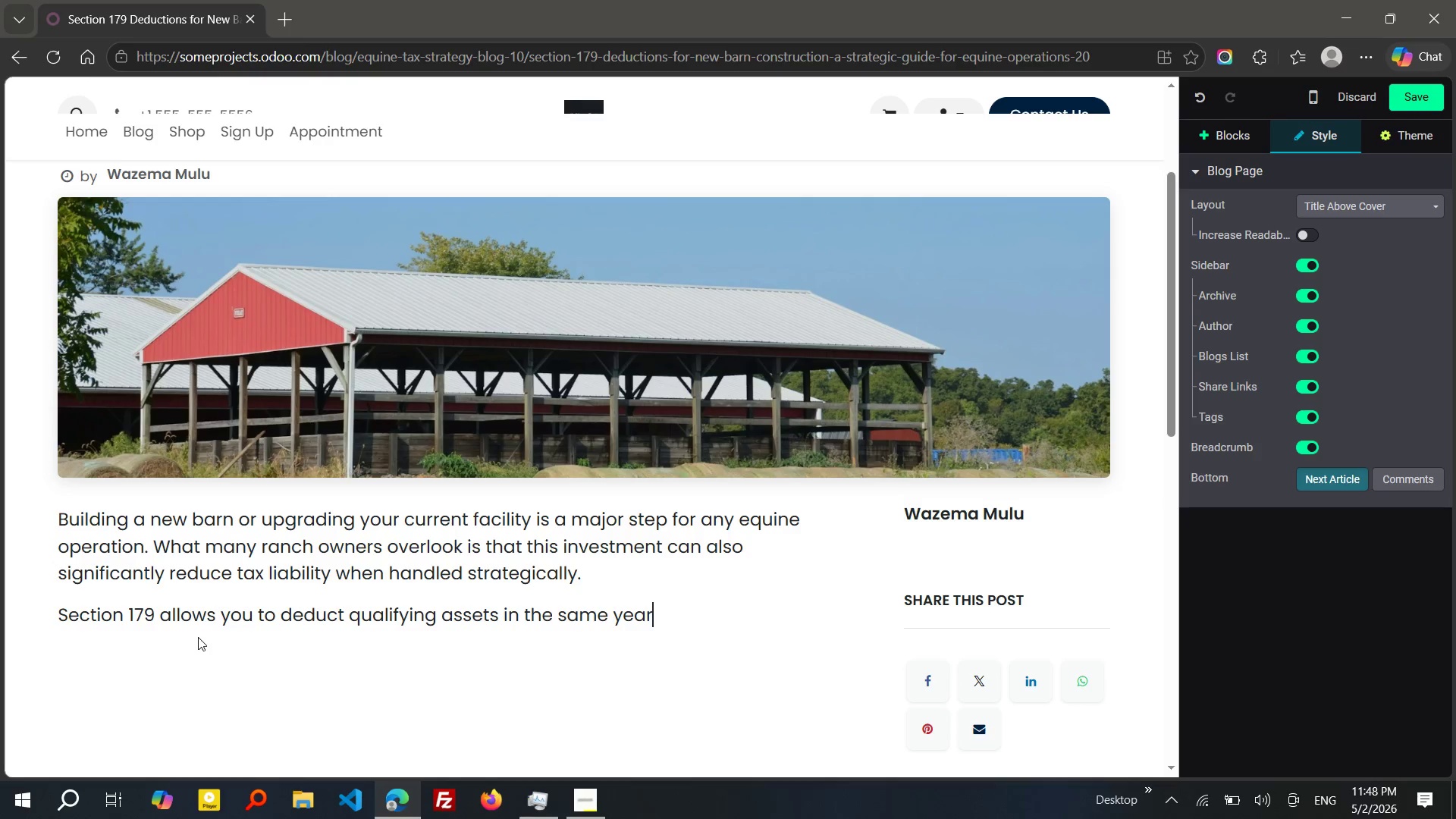 
wait(6.34)
 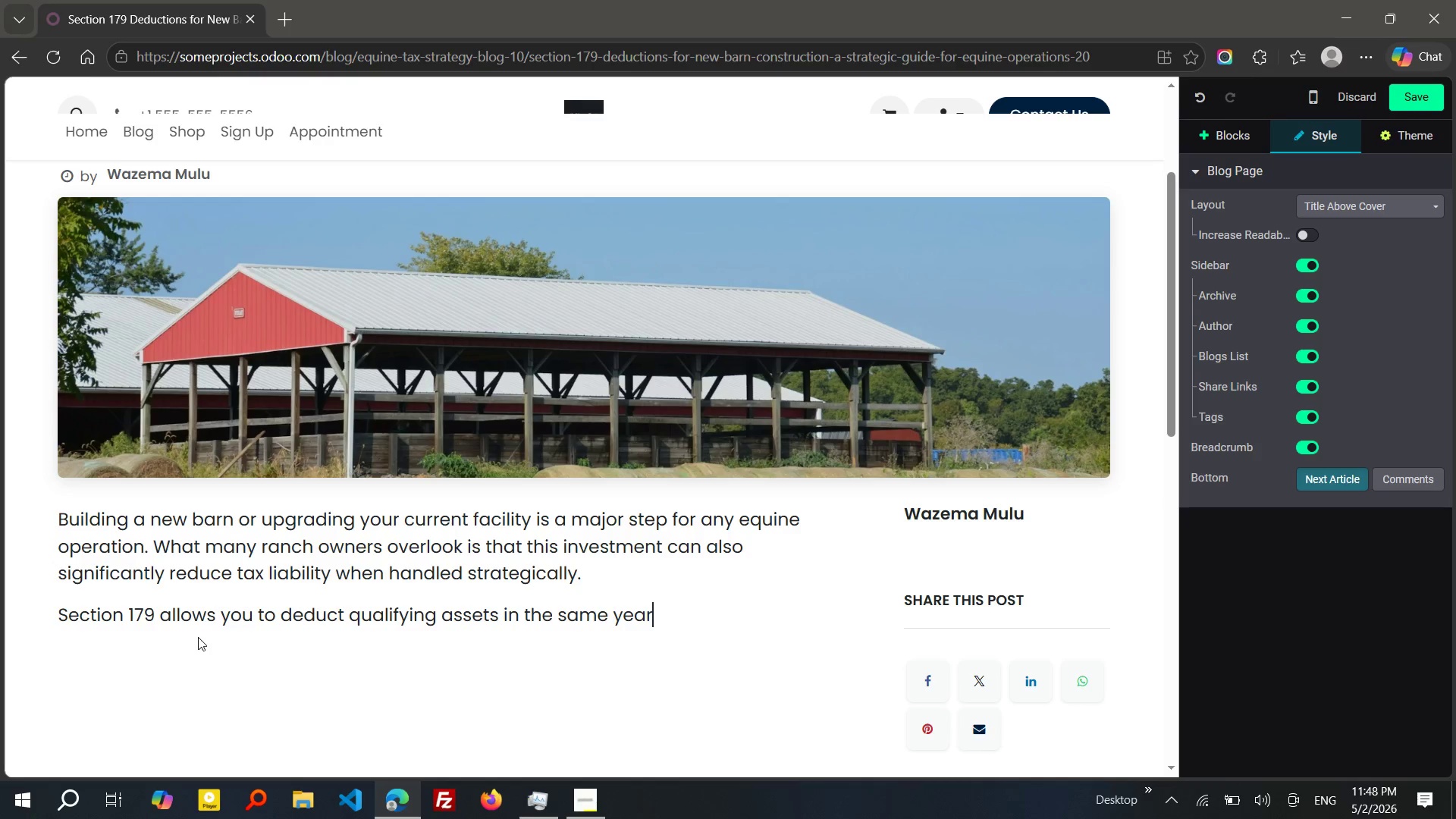 
type( they are placed into service-turning a large)
 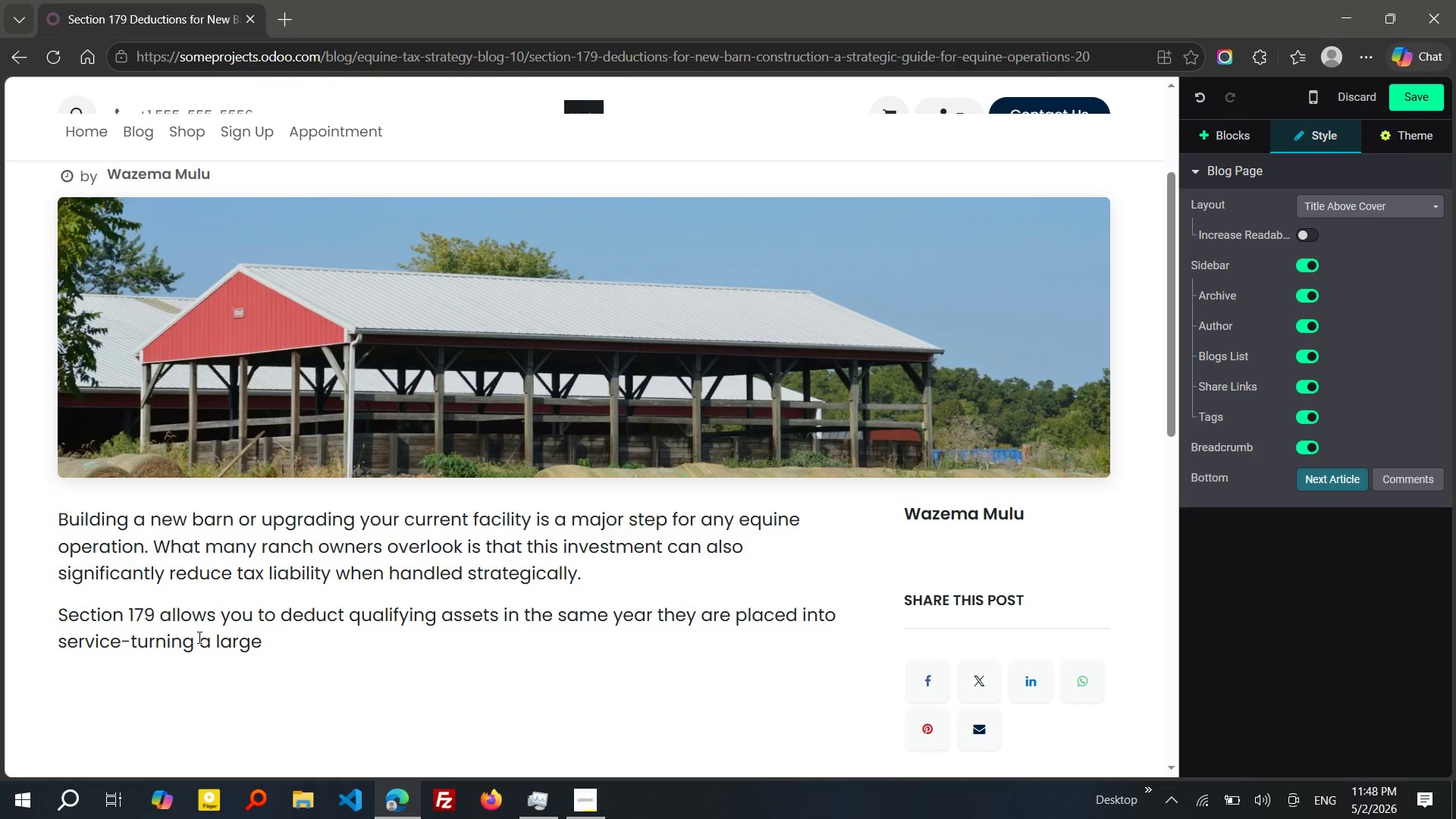 
wait(7.02)
 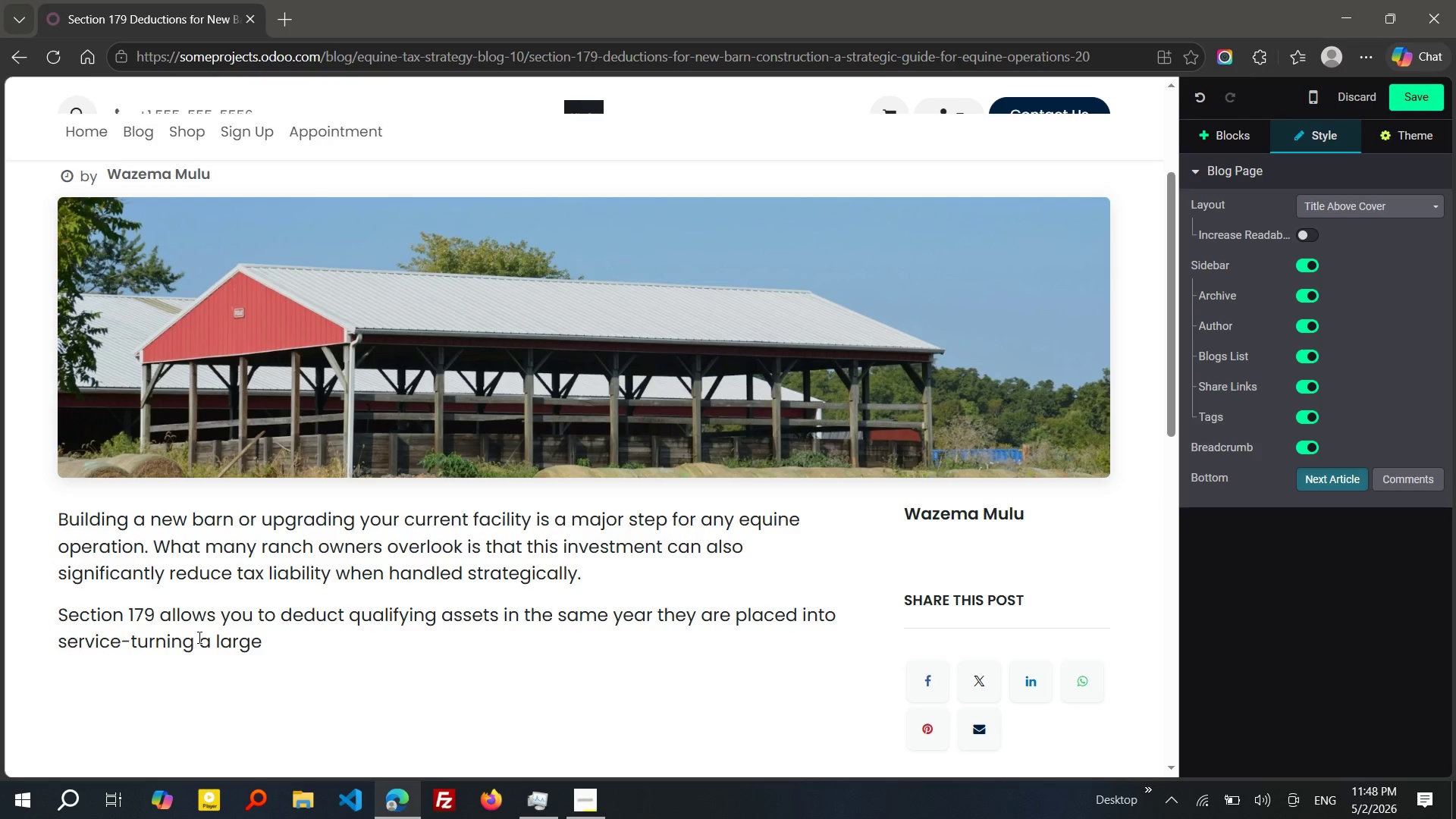 
type( capital expense )
 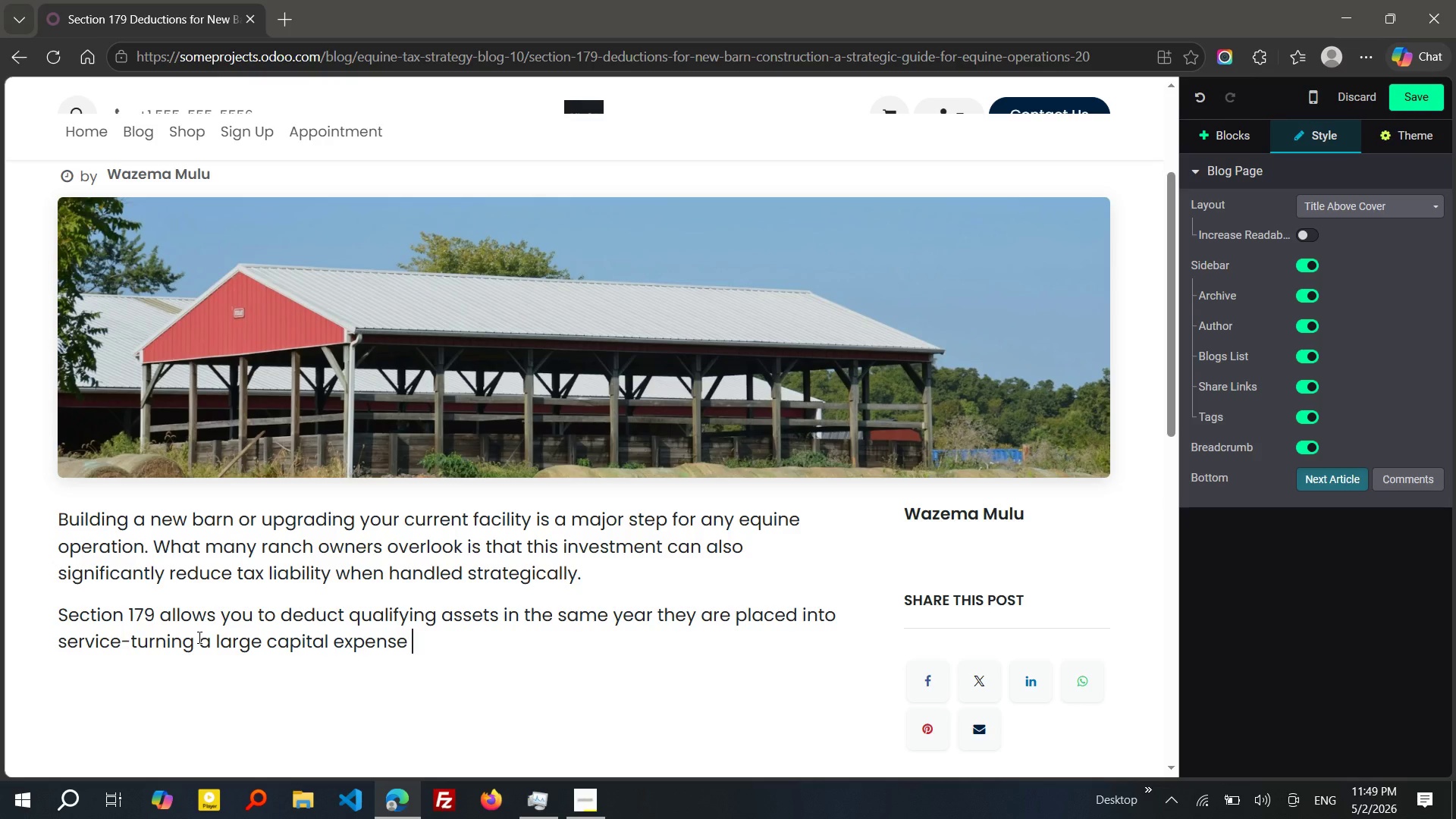 
wait(24.75)
 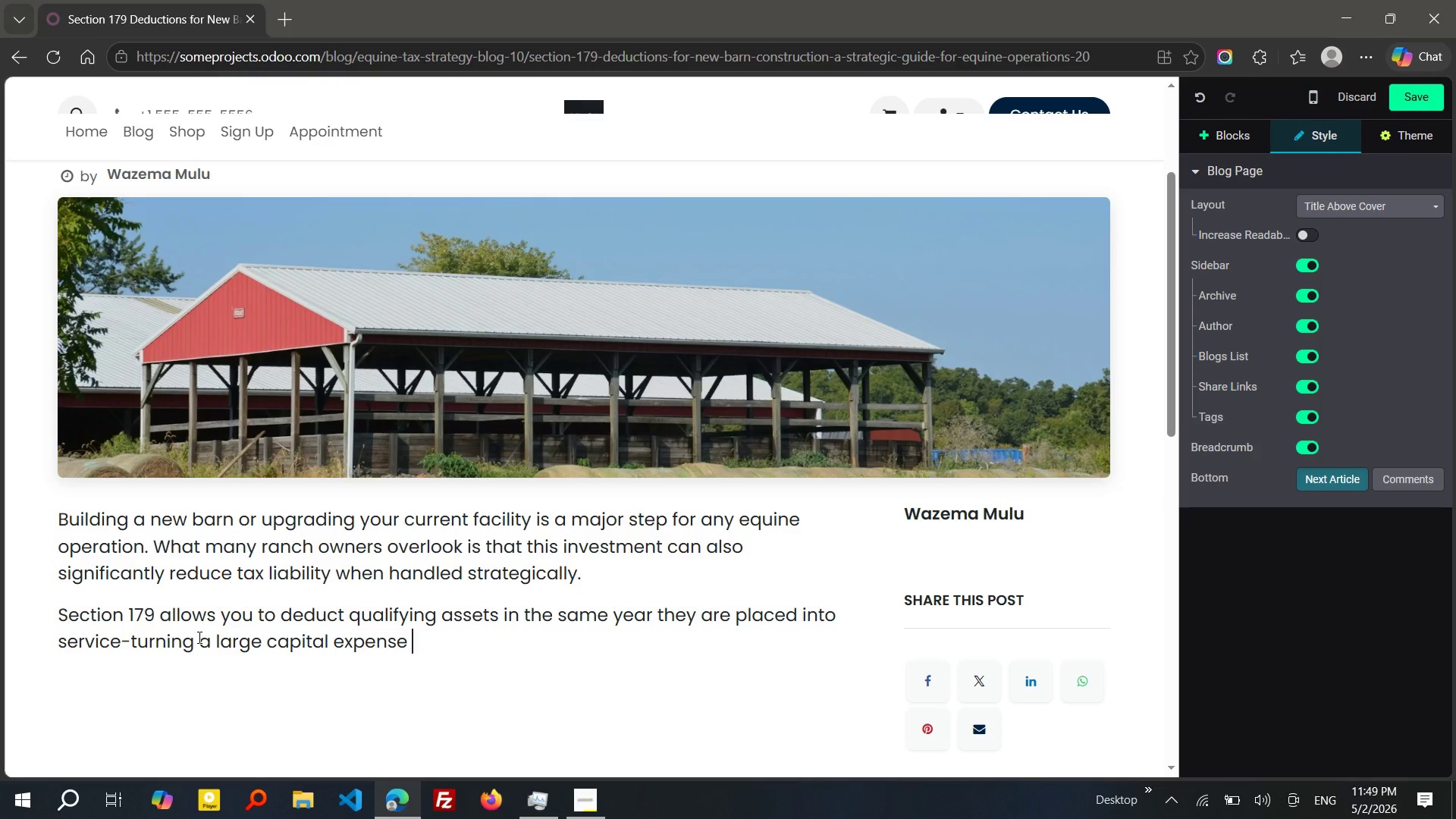 
type(into imediate financial)
 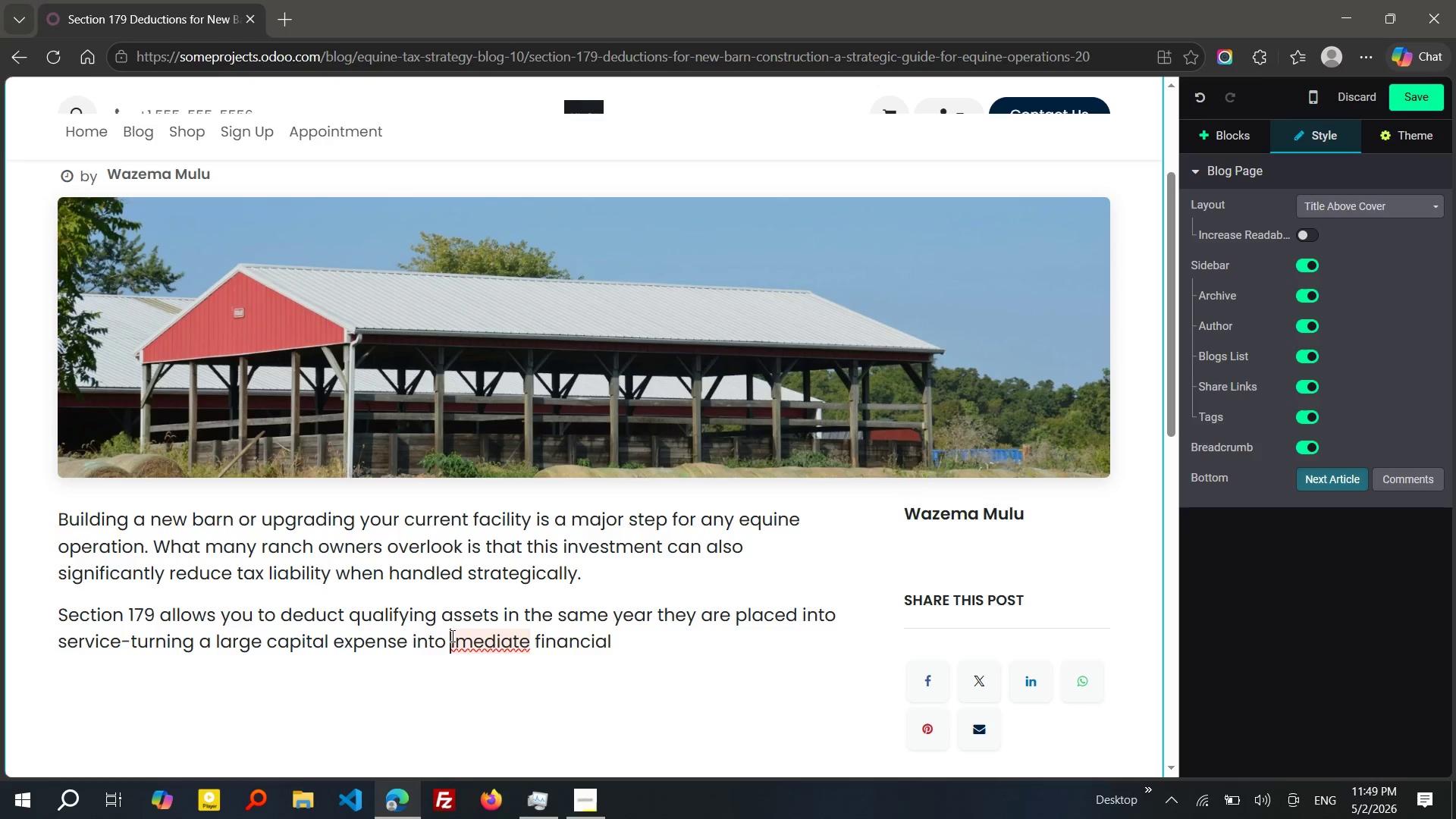 
left_click([451, 635])
 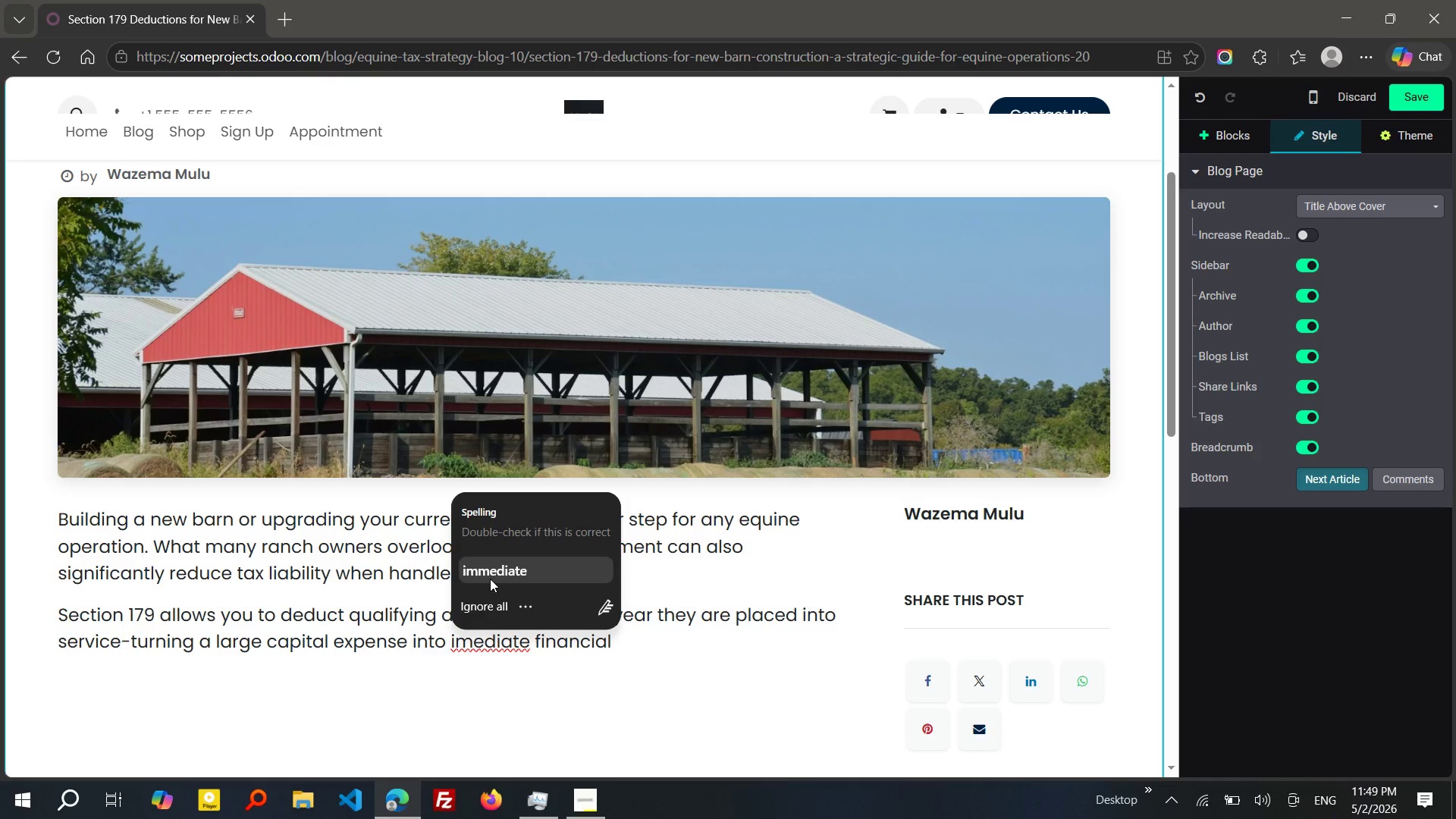 
left_click([490, 579])
 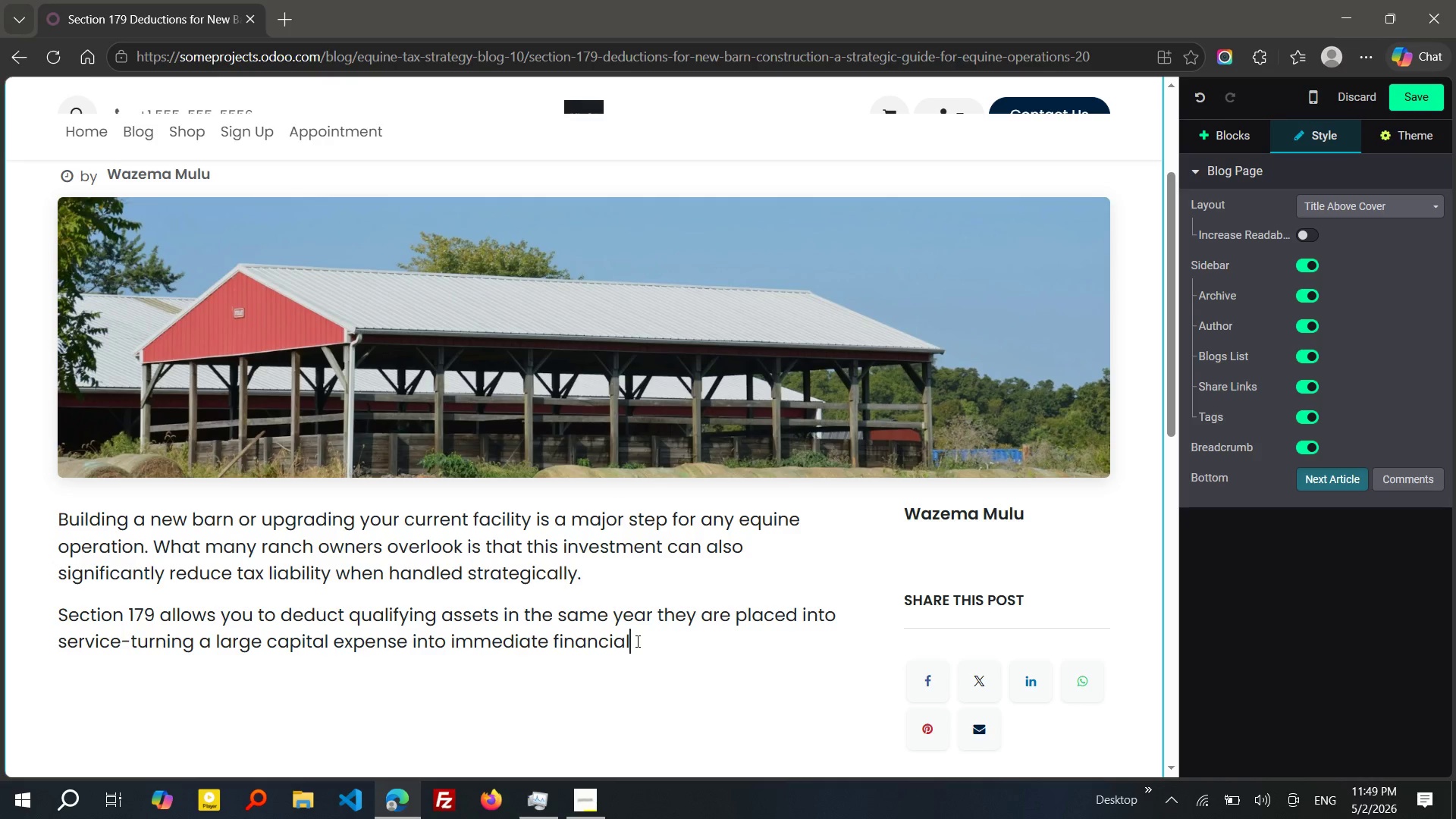 
left_click([636, 641])
 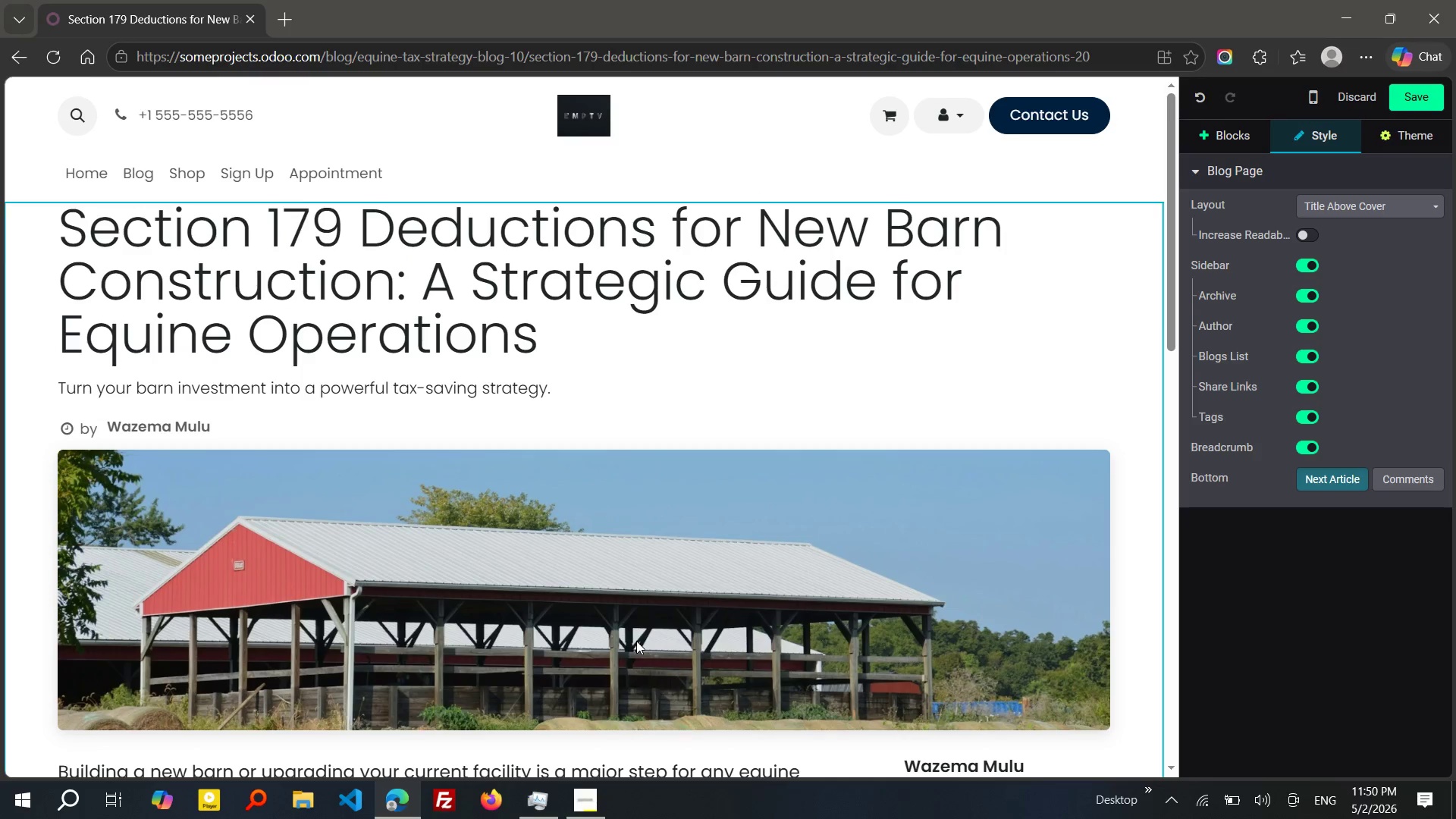 
wait(29.53)
 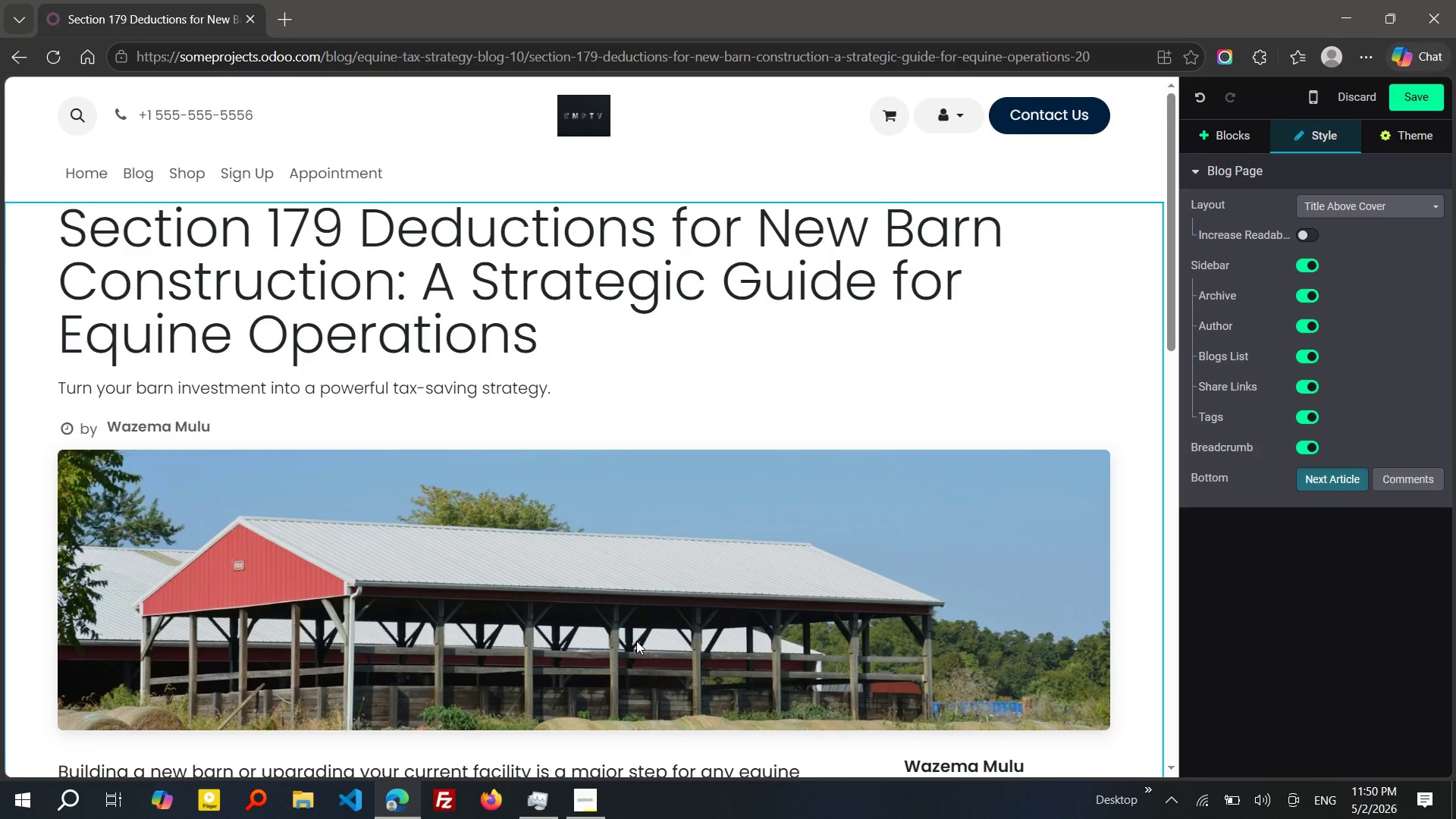 
key(Space)
 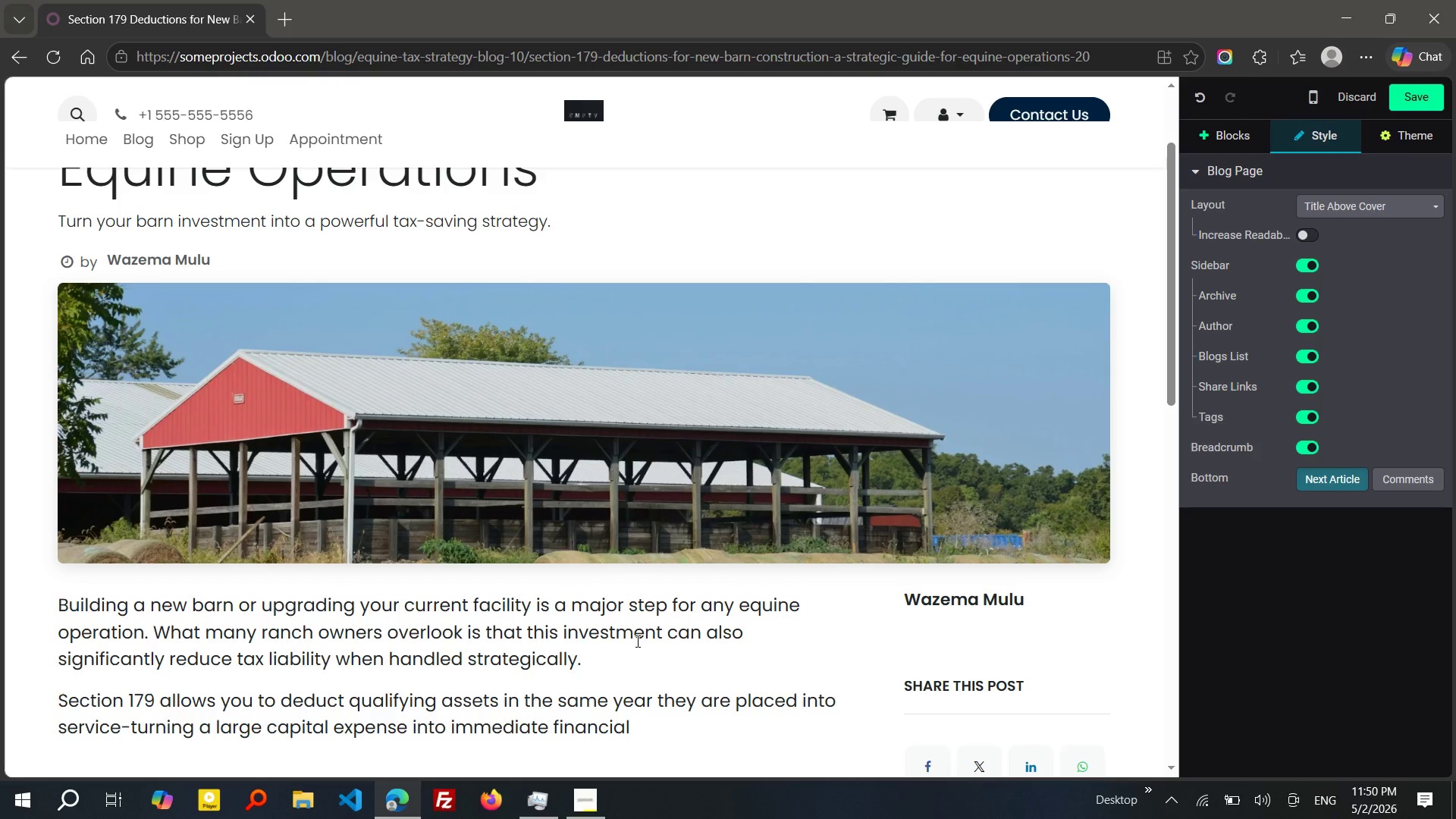 
wait(42.22)
 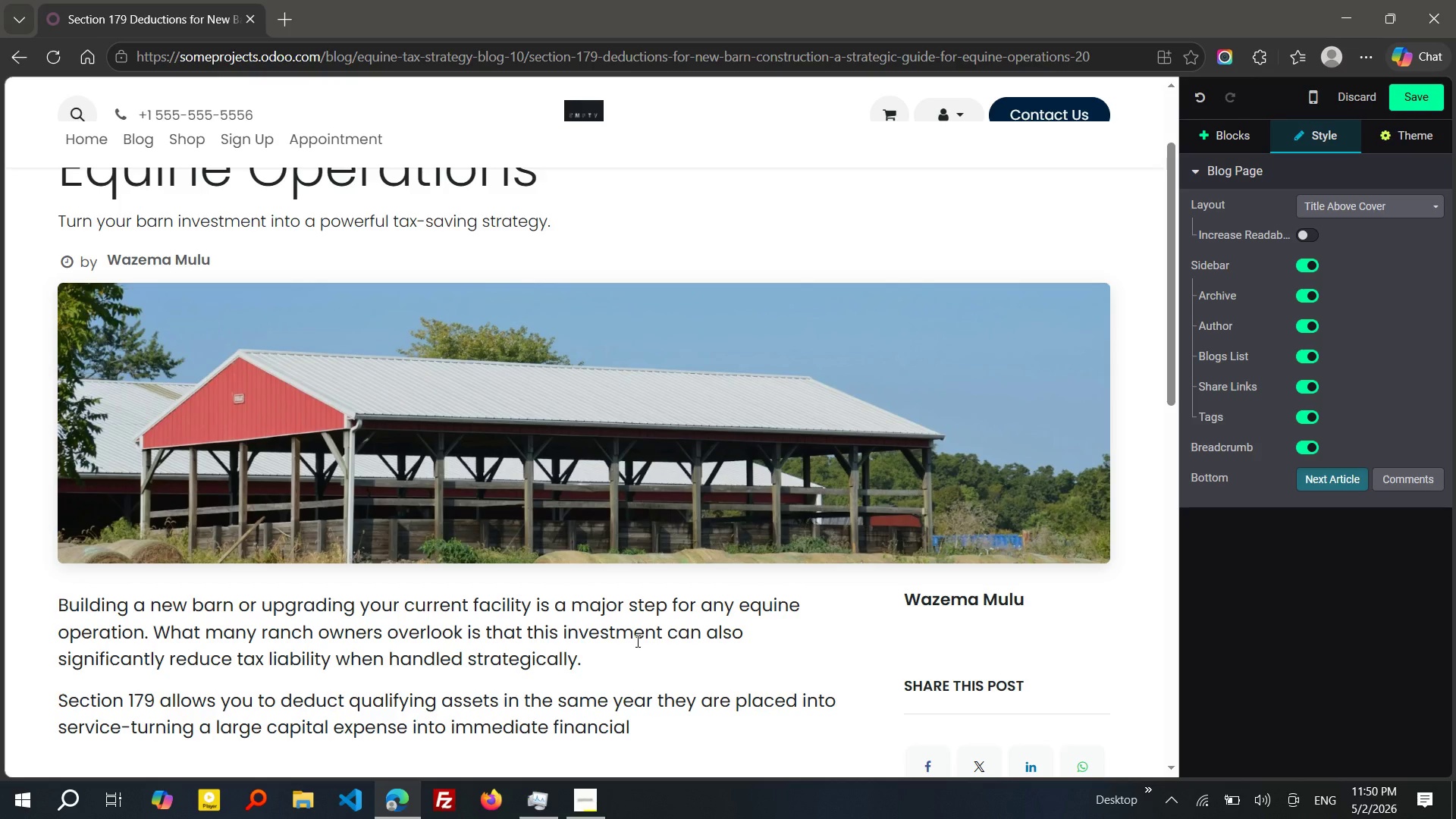 
type(advantage. )
 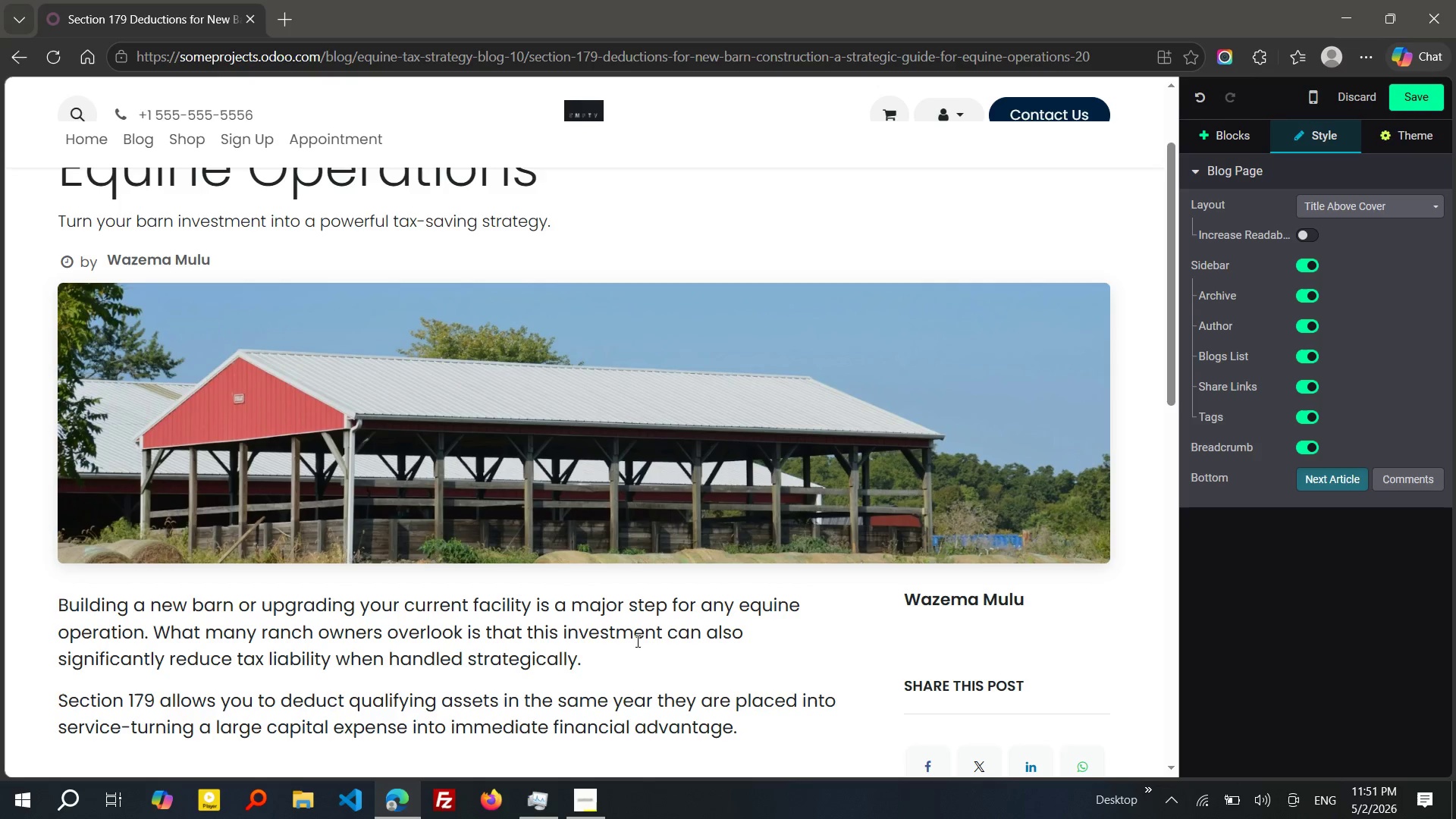 
wait(20.03)
 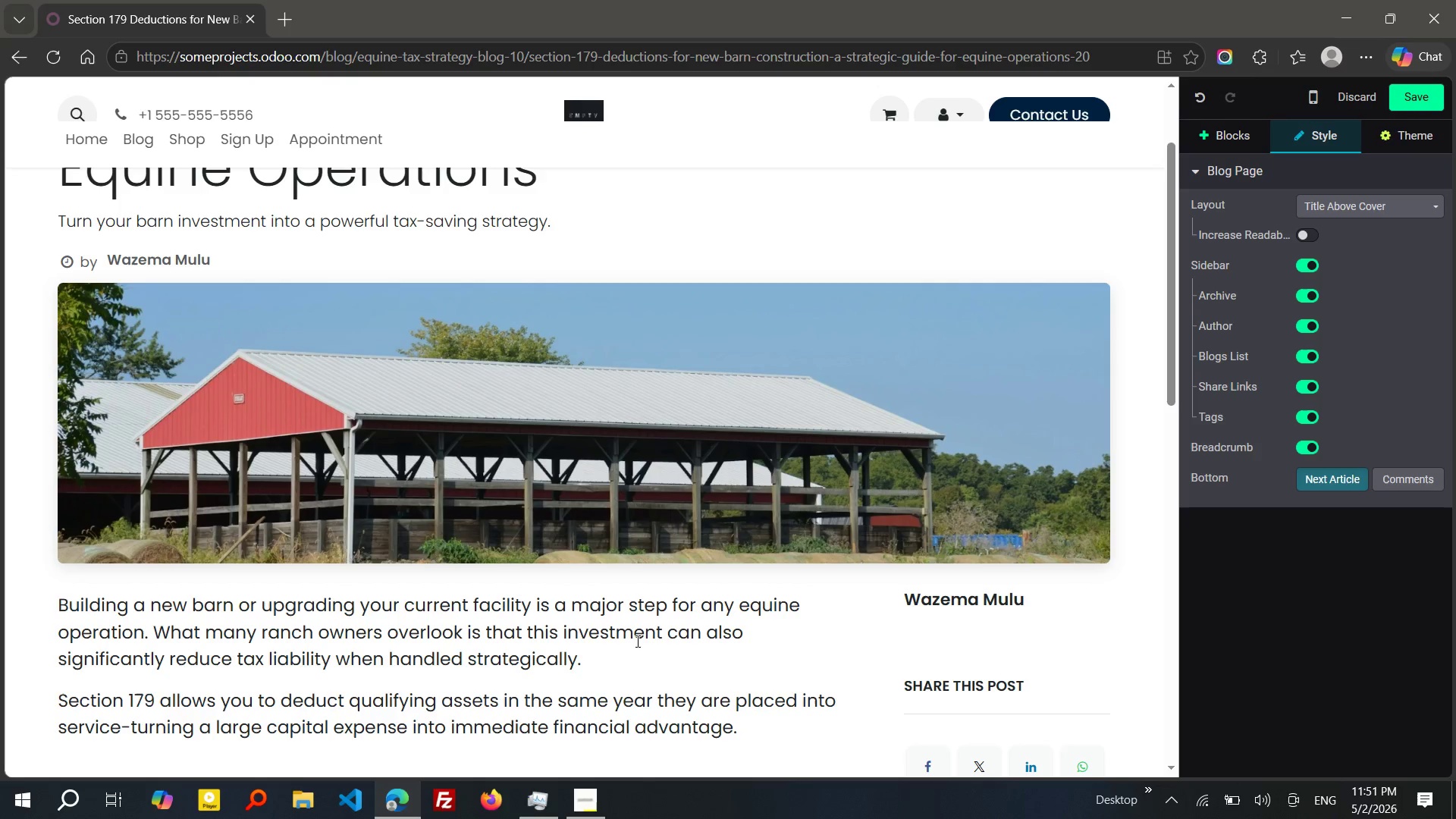 
type(Instead of spreading dud)
key(Backspace)
key(Backspace)
type(eductions over many years, you can)
 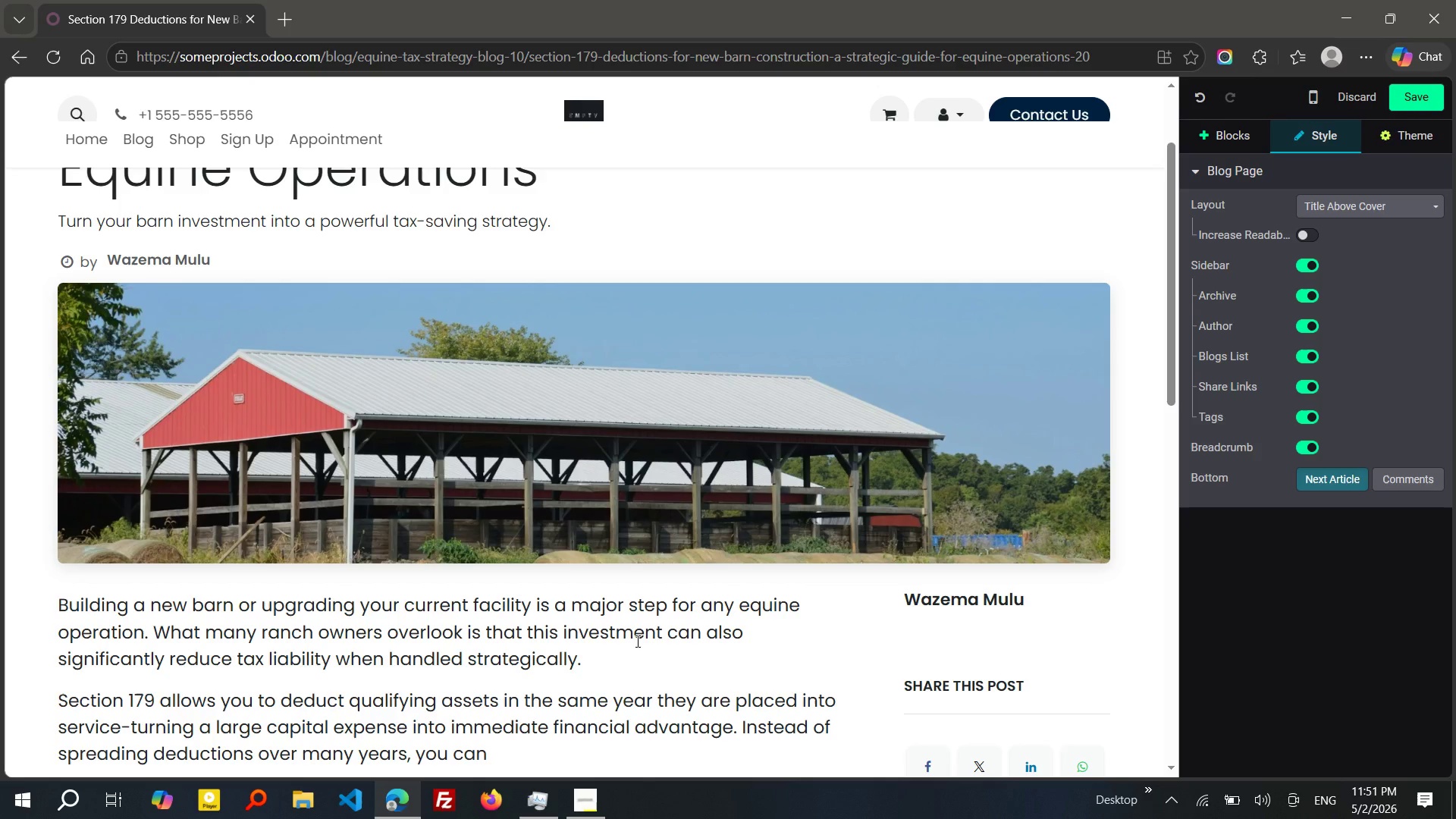 
type( unlock immediate financial relief, which is especially valuable duir)
key(Backspace)
key(Backspace)
type(ring high-)
 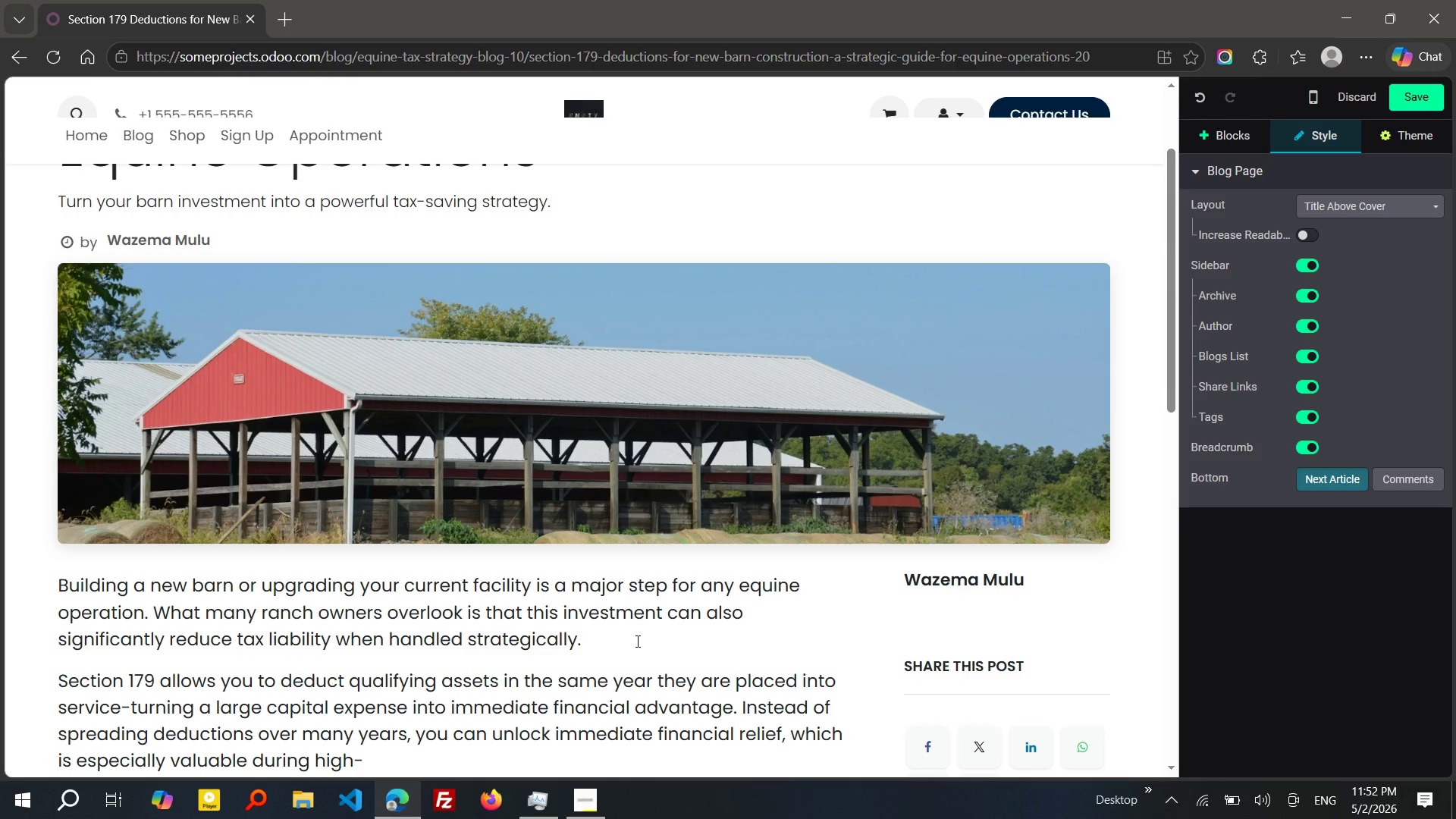 
wait(5.77)
 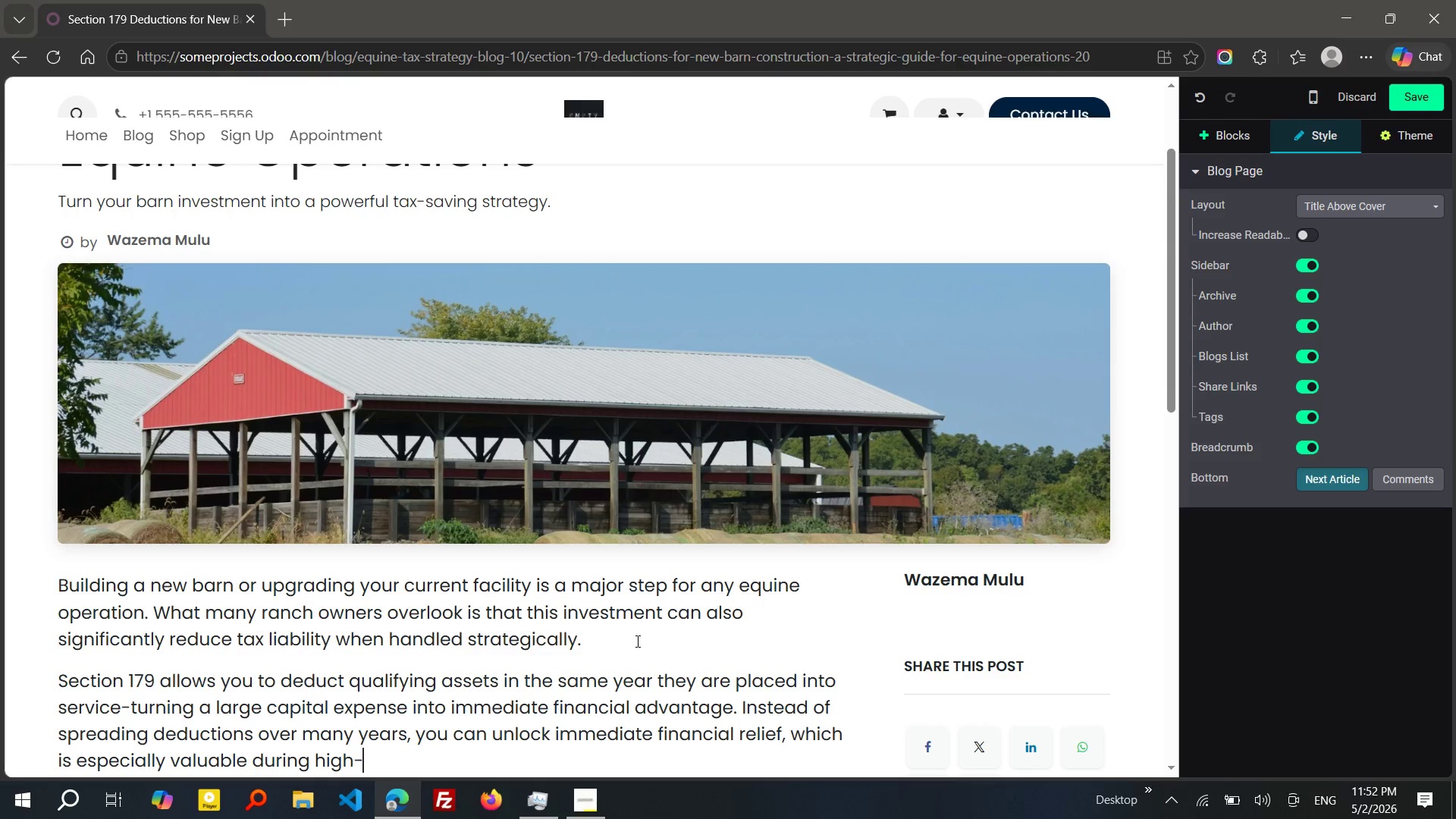 
type(revenue periods.)
 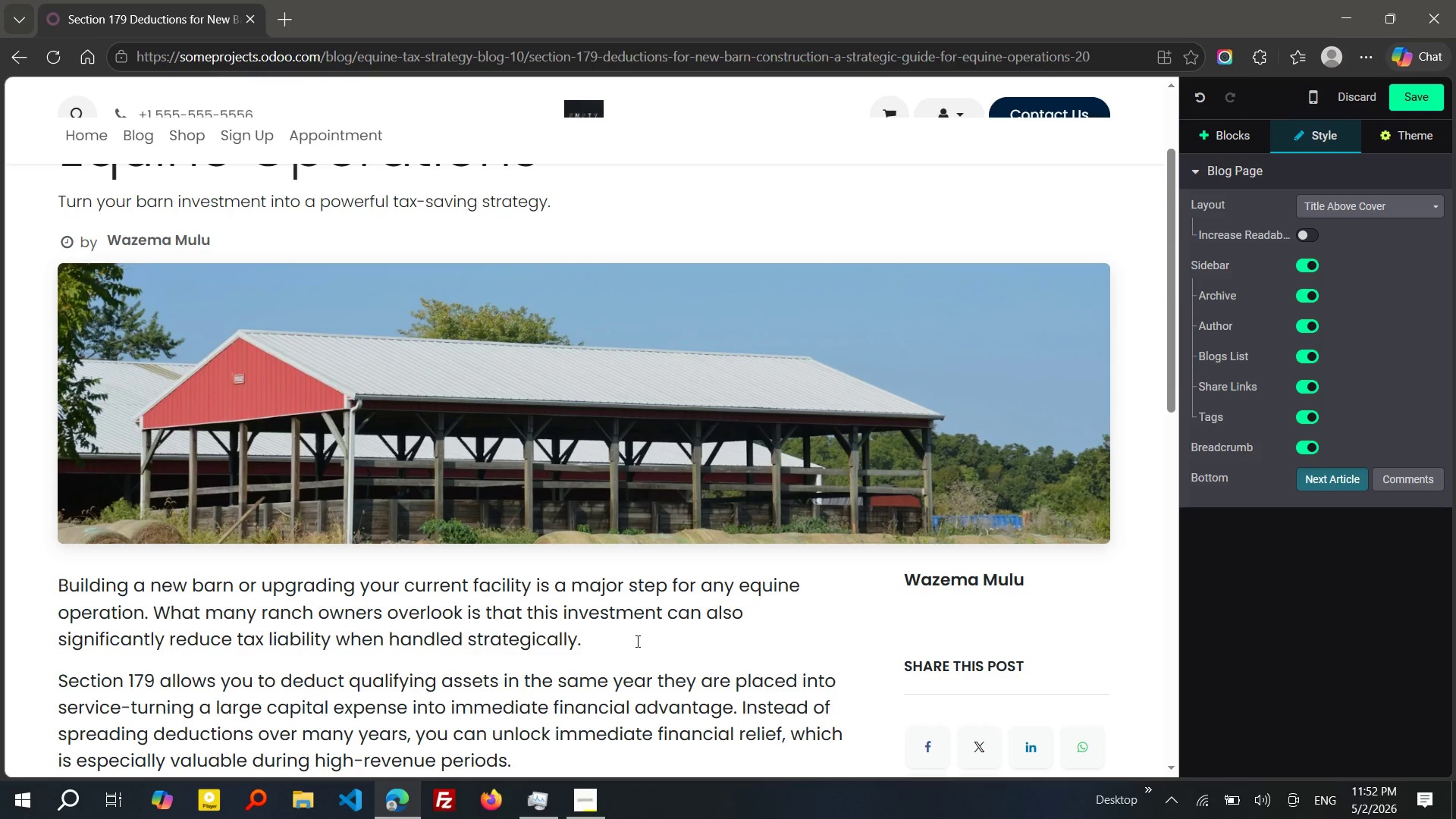 
wait(16.55)
 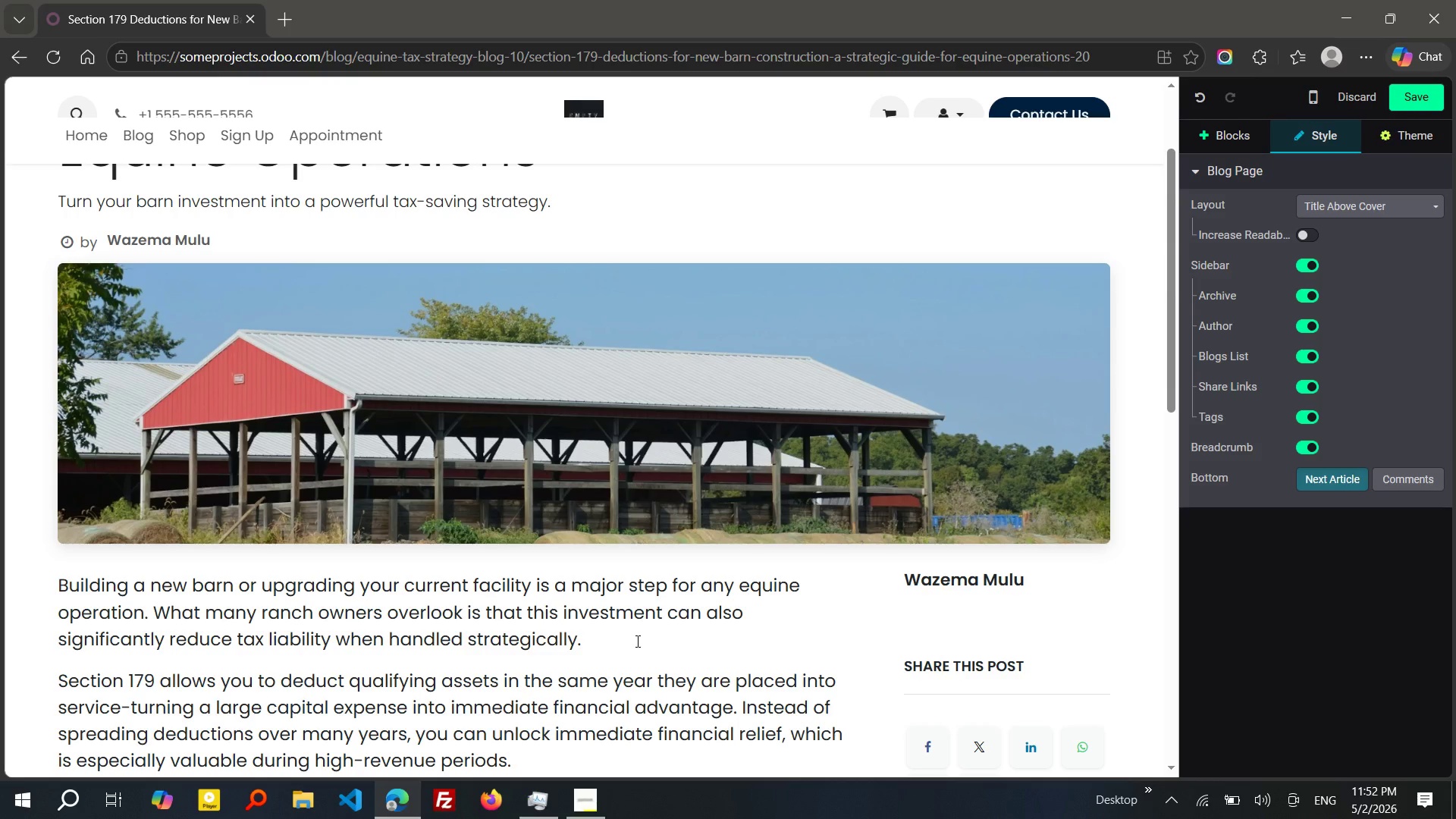 
key(Enter)
 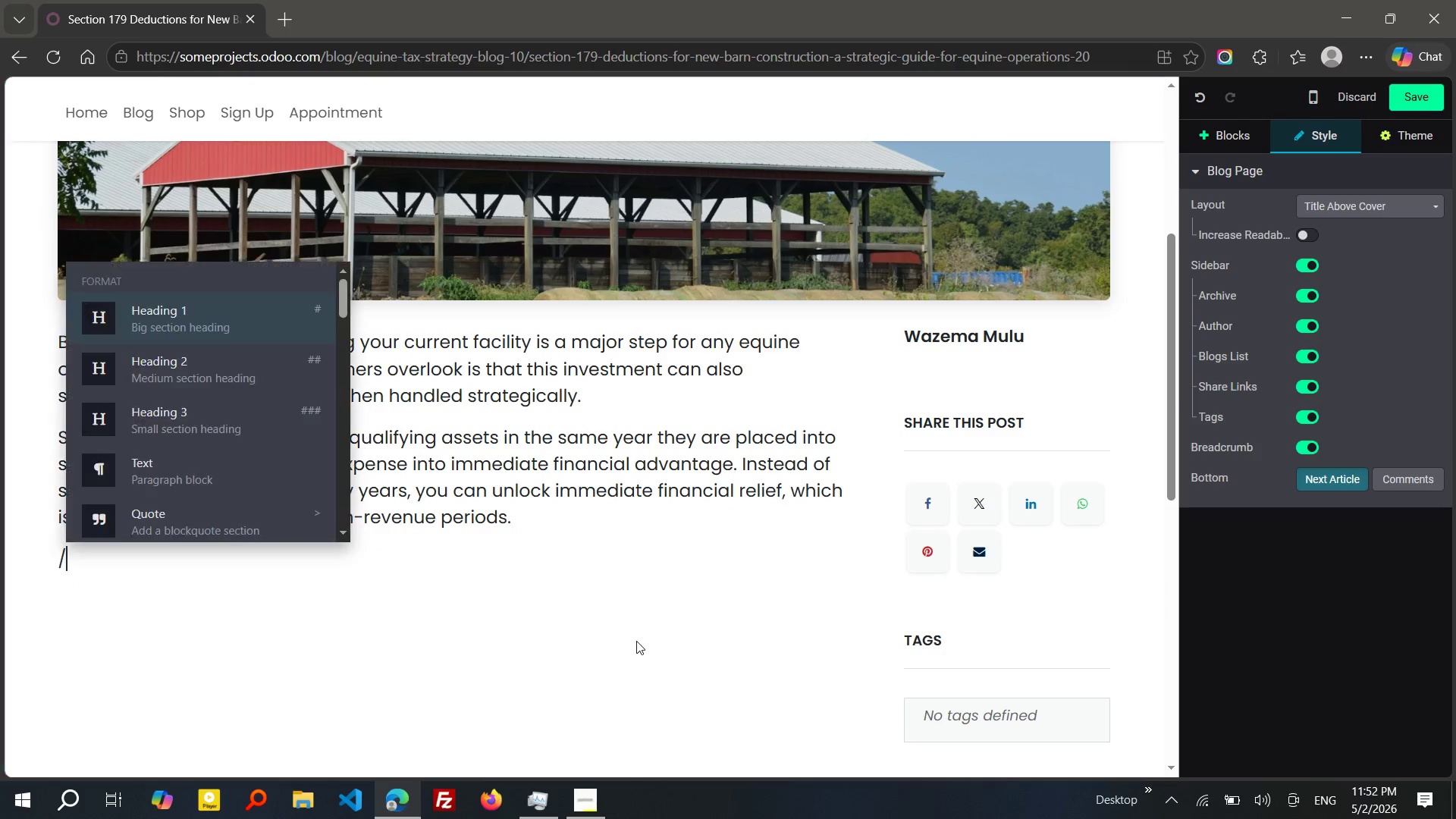 
type(/h2)
 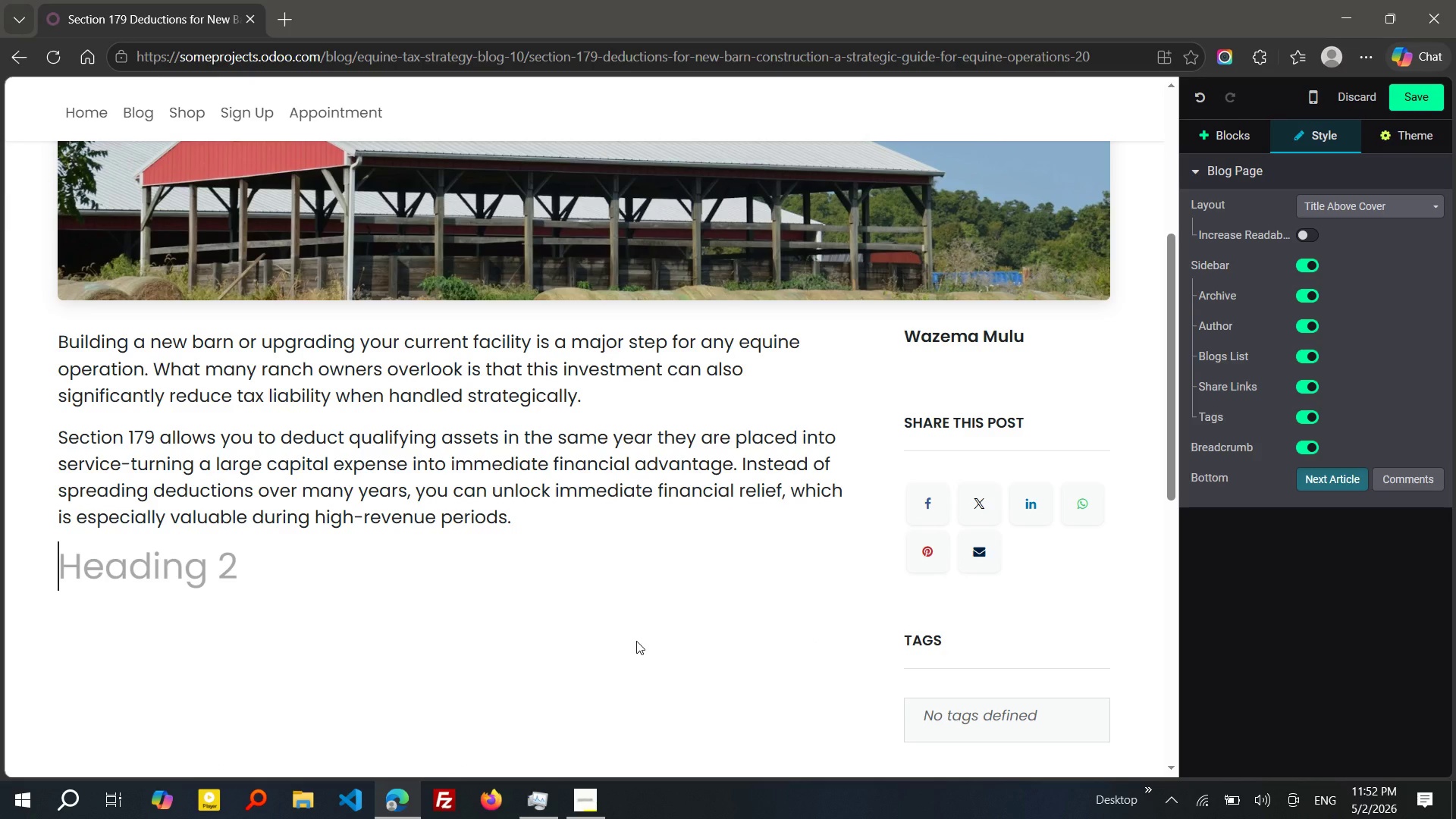 
key(Enter)
 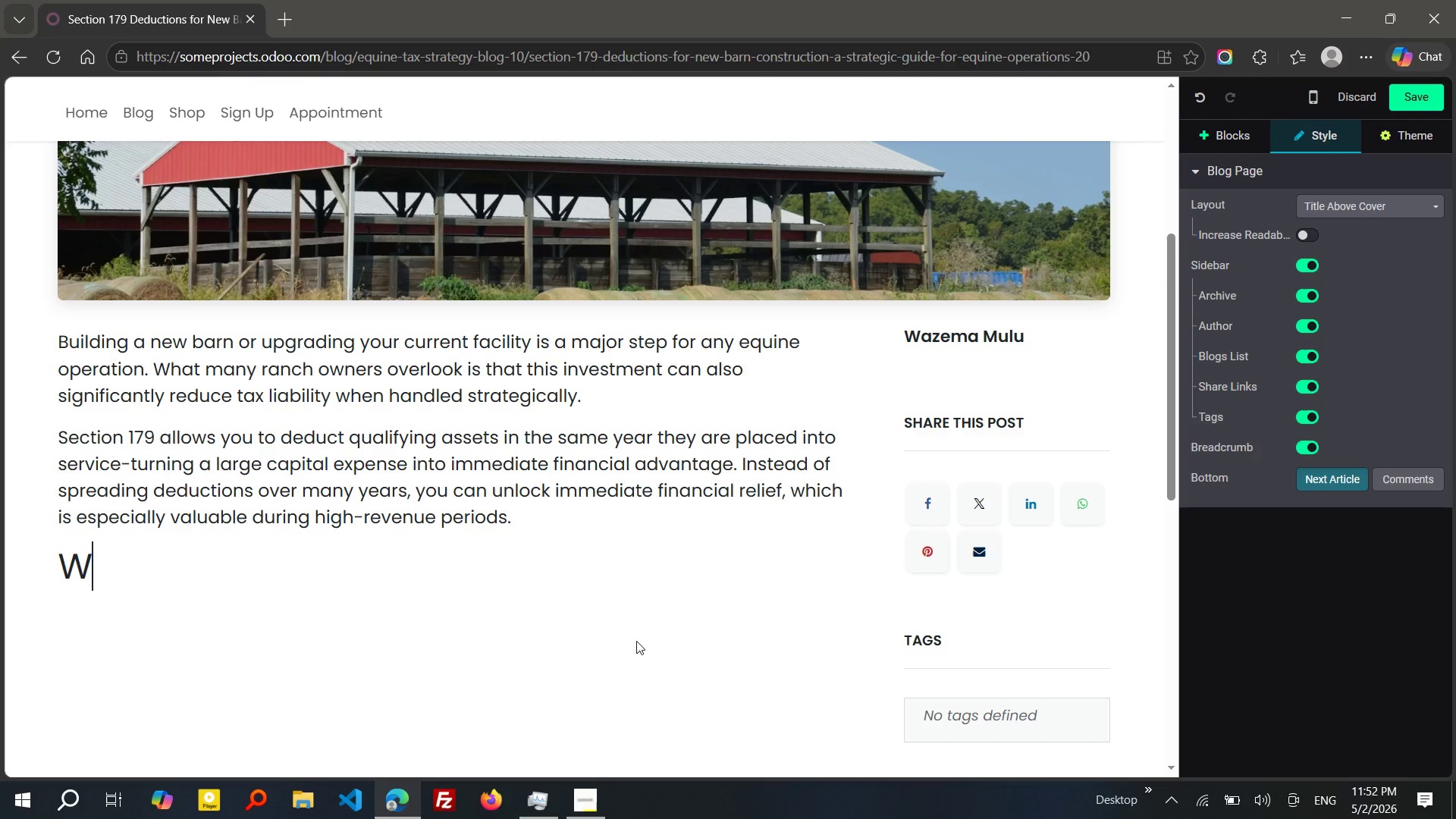 
type(WHY Sce)
key(Backspace)
key(Backspace)
type(ection)
 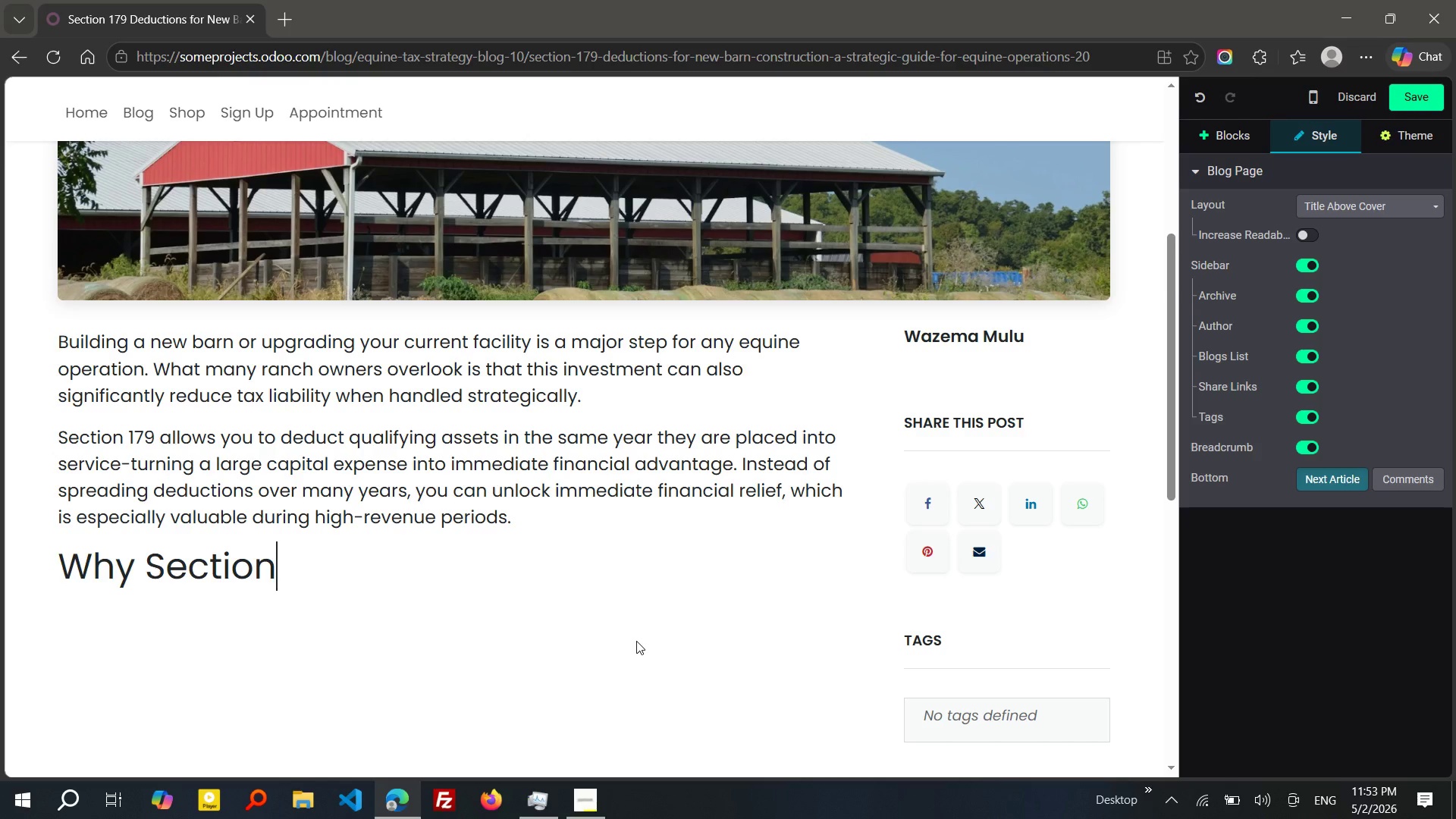 
type( 179 S)
key(Backspace)
type(Matters)
 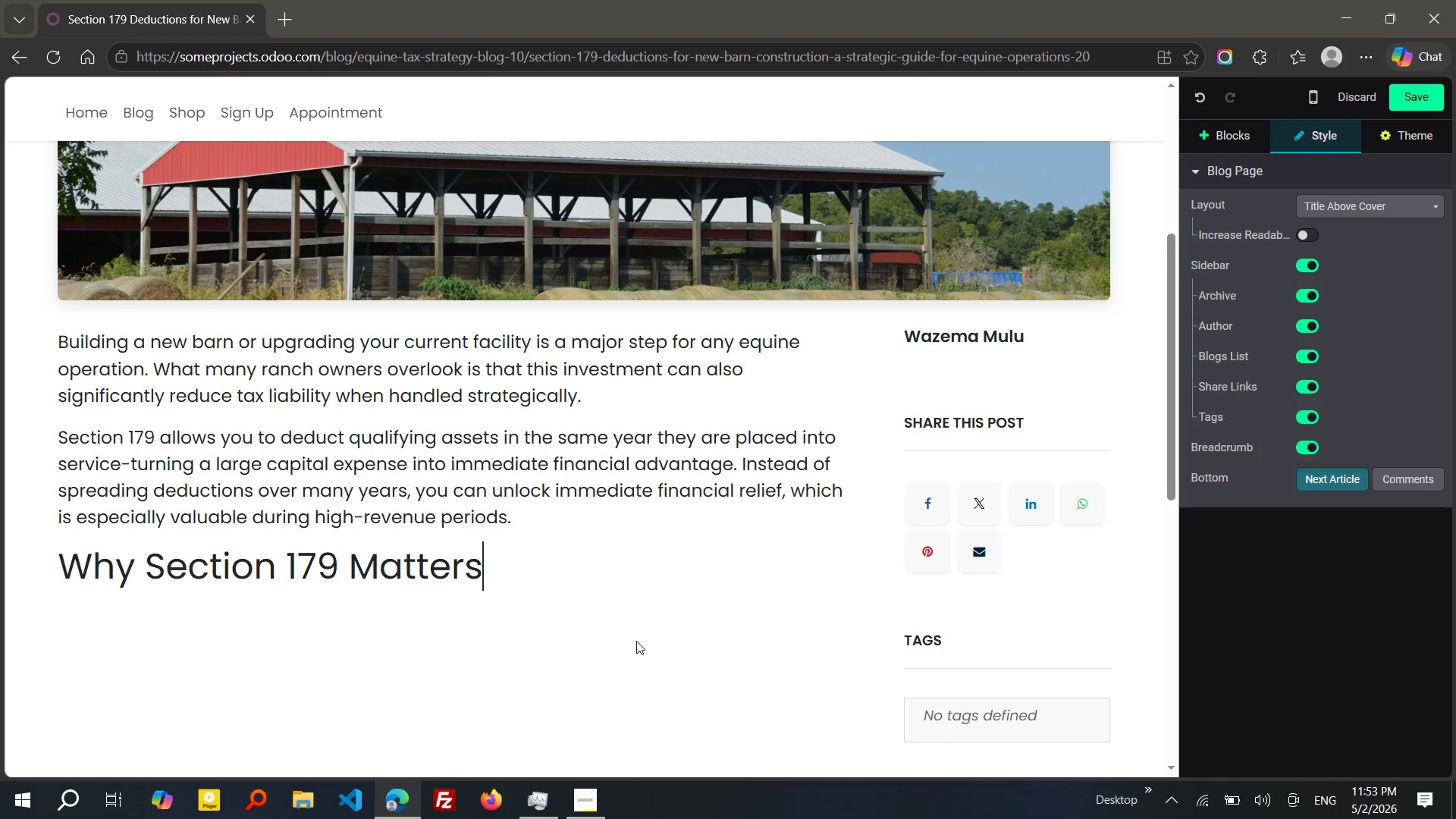 
key(Enter)
 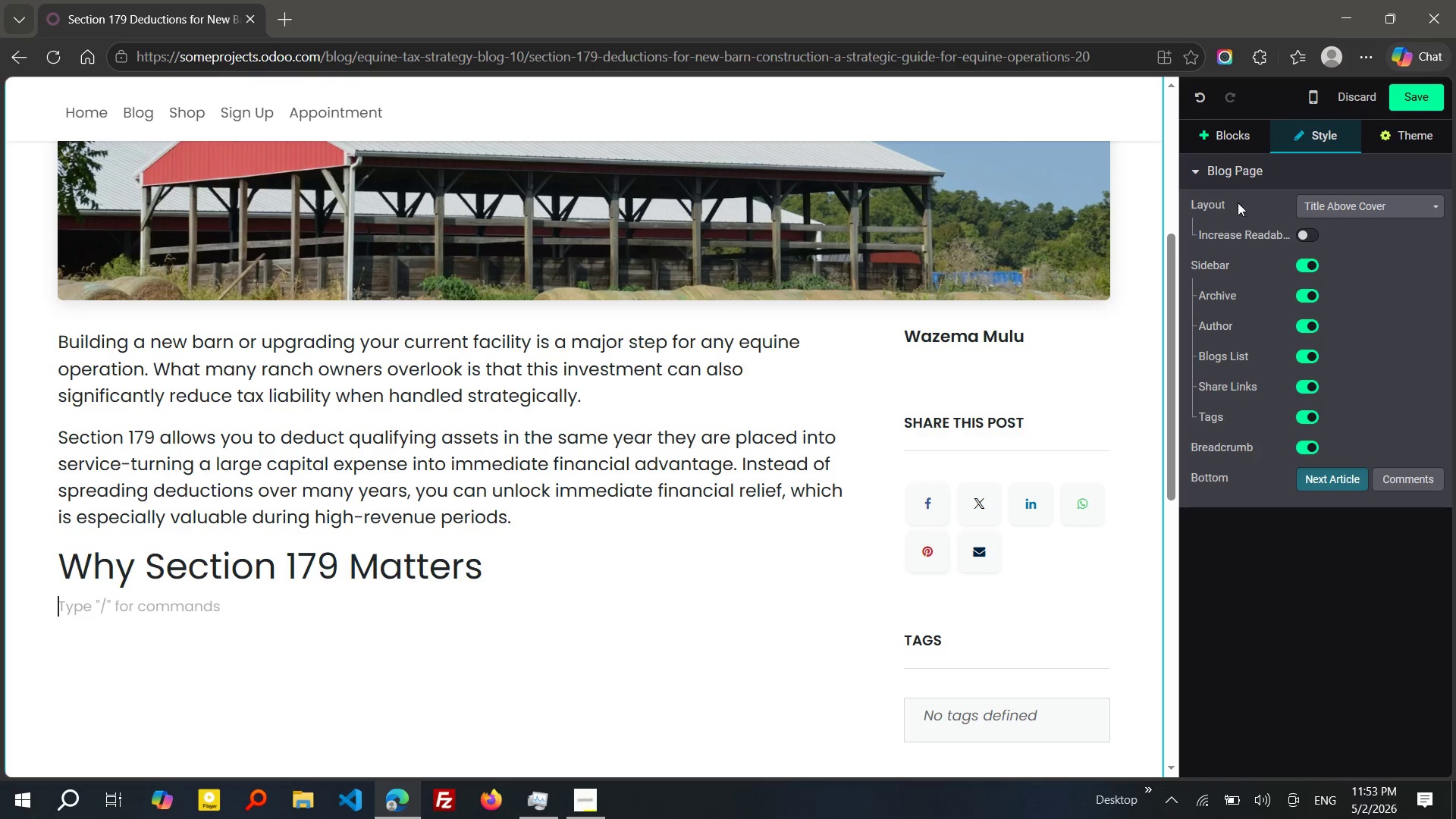 
left_click([1222, 136])
 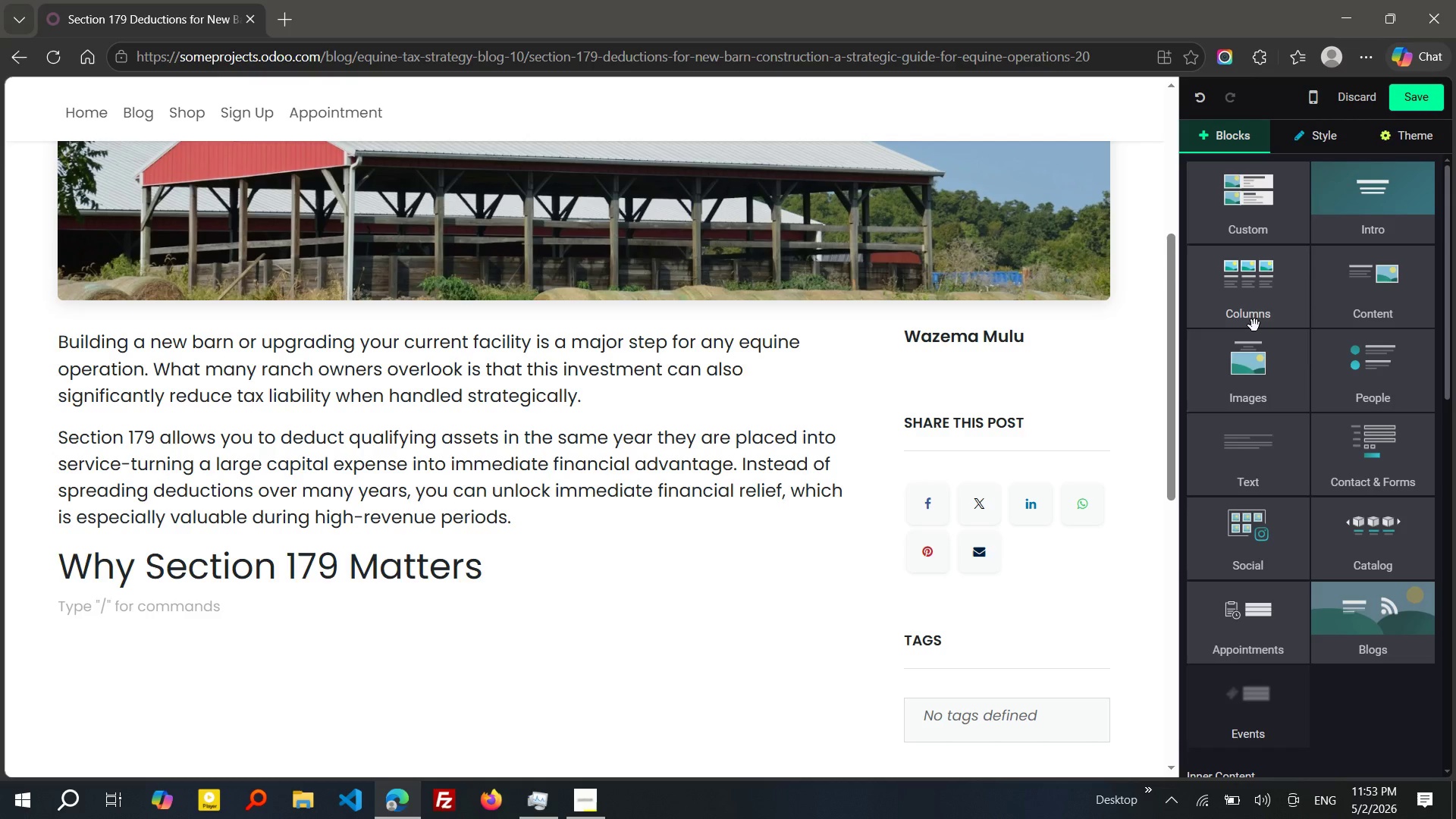 
wait(5.84)
 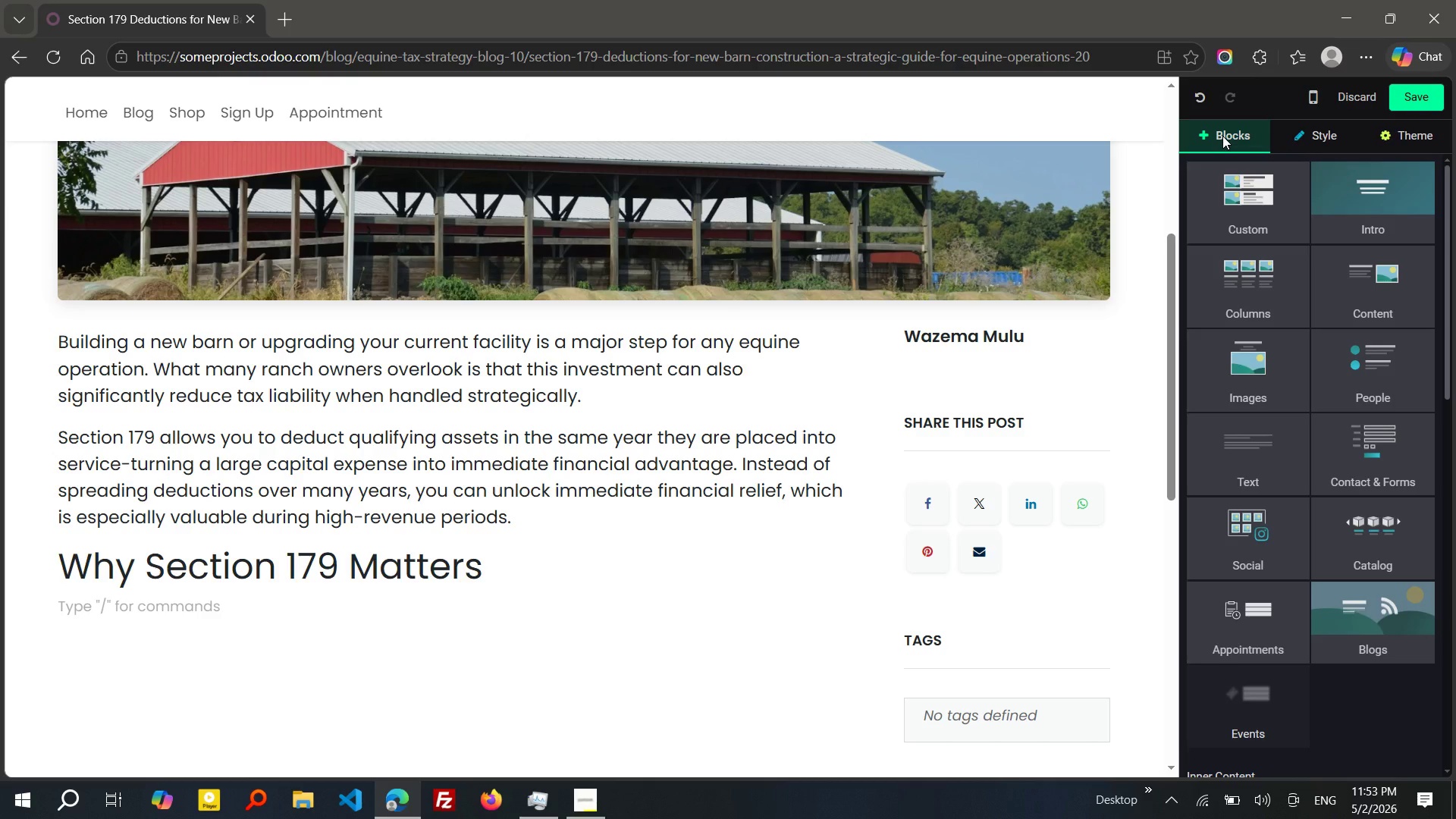 
left_click([1254, 325])
 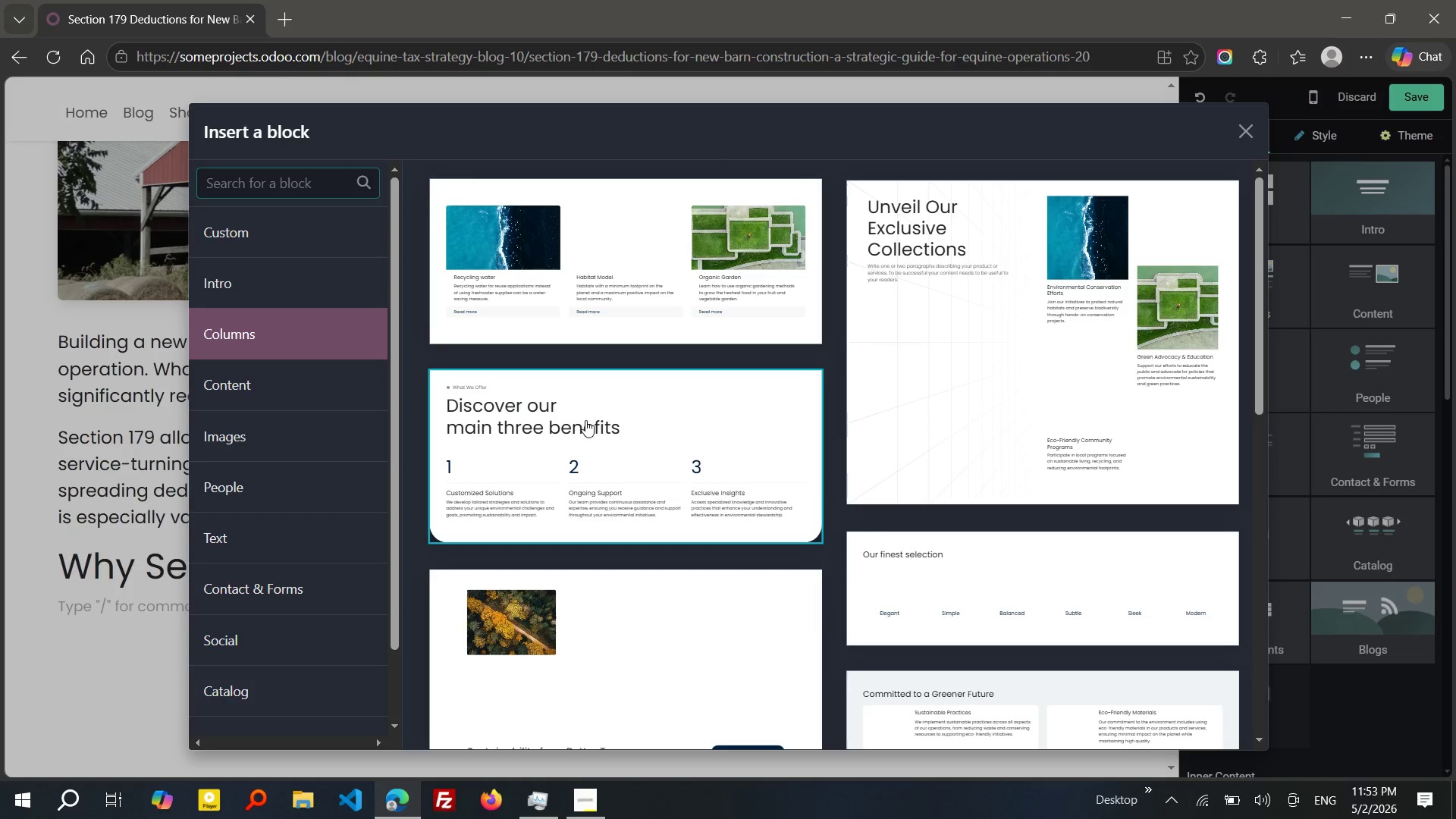 
left_click([585, 420])
 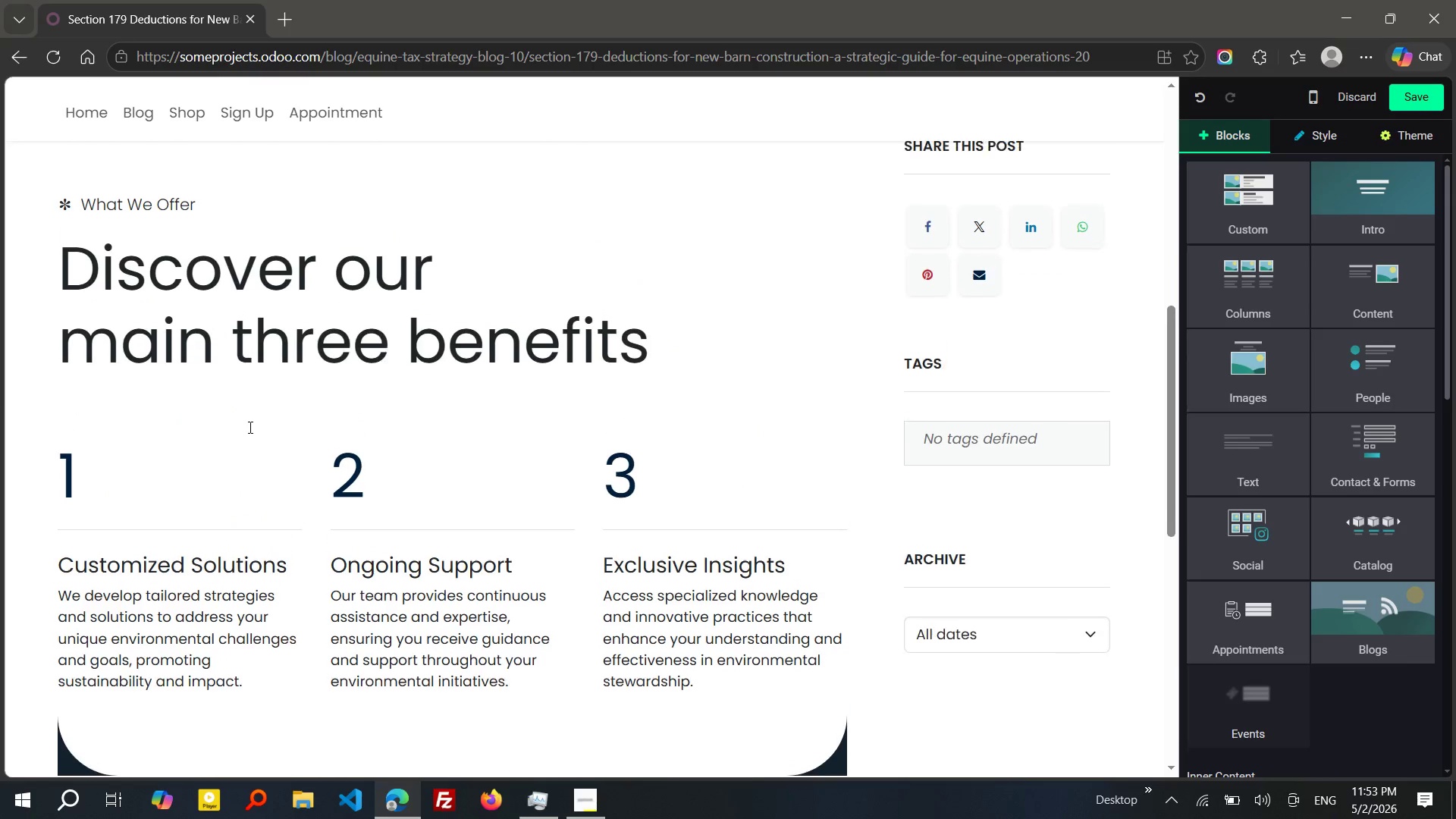 
wait(6.28)
 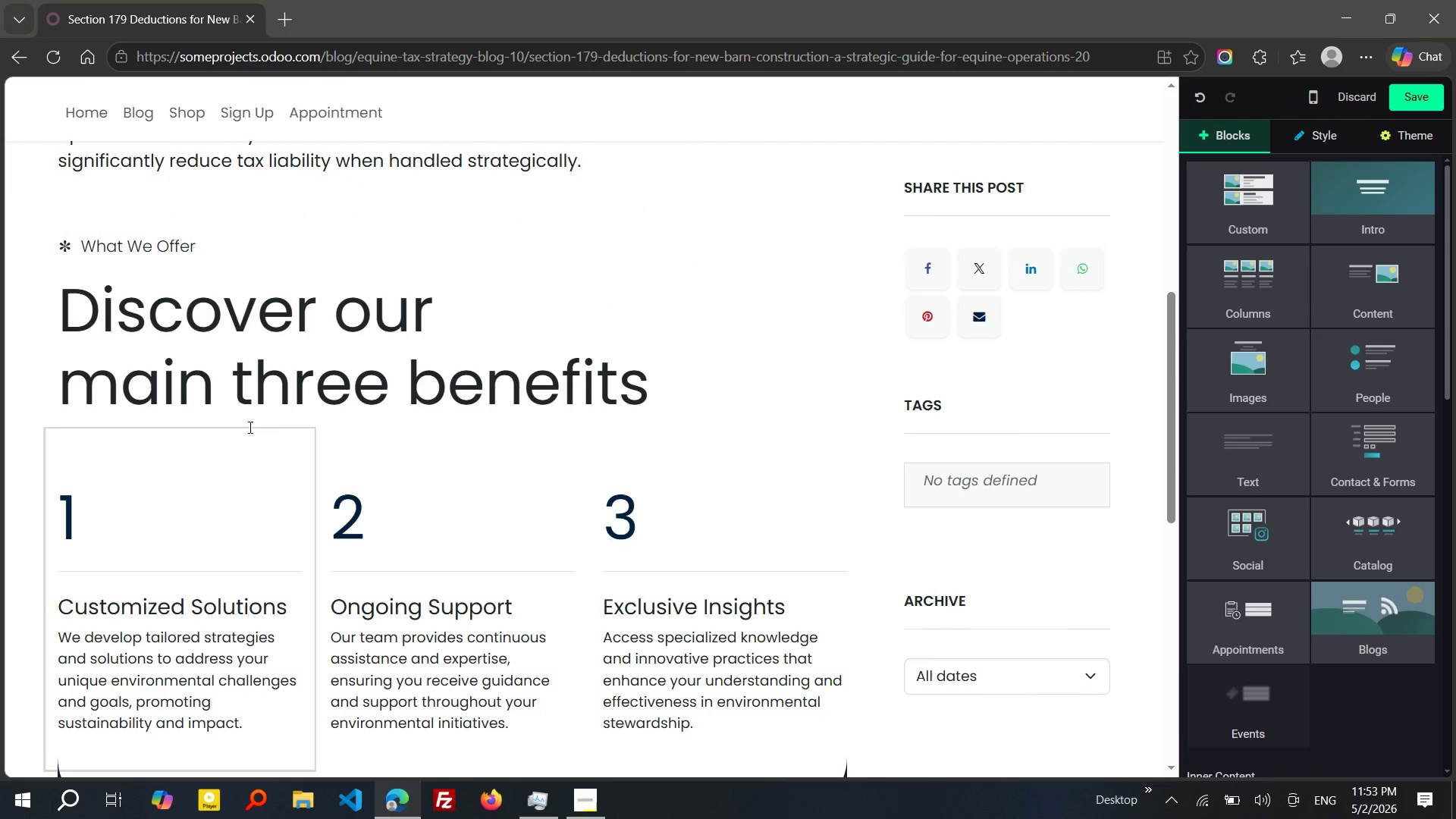 
left_click([608, 197])
 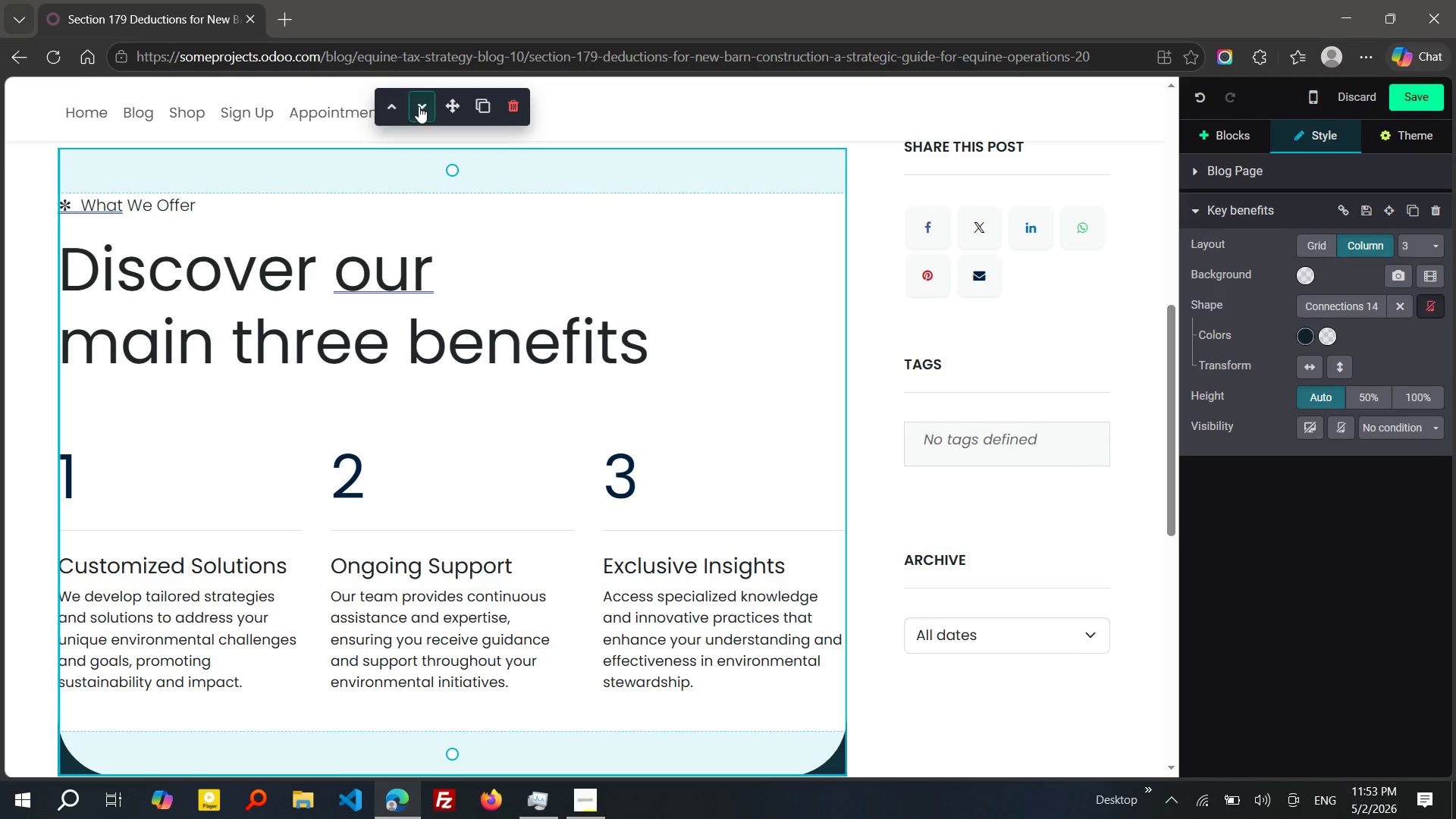 
left_click([419, 106])
 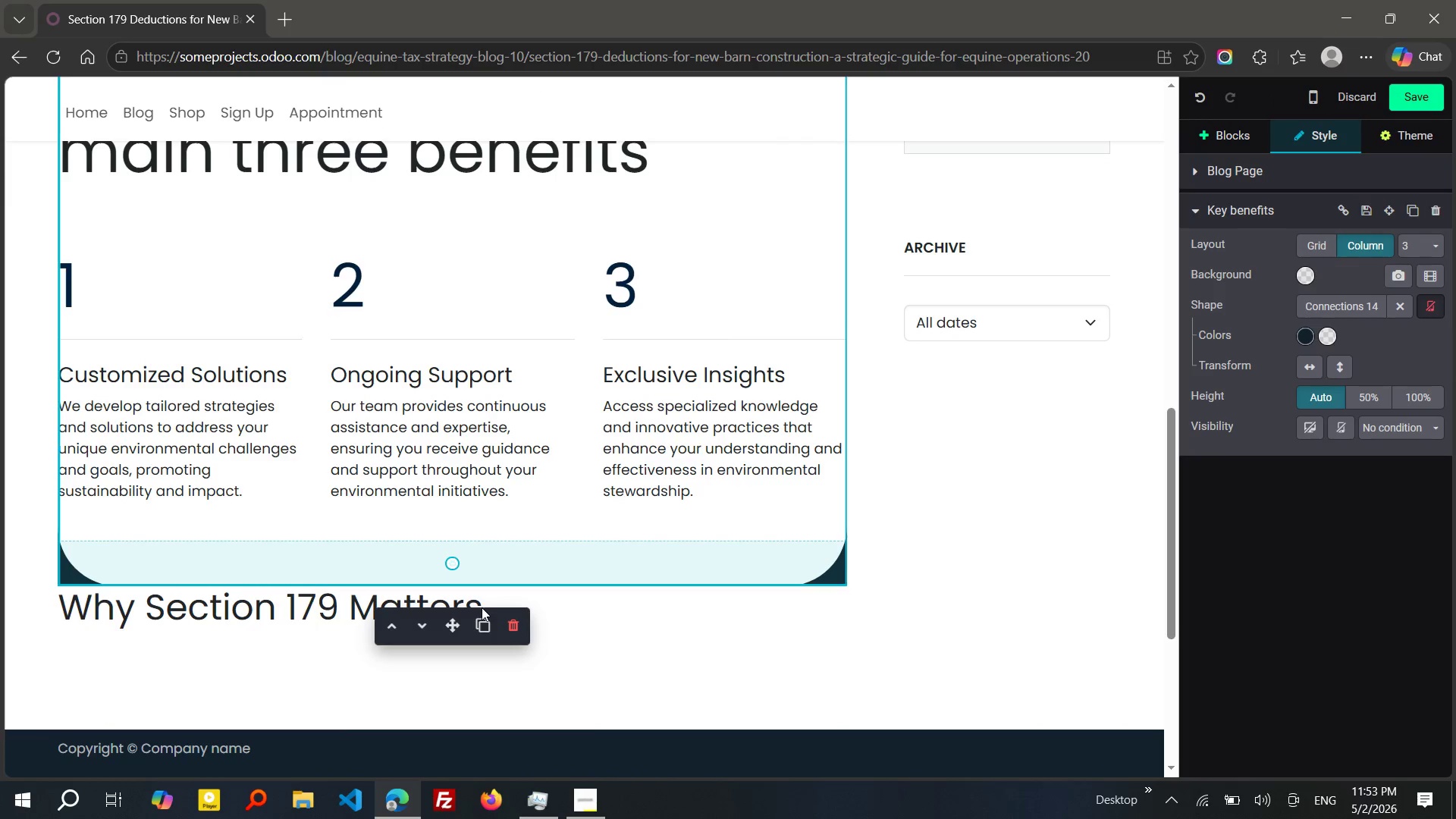 
wait(5.72)
 